 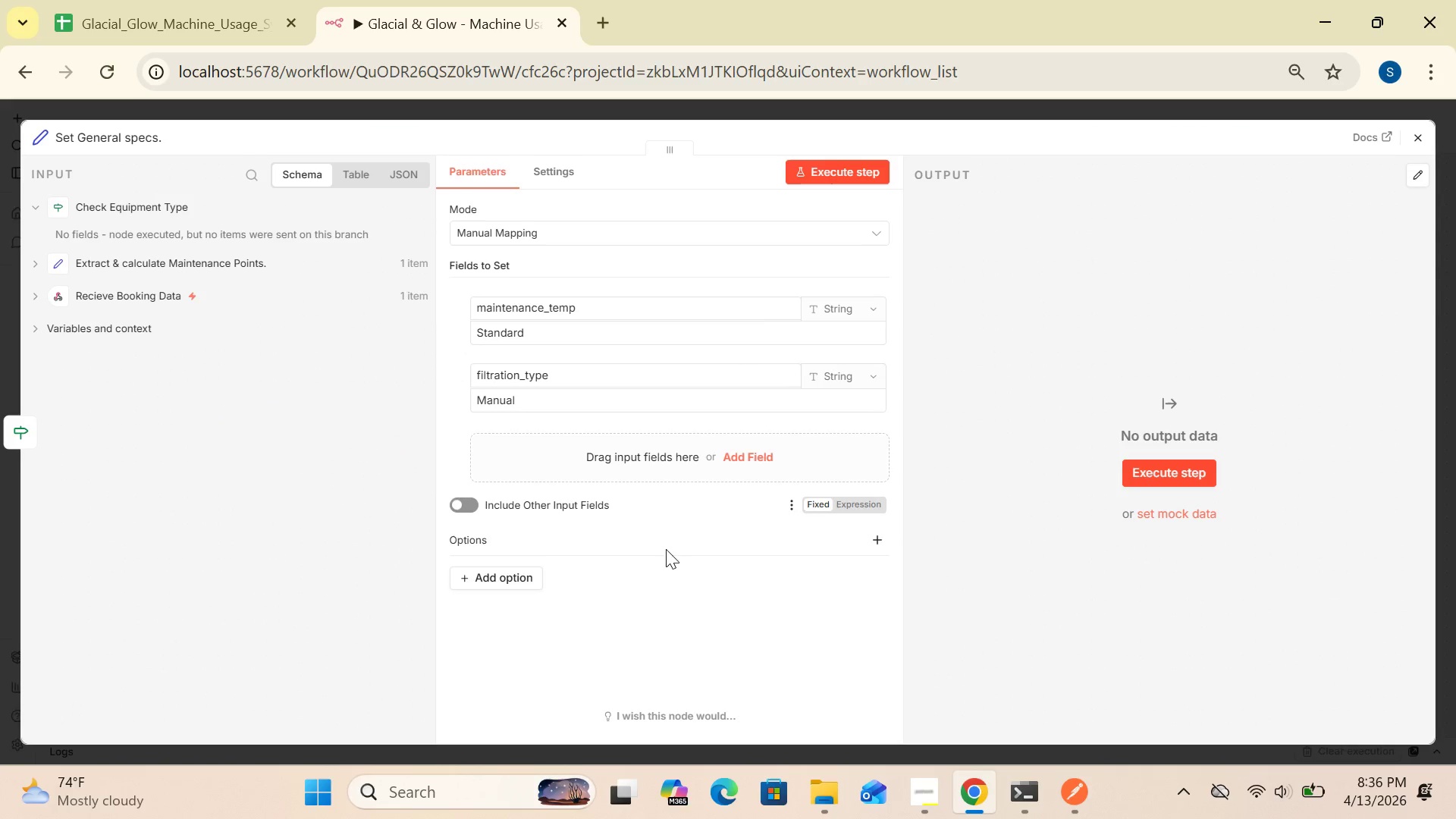 
left_click([152, 133])
 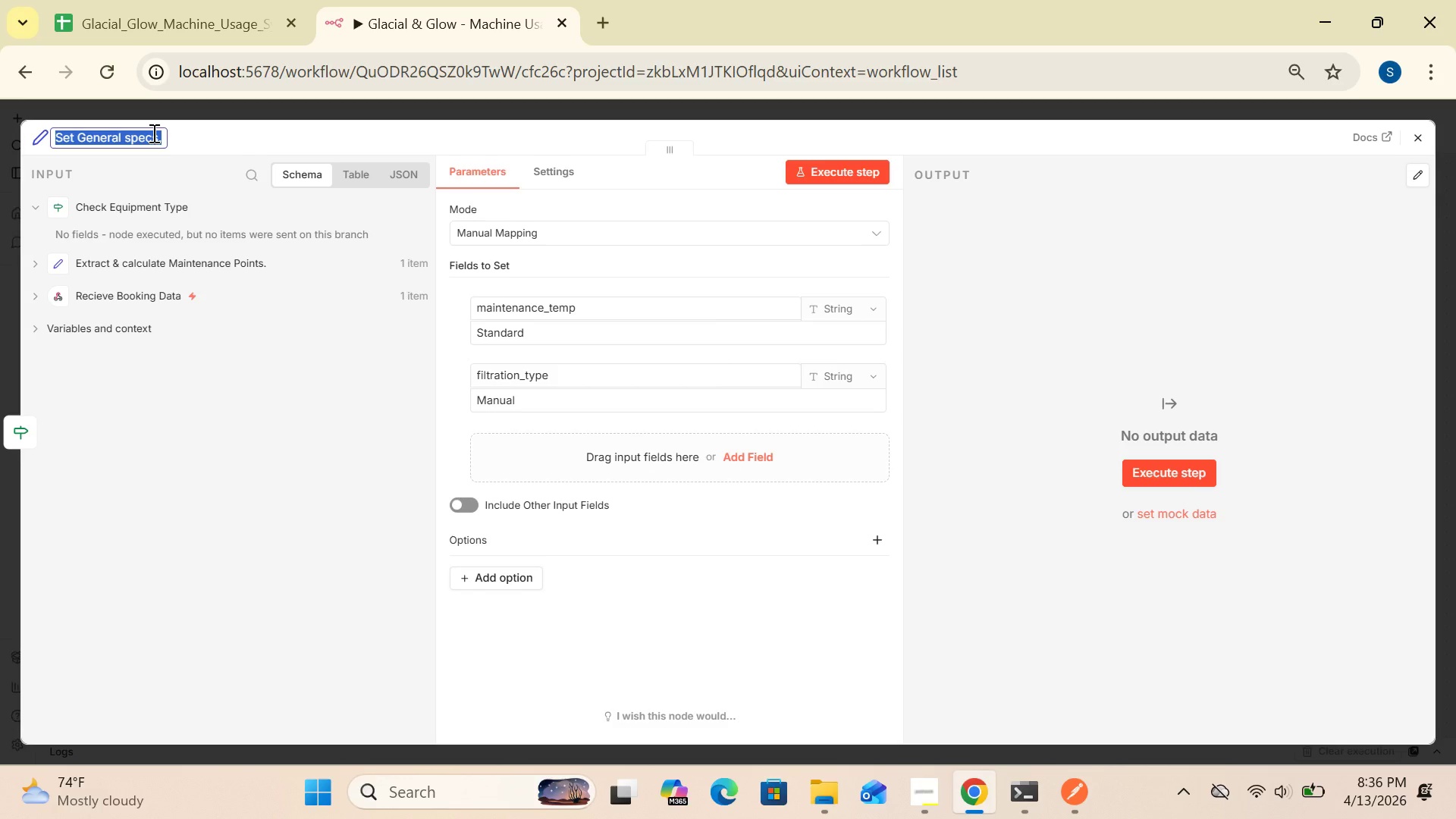 
type(infrared sauna)
 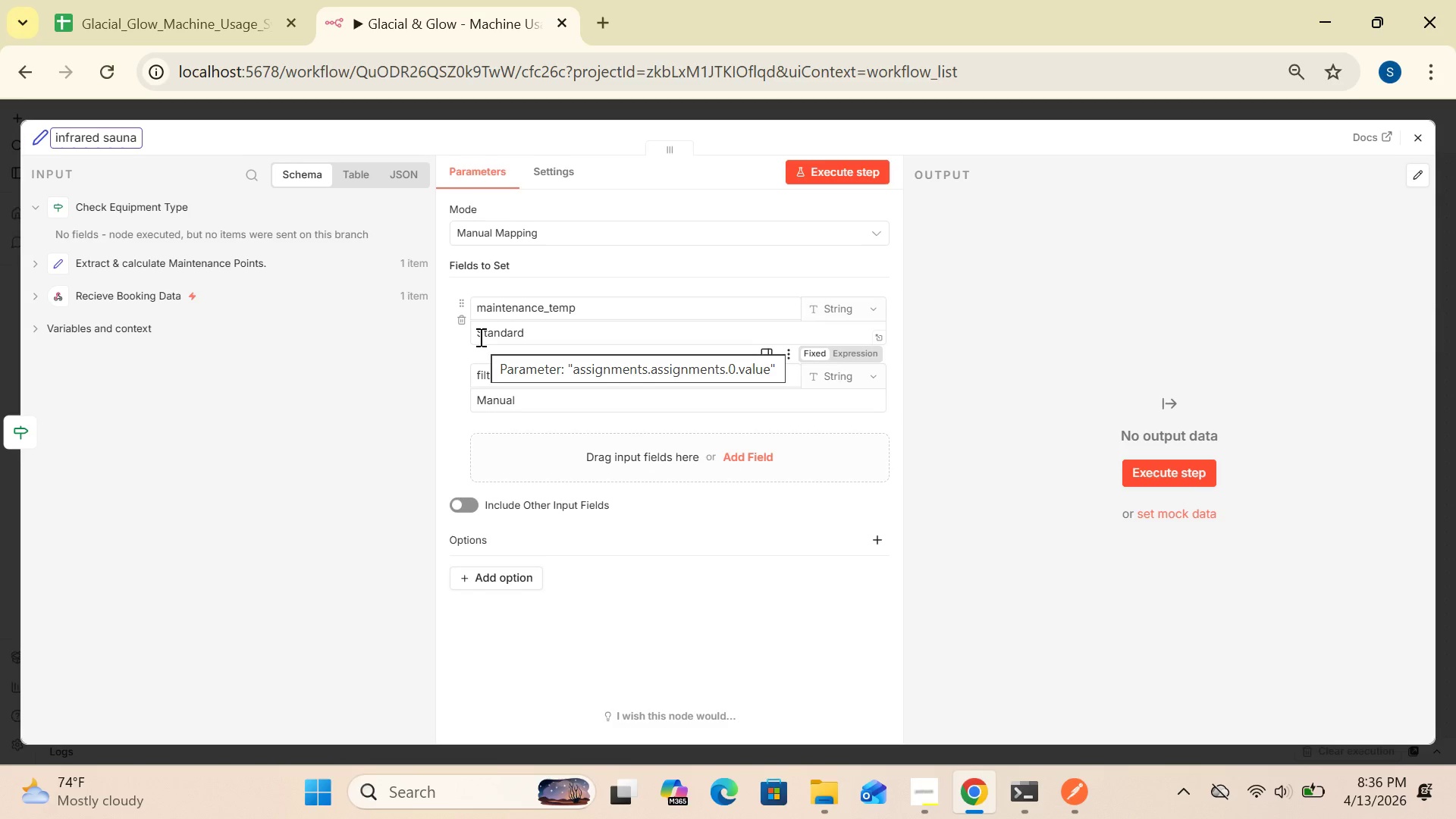 
wait(11.17)
 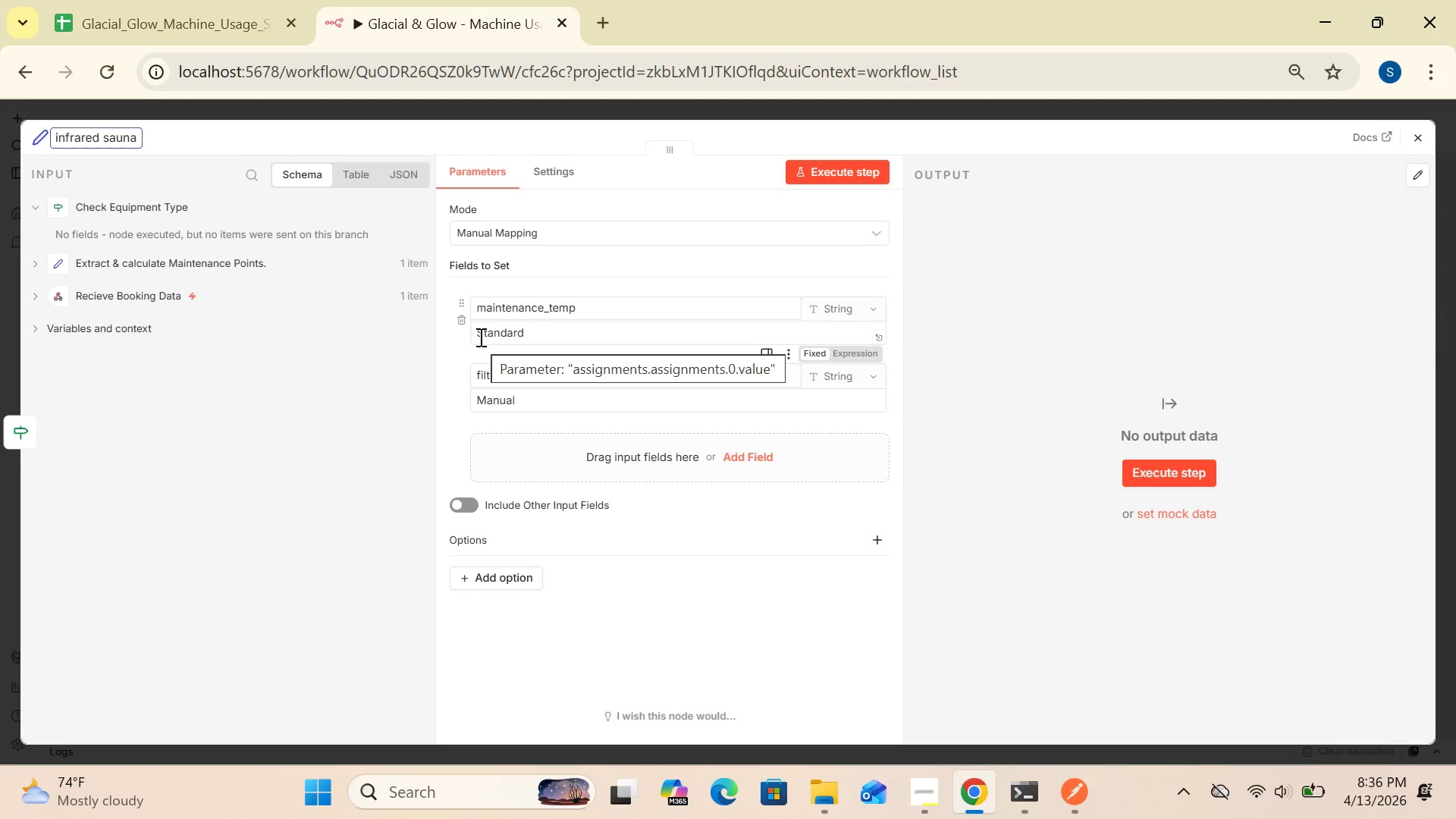 
left_click([591, 308])
 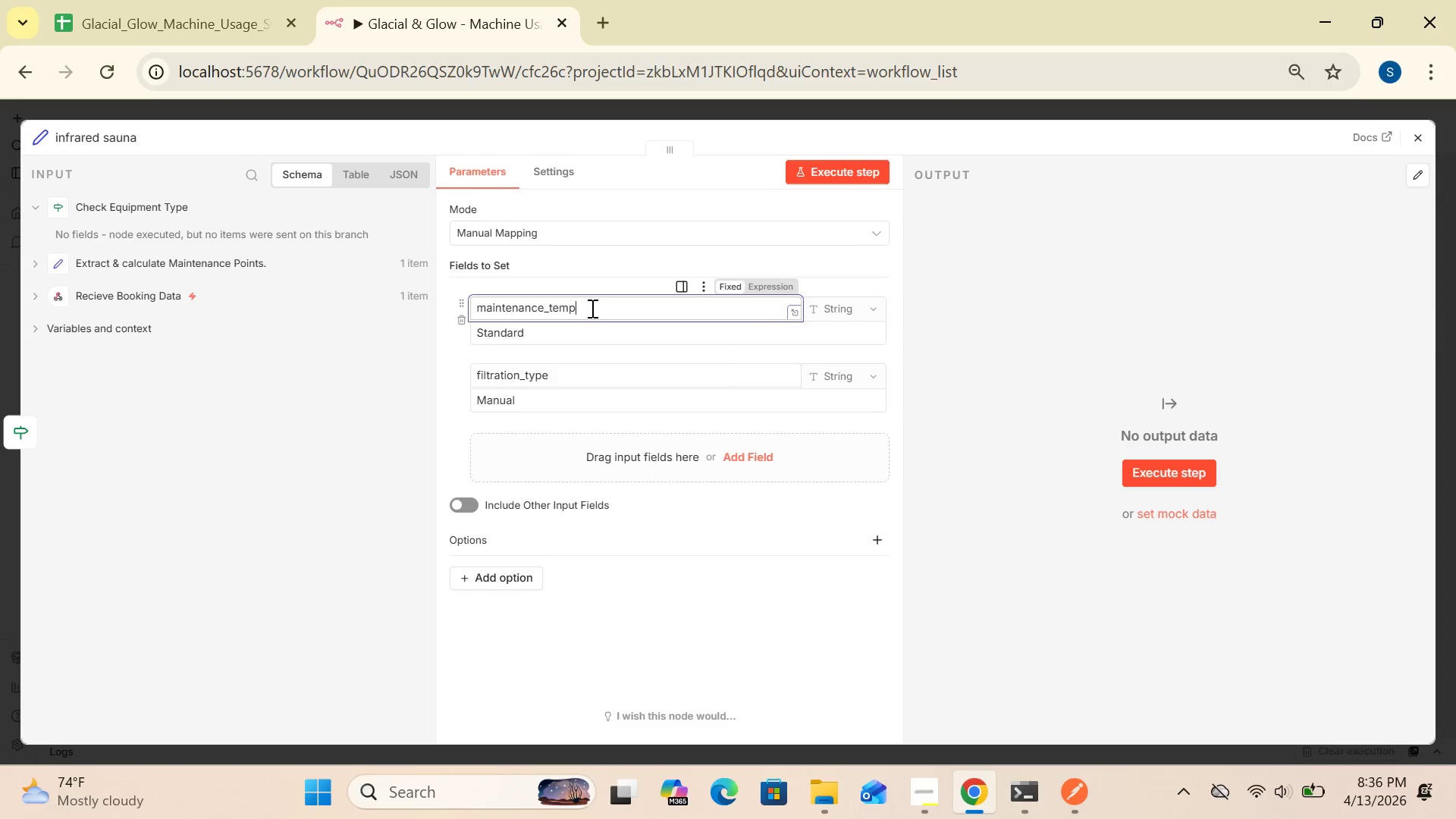 
hold_key(key=Backspace, duration=1.53)
 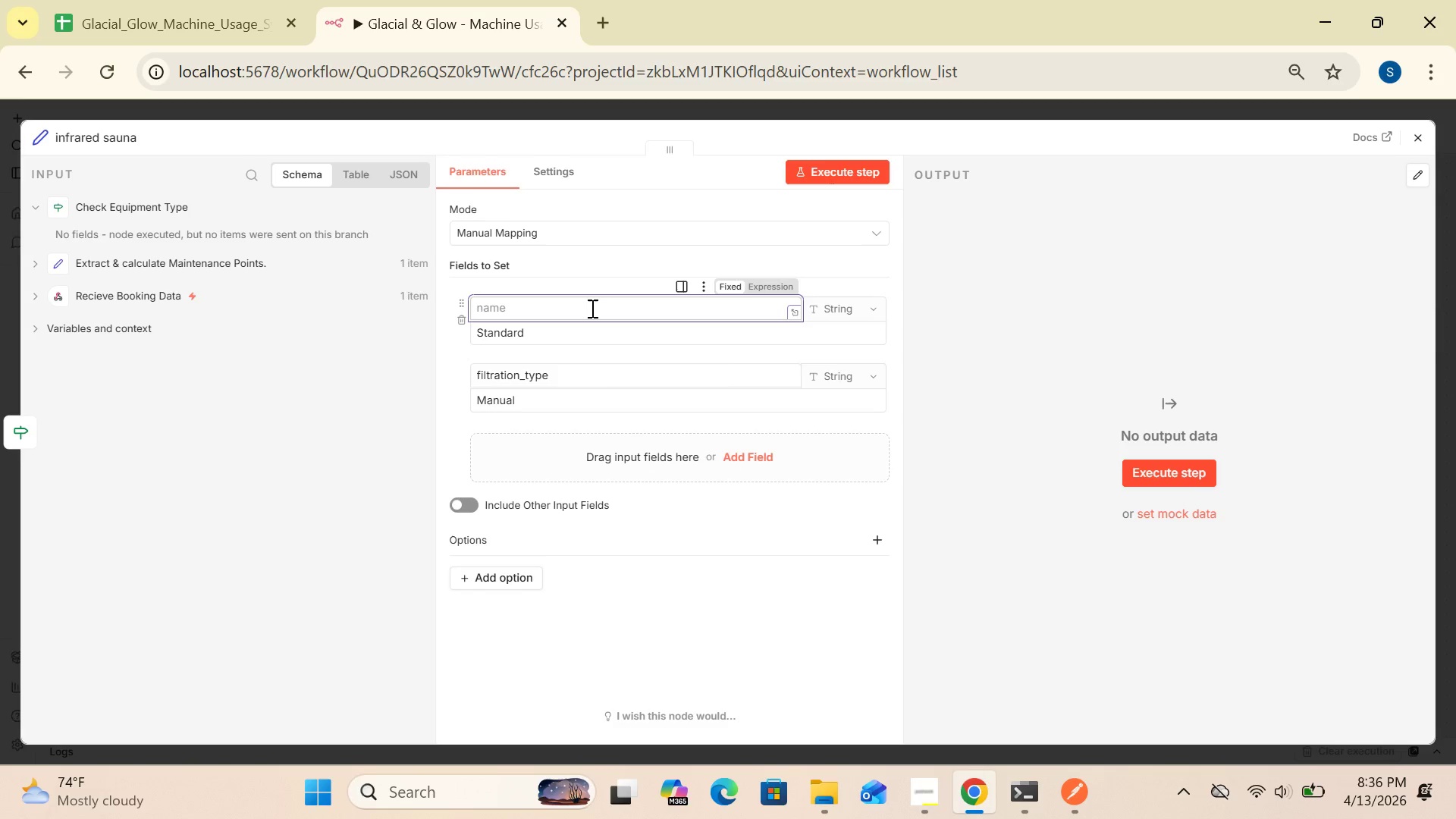 
hold_key(key=Backspace, duration=0.66)
 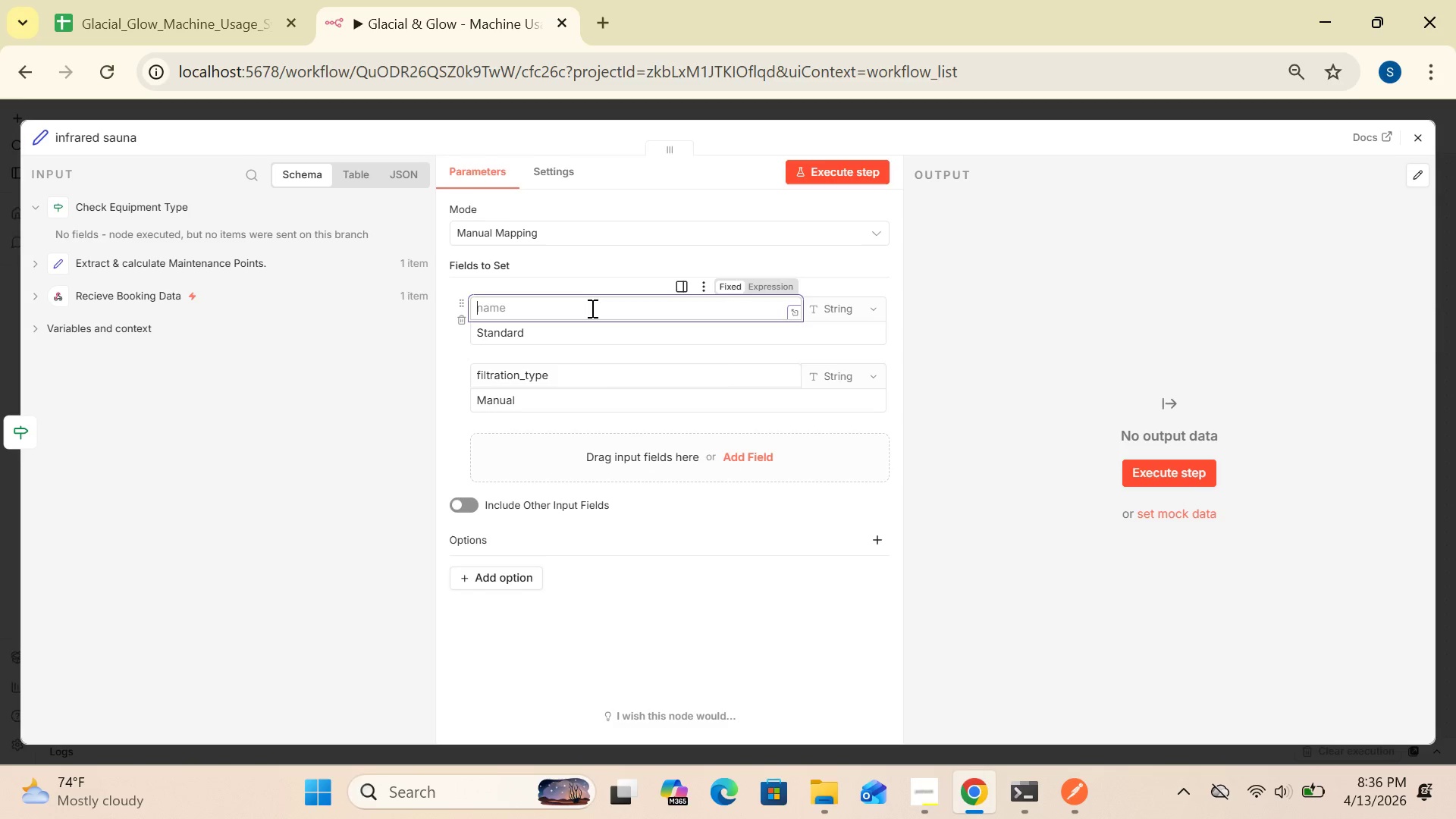 
type(requirement_note)
 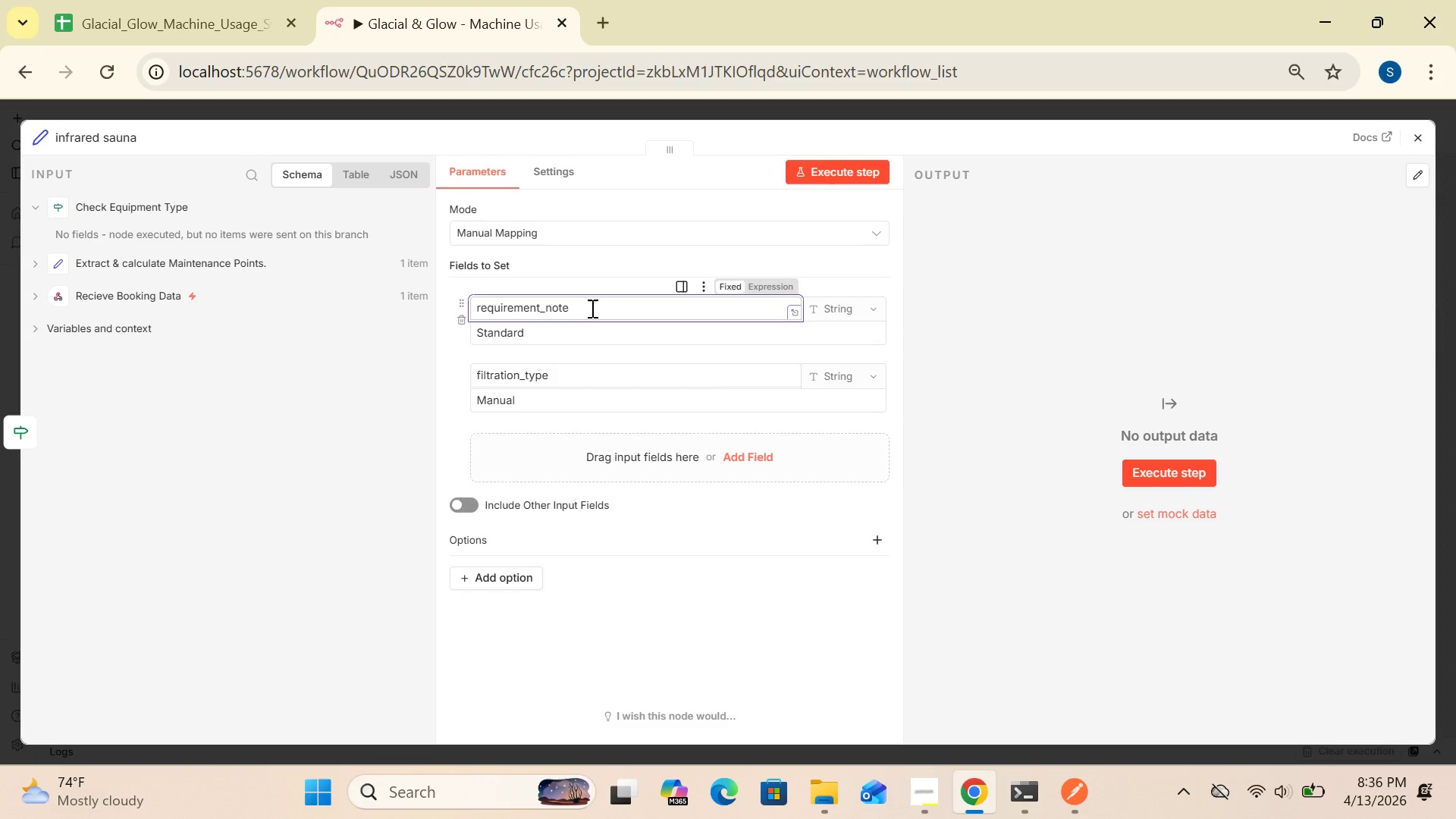 
wait(15.91)
 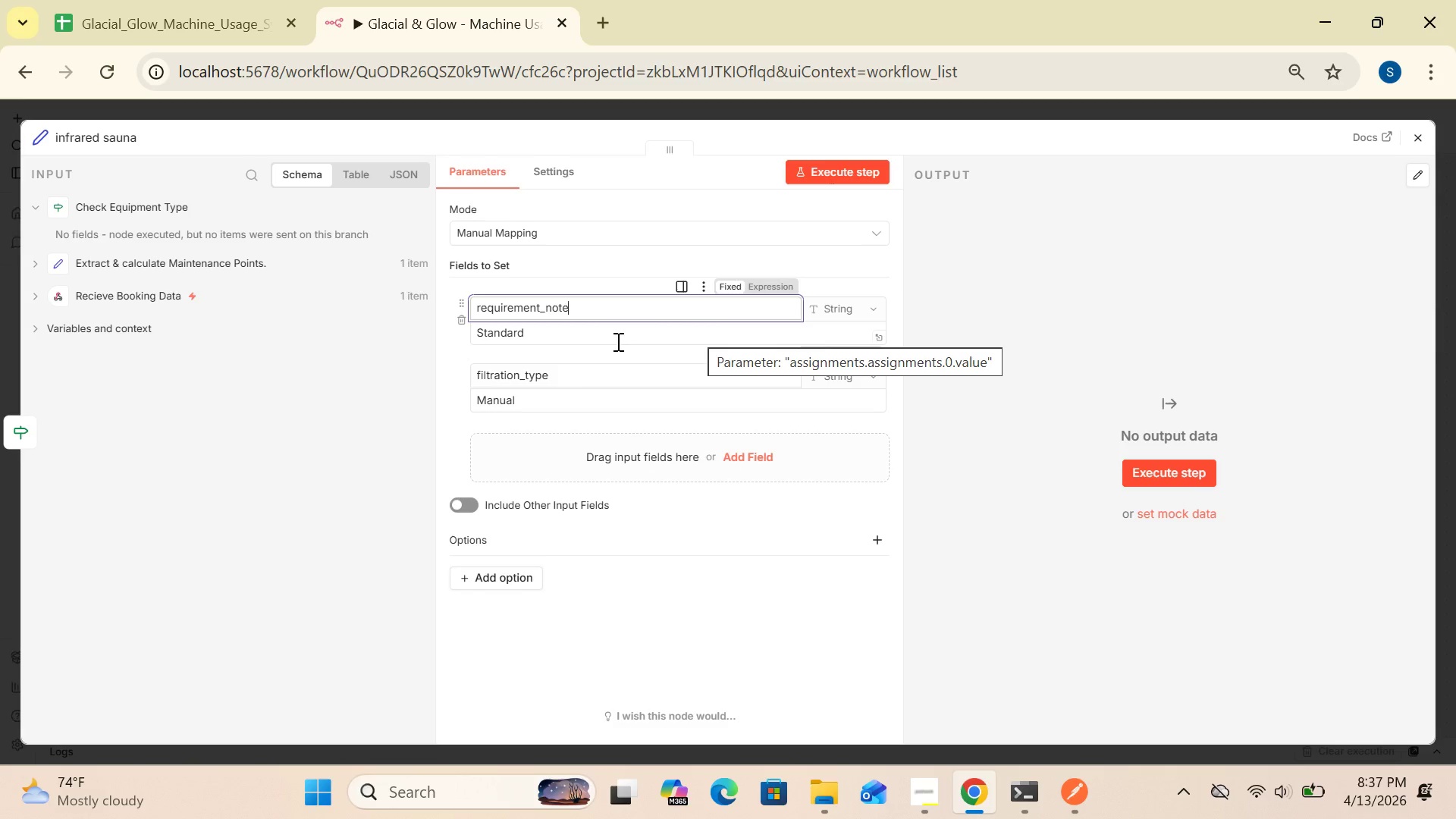 
left_click([871, 311])
 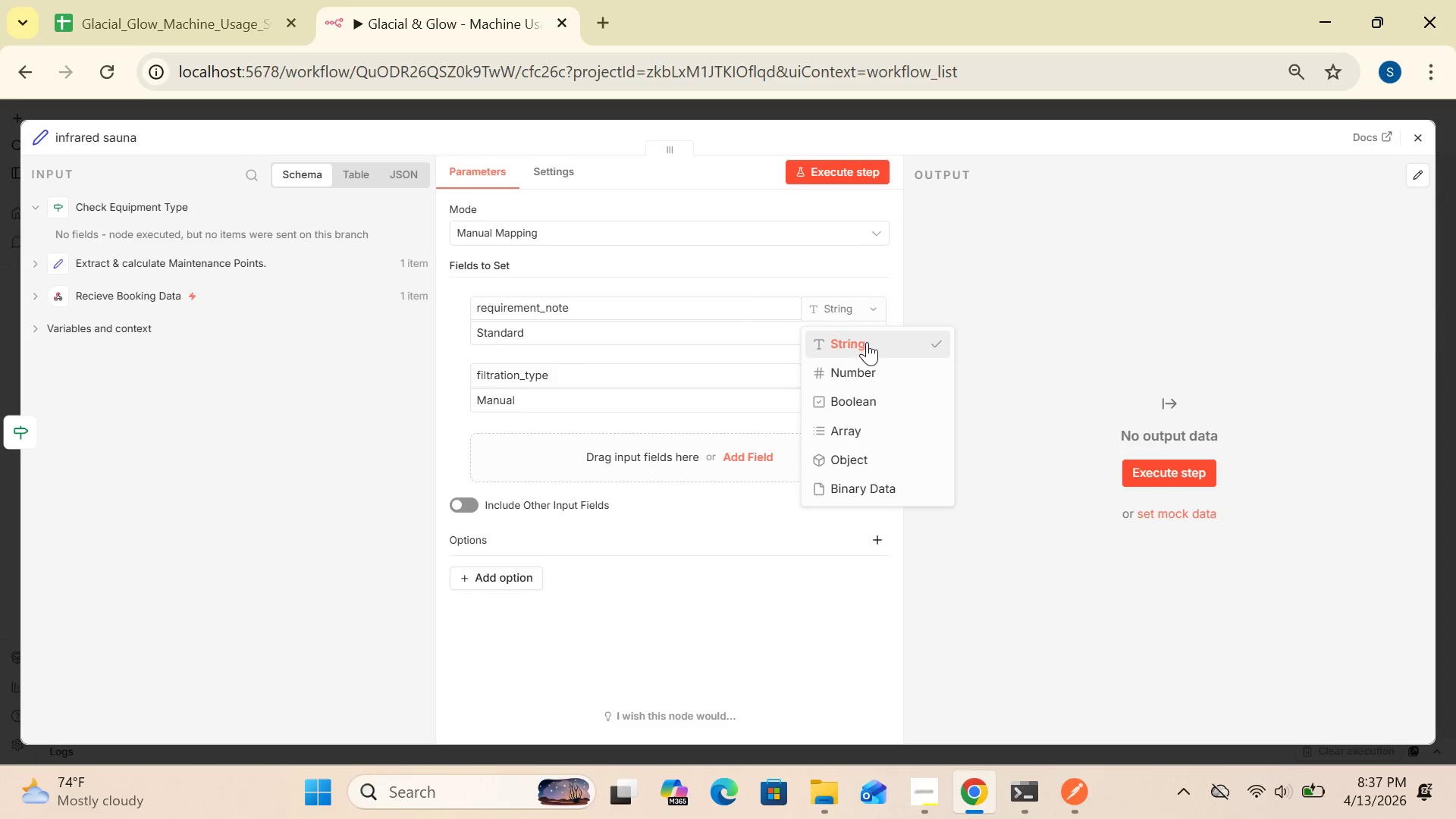 
left_click([867, 343])
 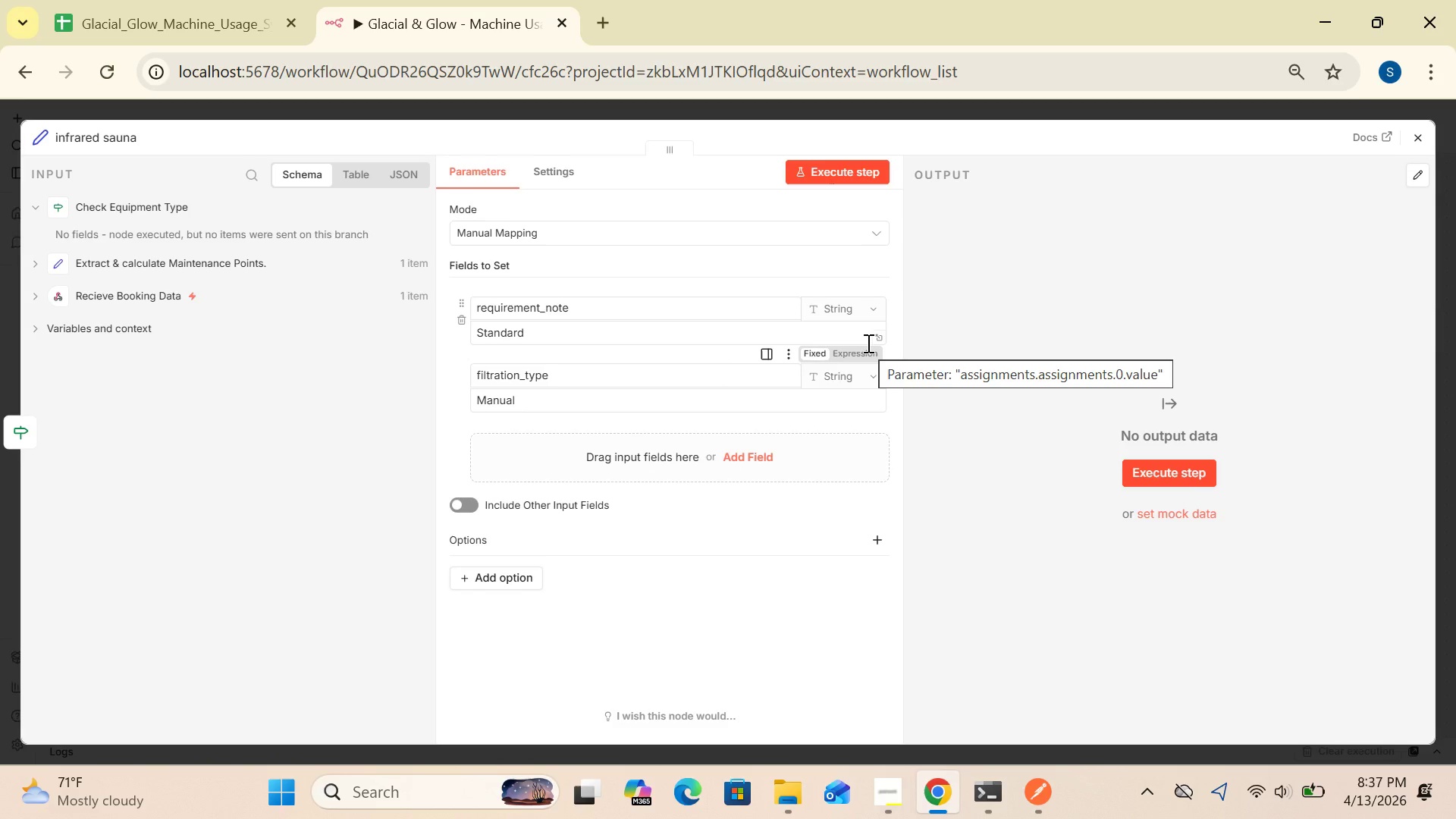 
wait(14.69)
 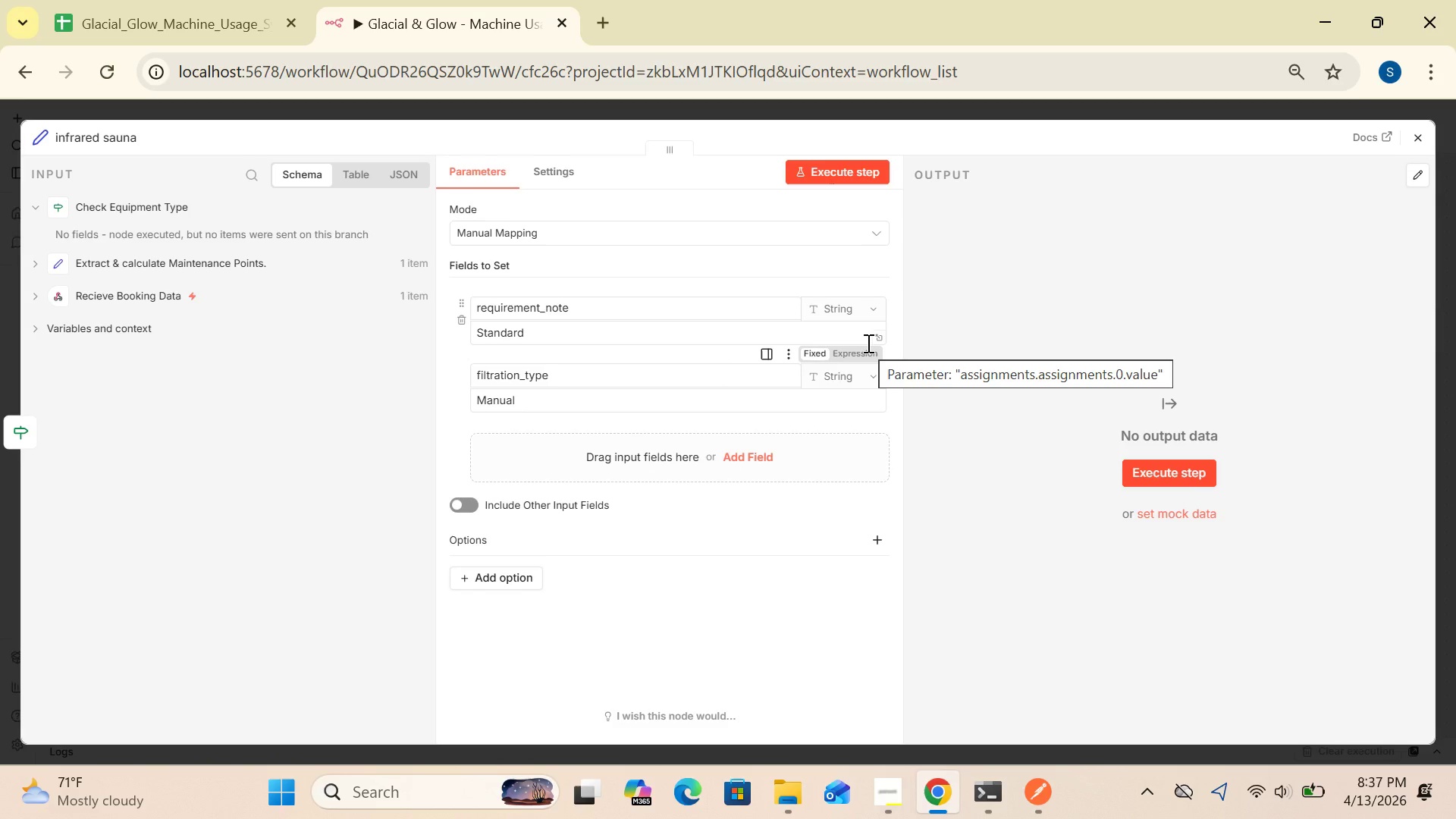 
mouse_move([715, 382])
 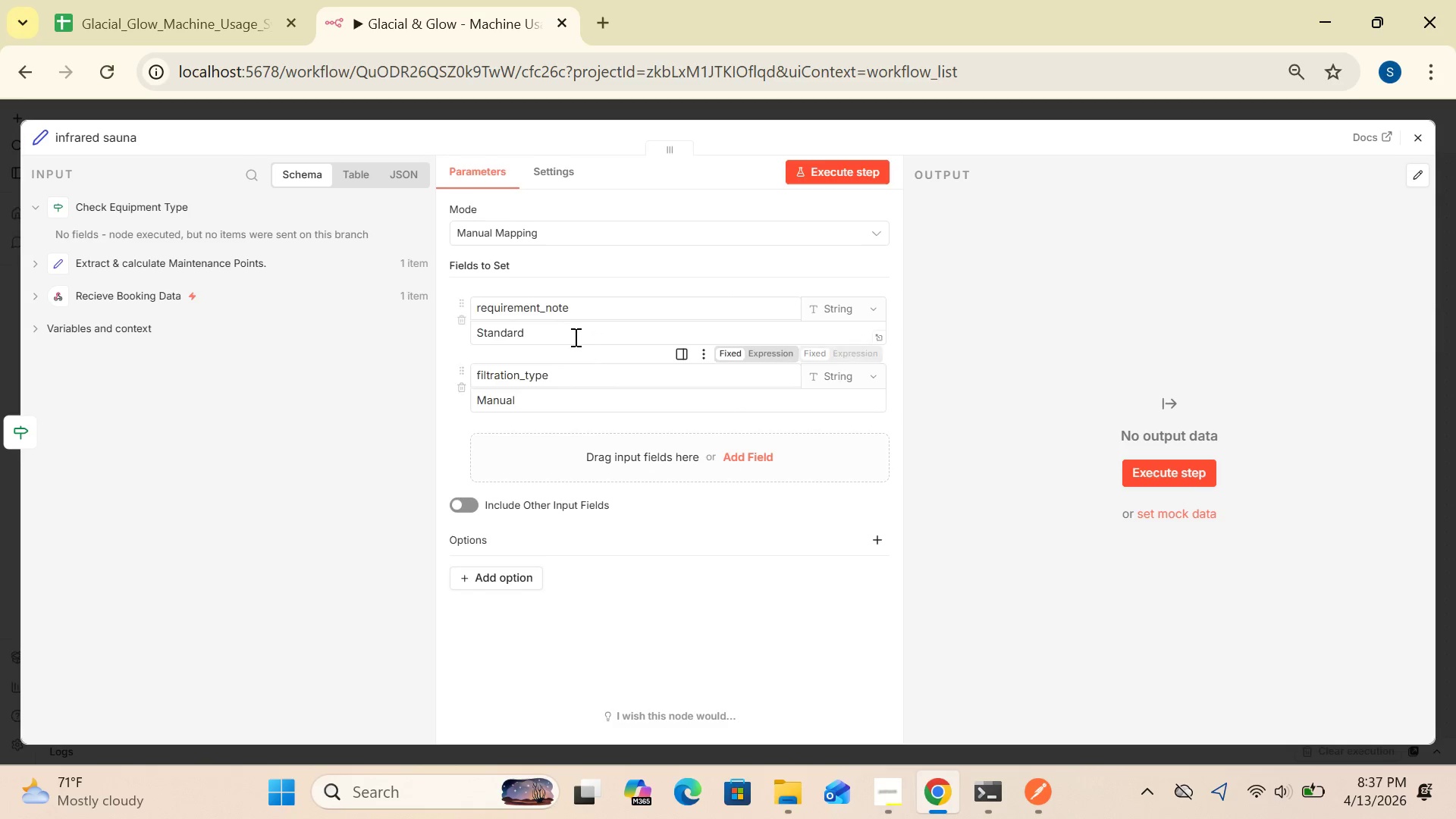 
left_click([568, 334])
 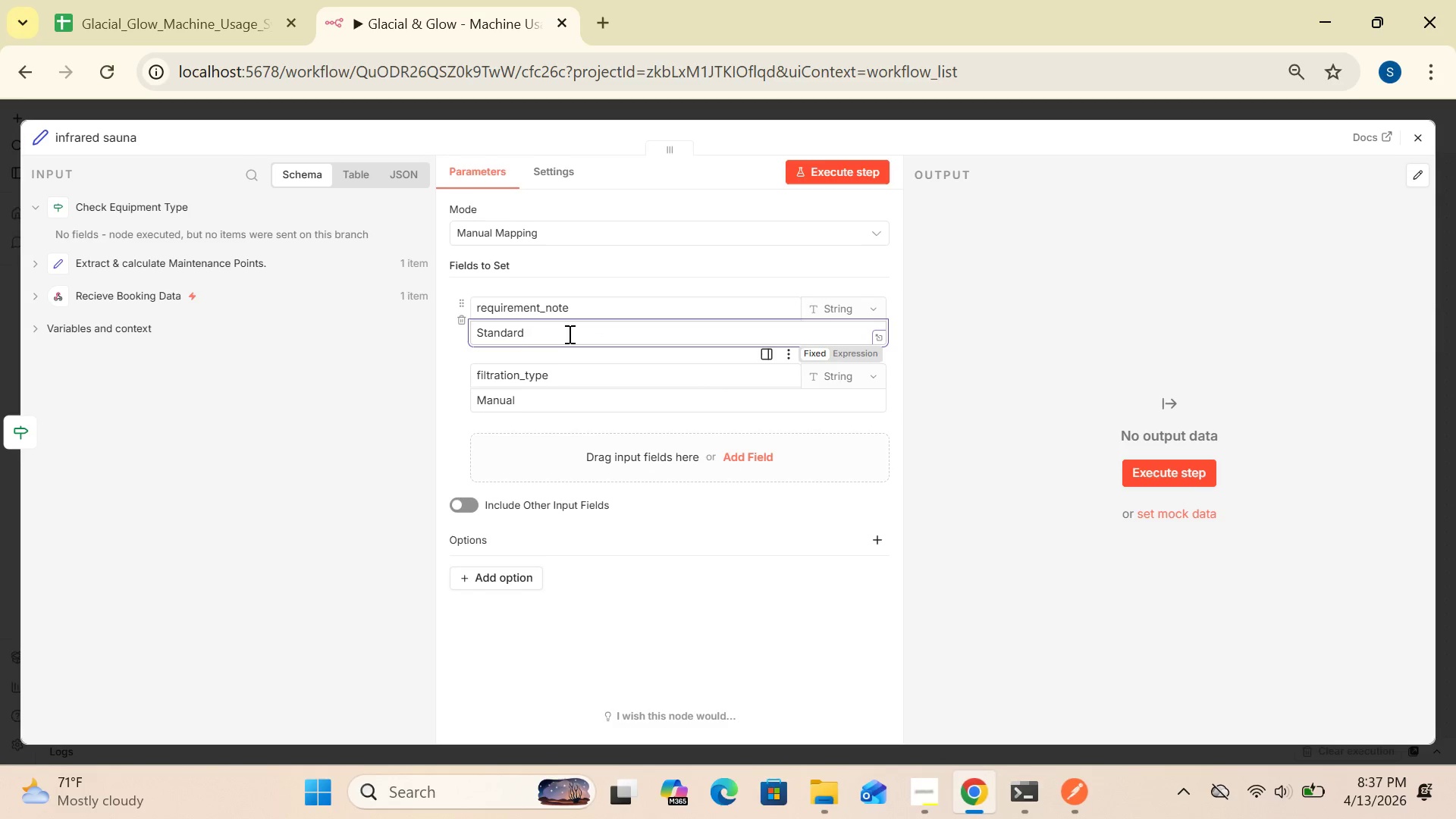 
hold_key(key=Backspace, duration=1.27)
 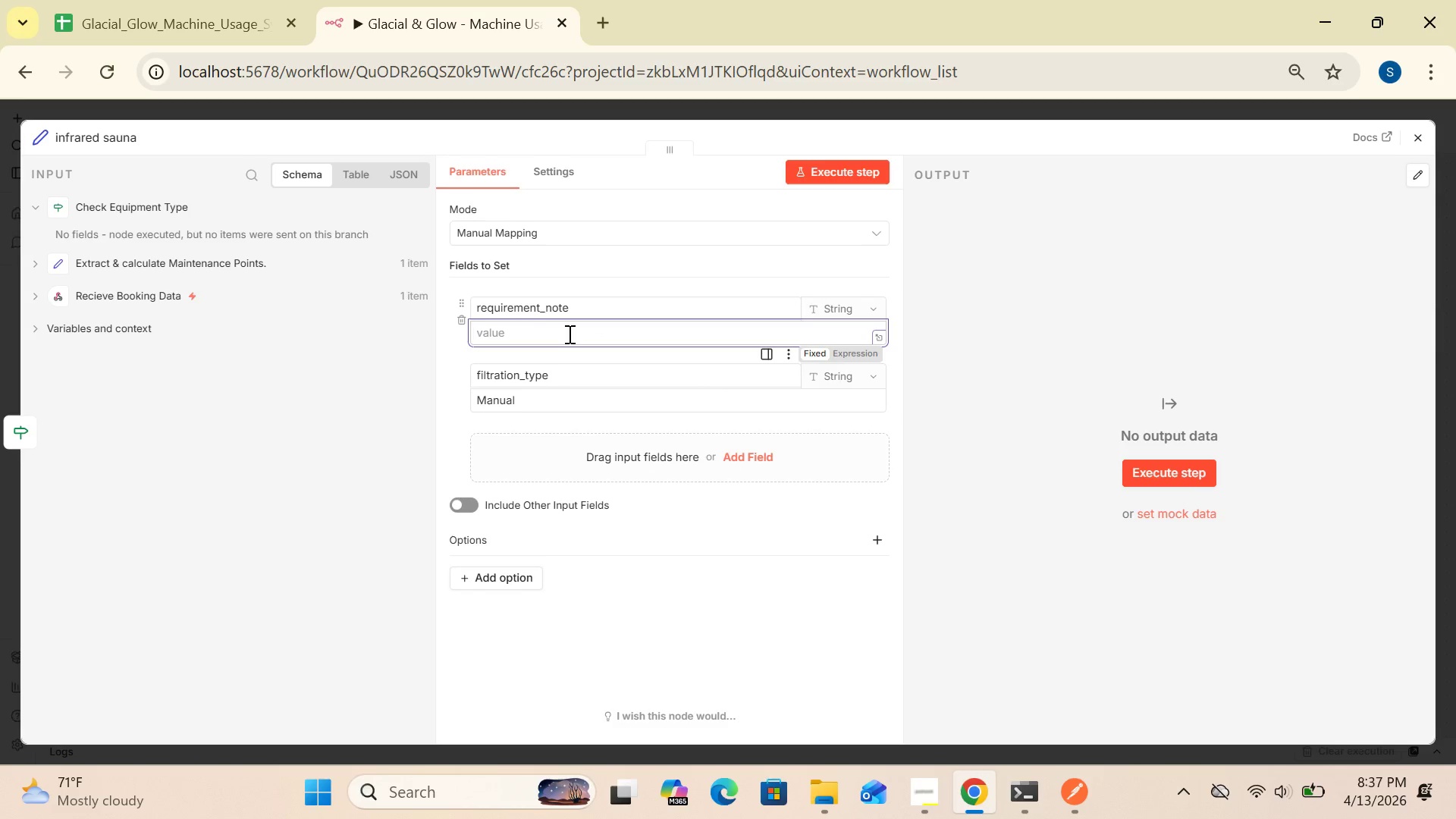 
type(Surface Sanitation R)
 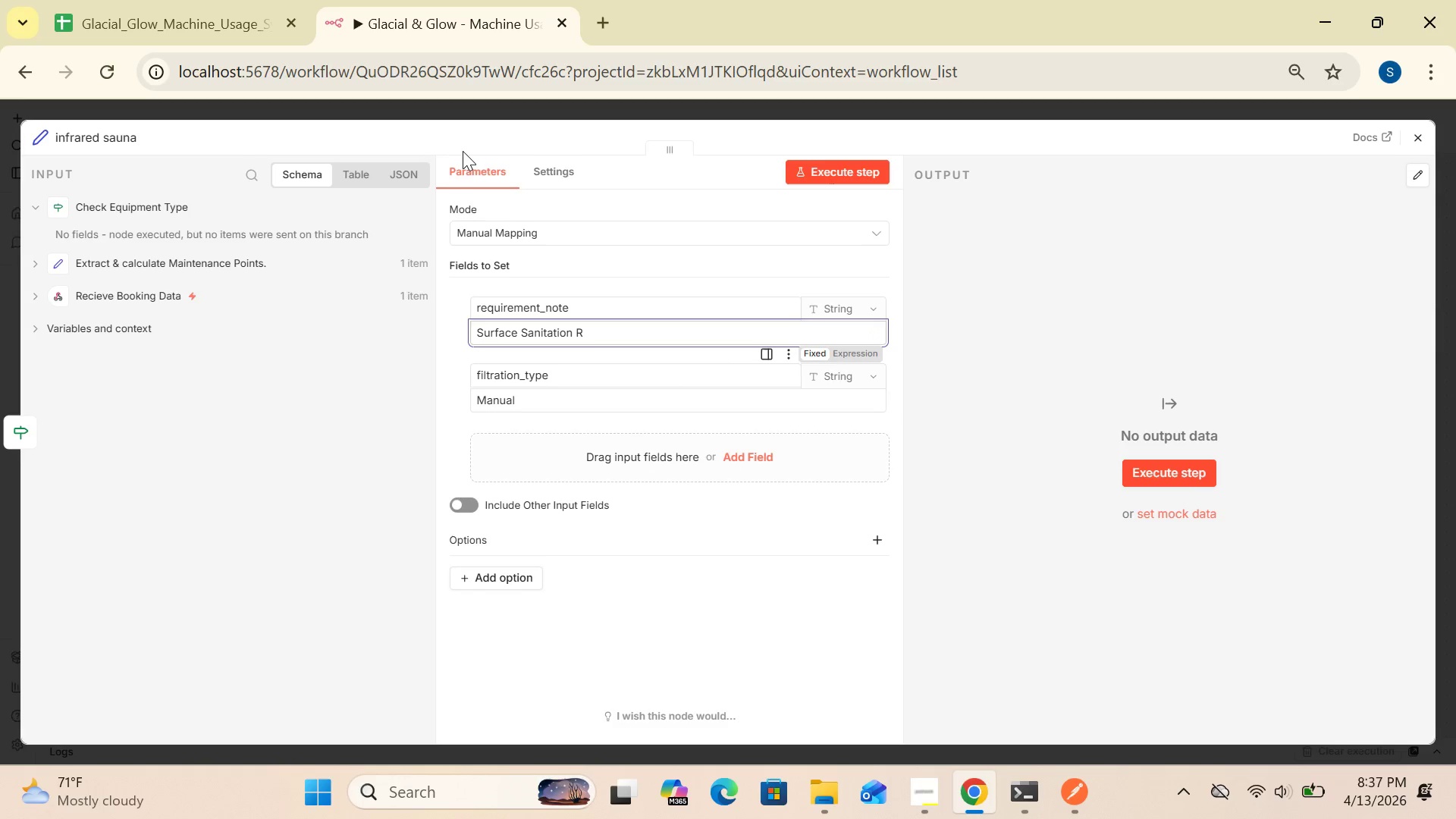 
type(equired)
 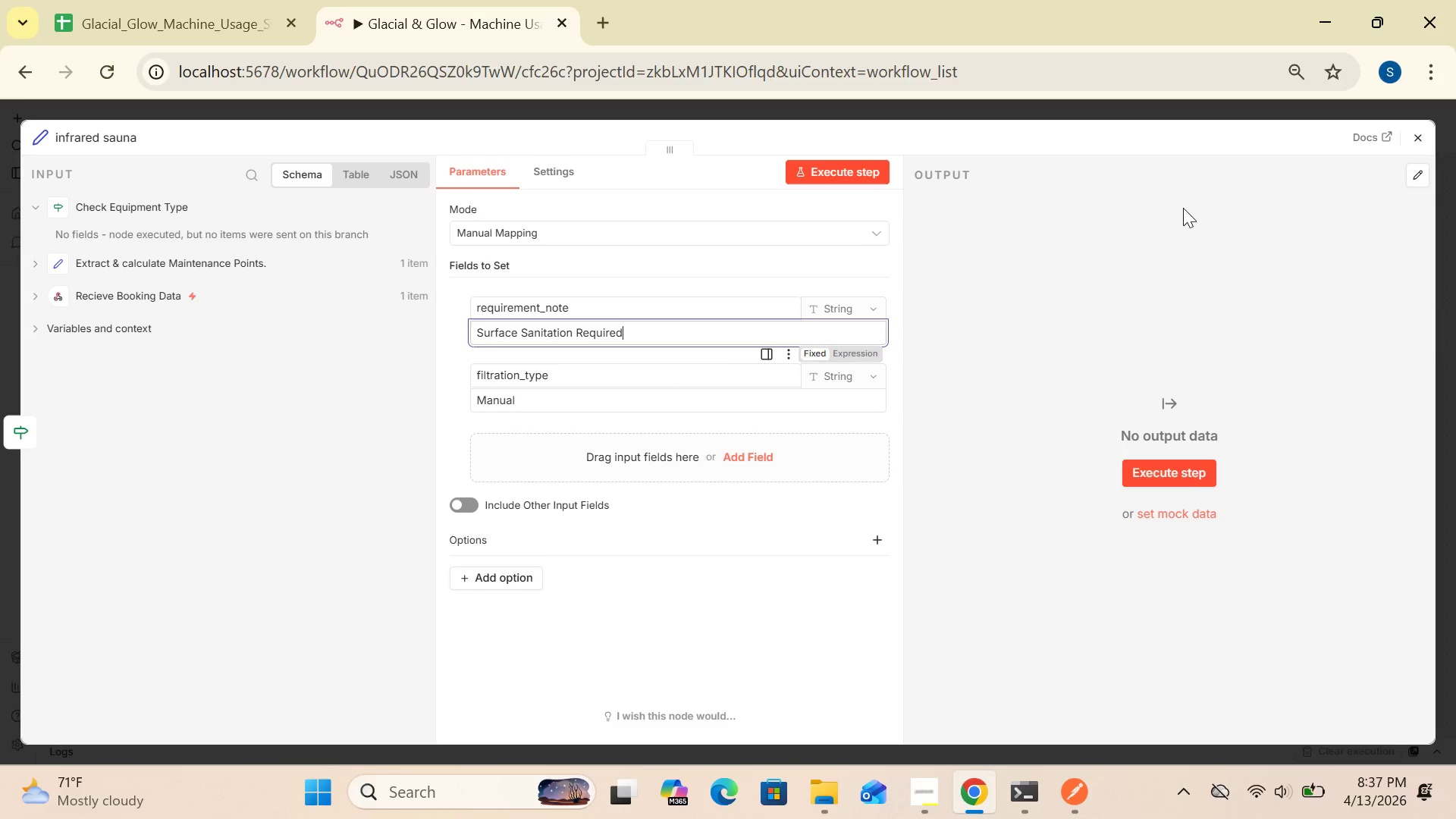 
wait(7.05)
 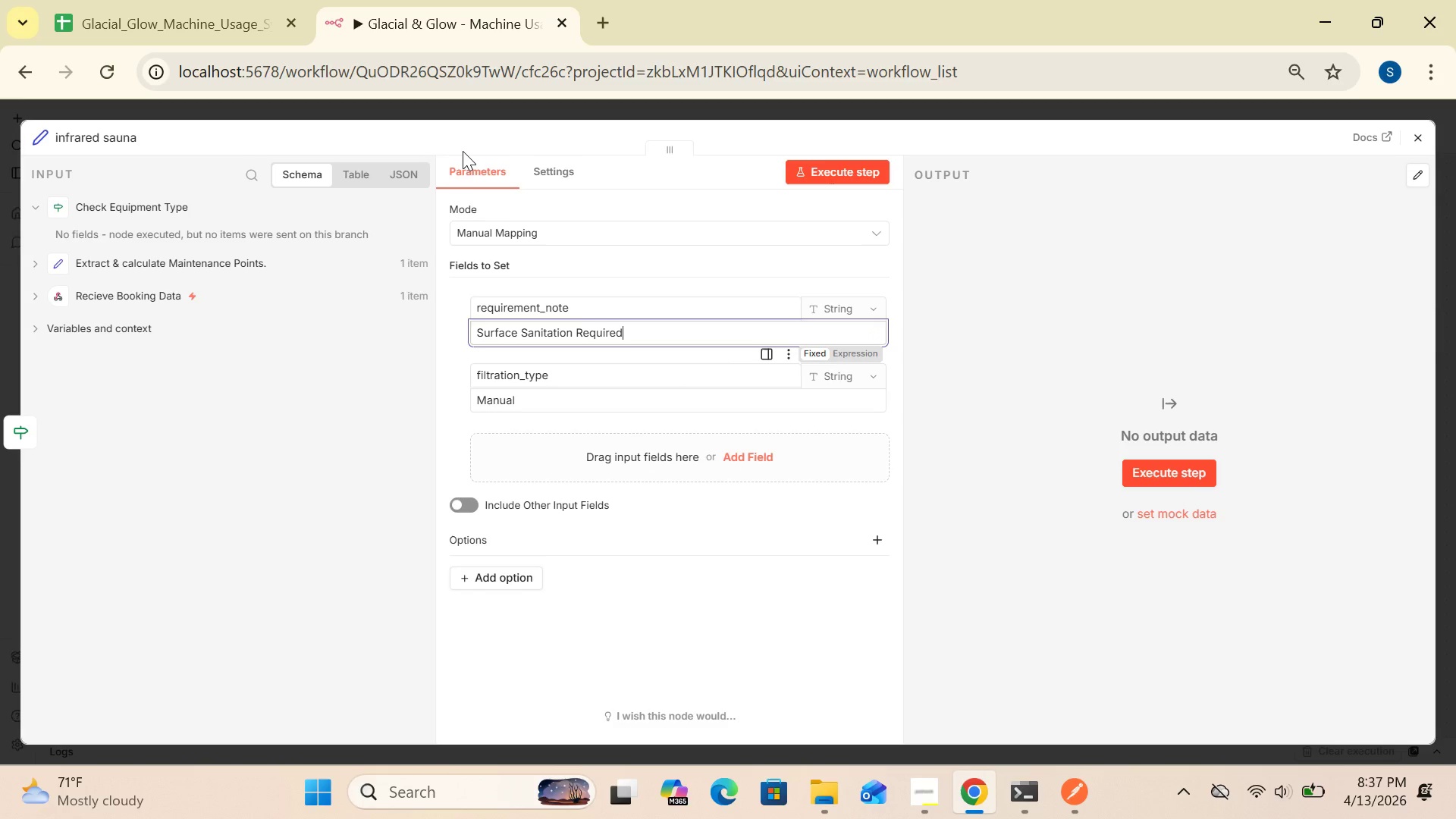 
left_click([877, 168])
 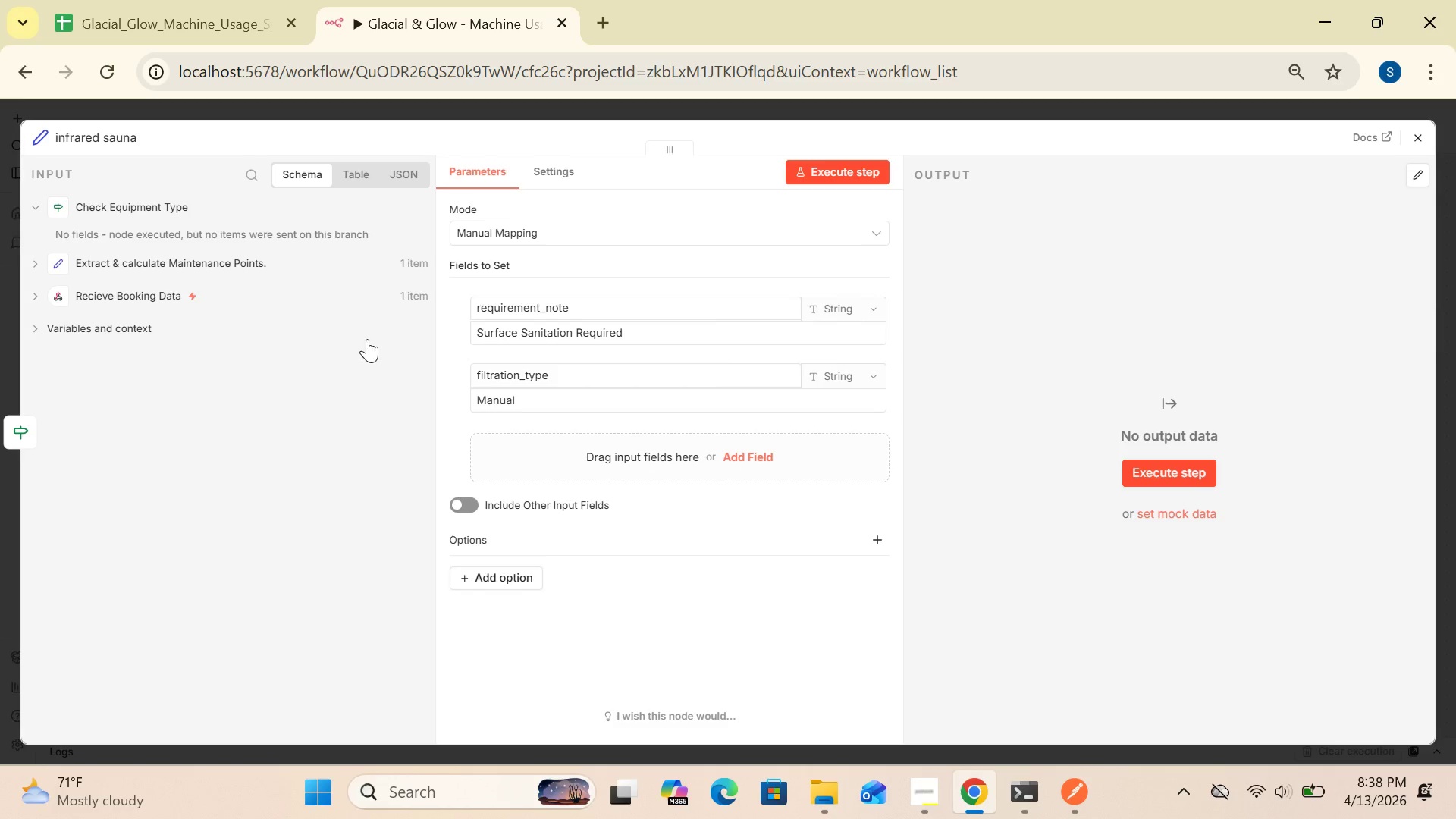 
wait(35.91)
 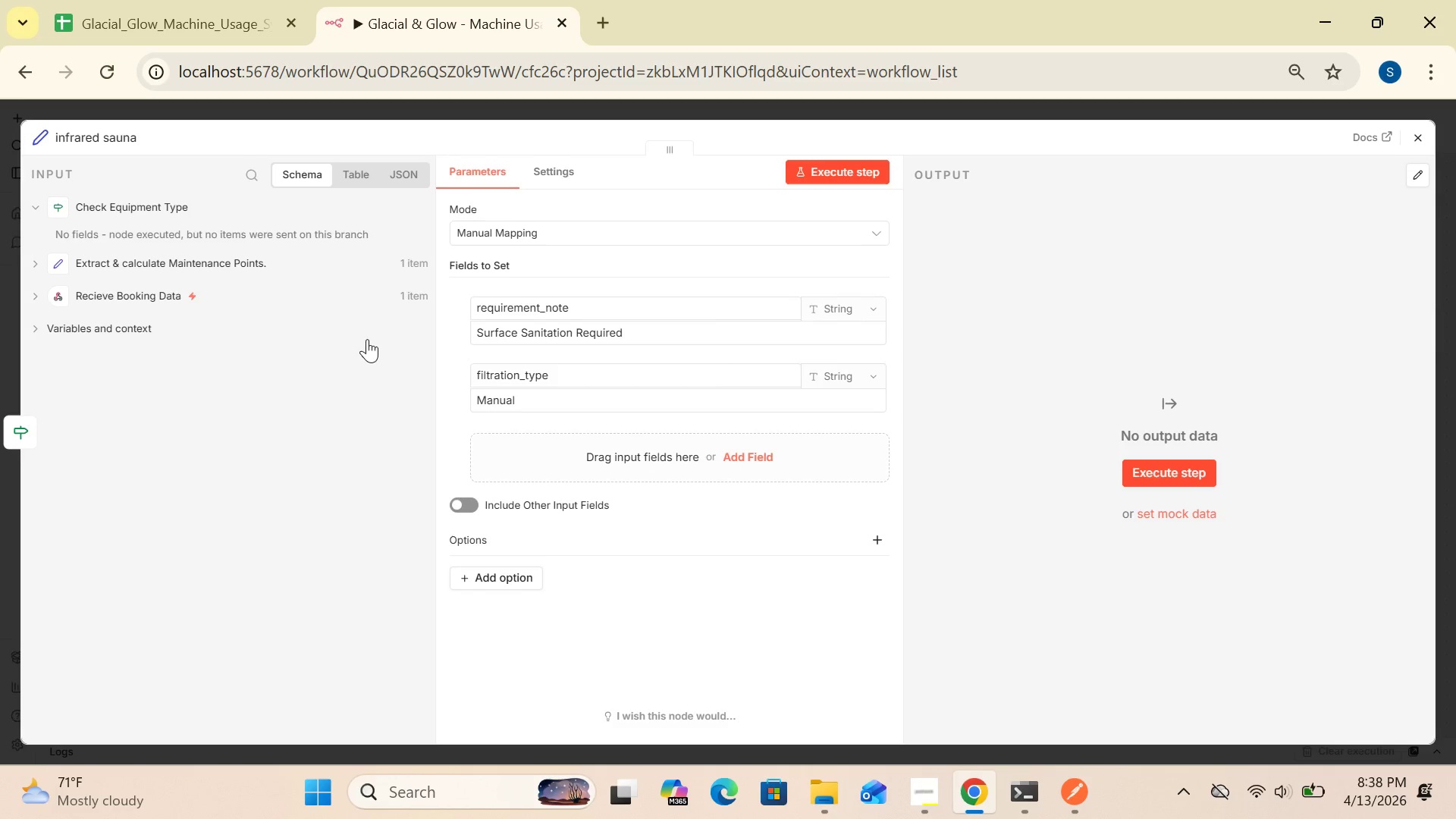 
left_click([458, 316])
 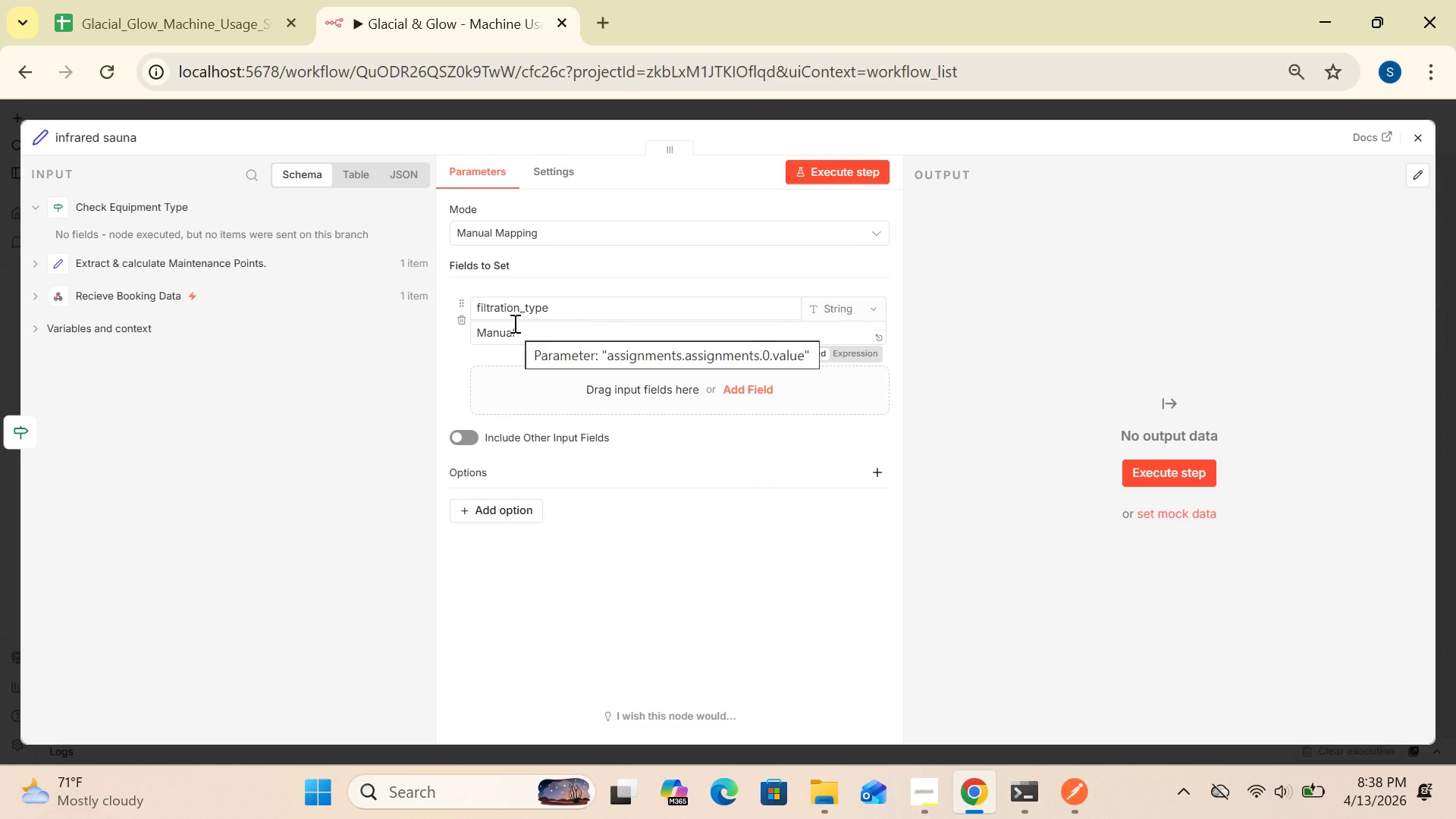 
wait(10.34)
 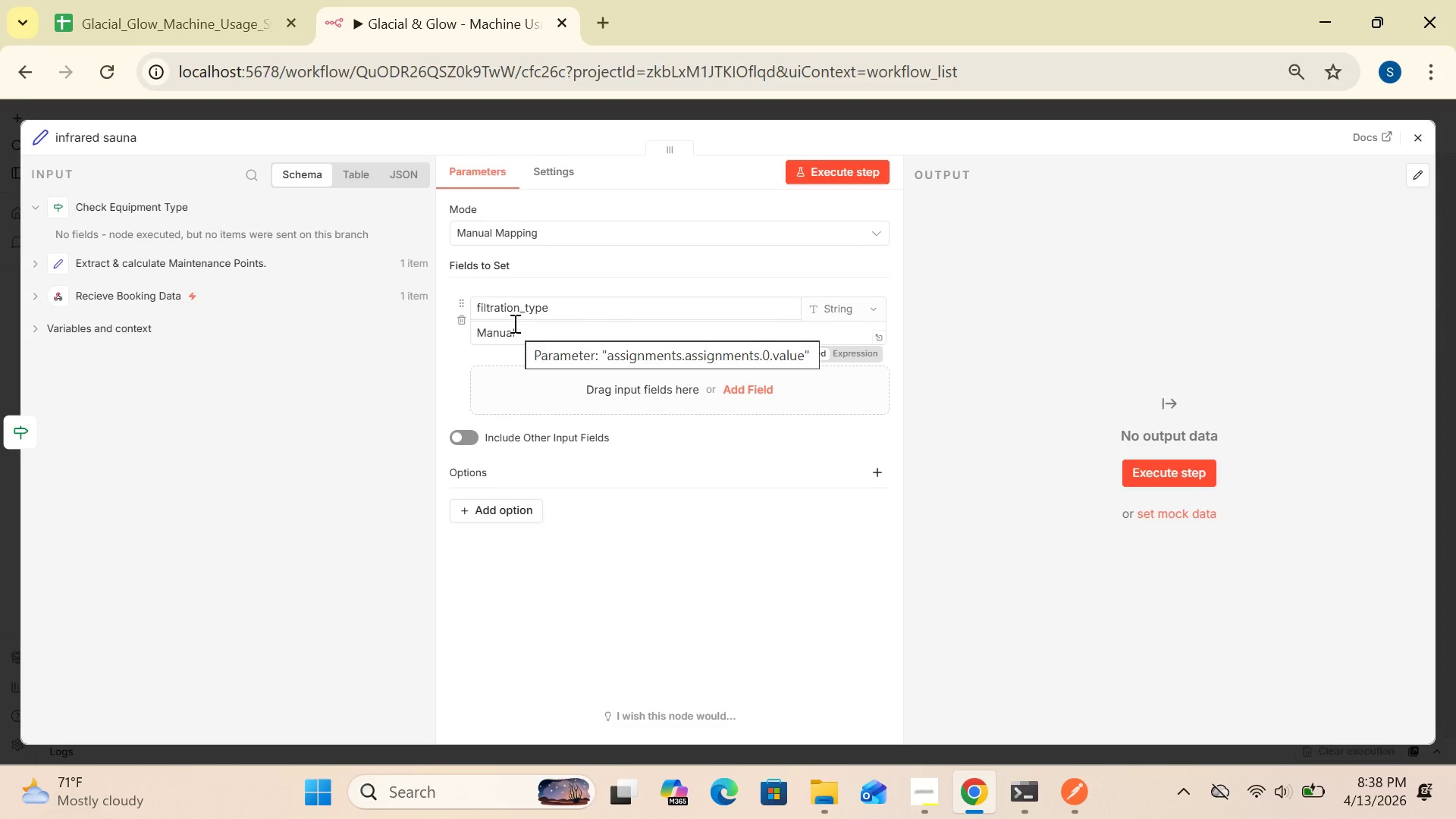 
left_click([558, 312])
 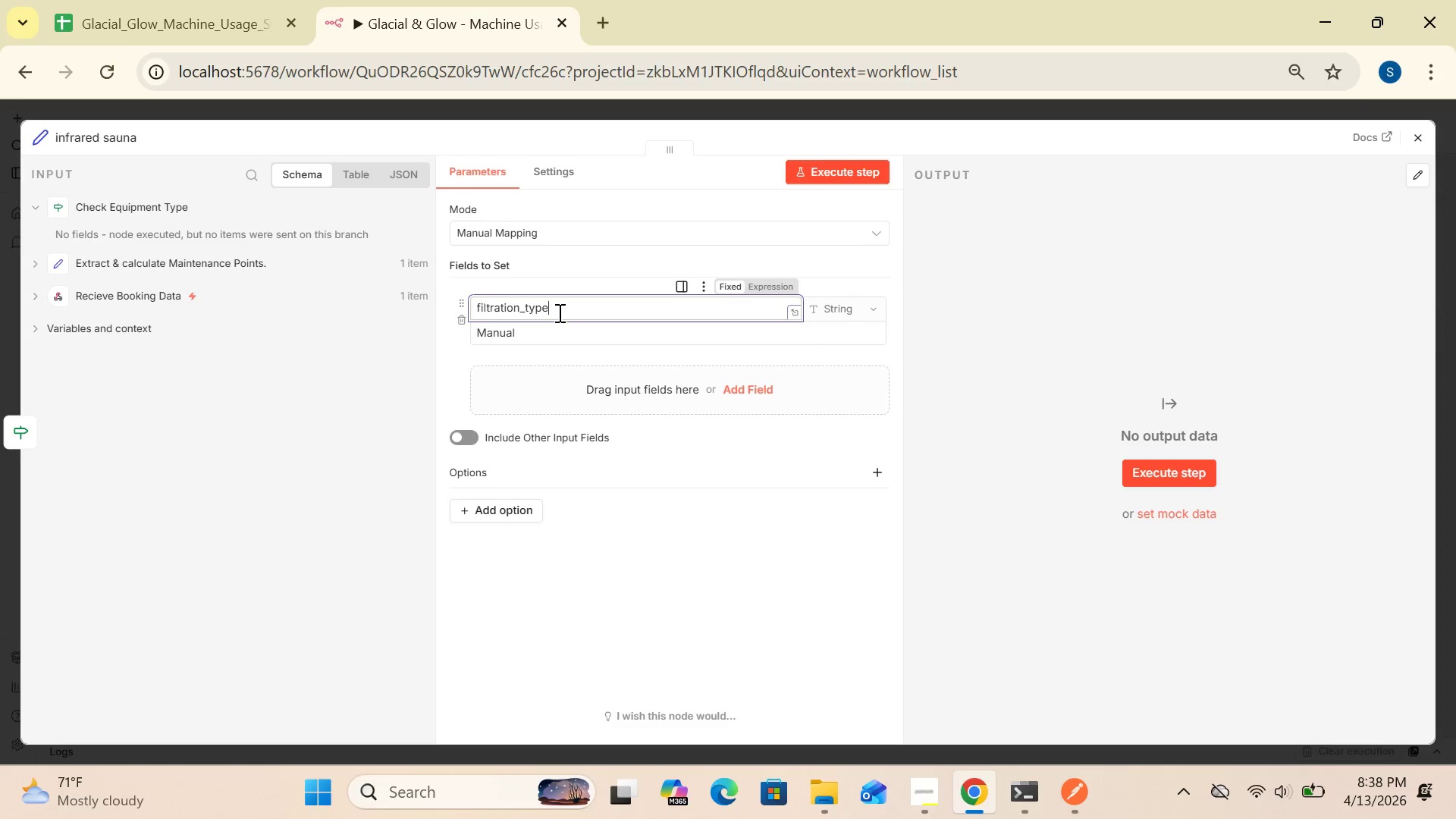 
hold_key(key=Backspace, duration=1.05)
 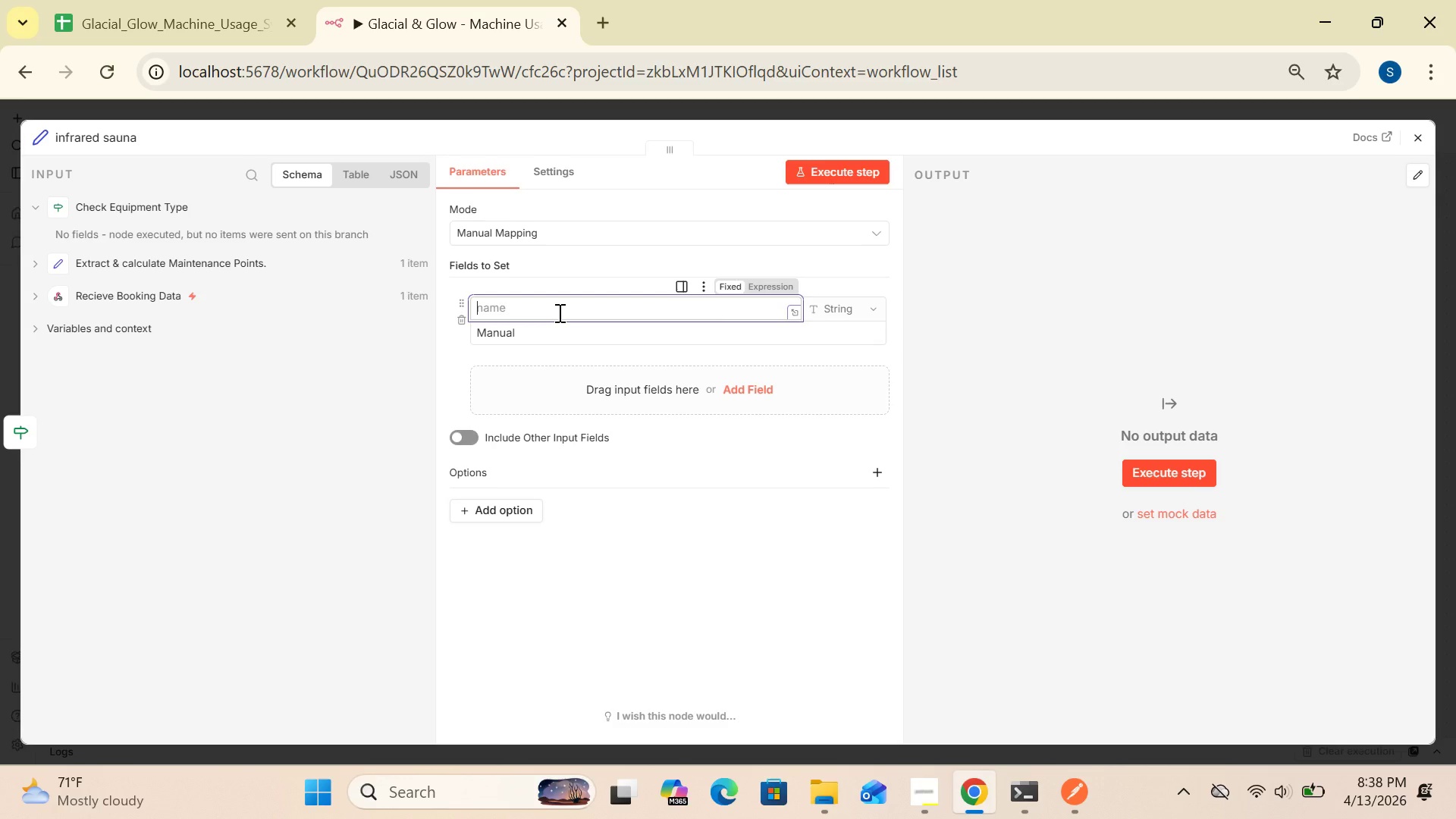 
type(customer_name)
 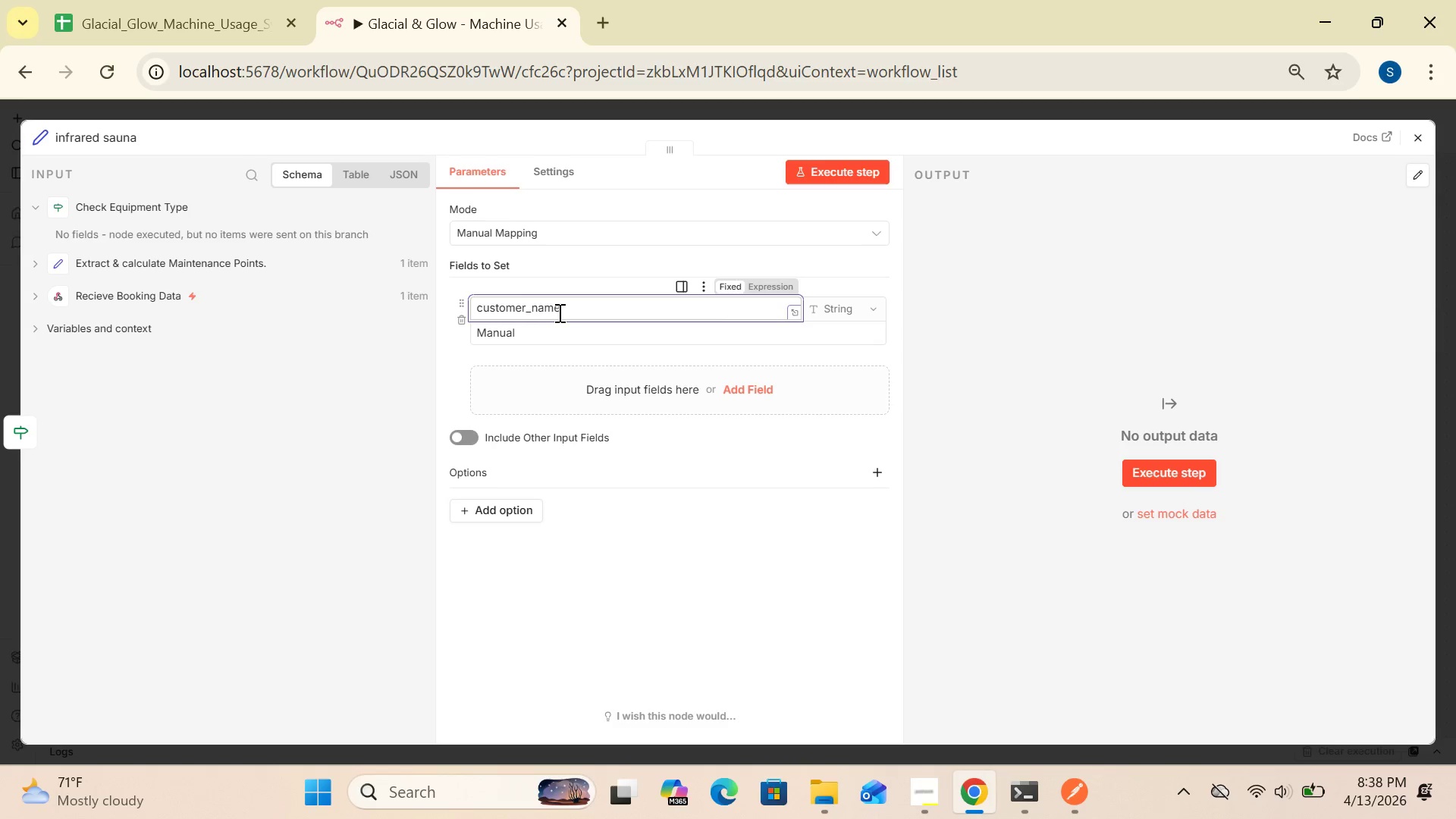 
wait(5.05)
 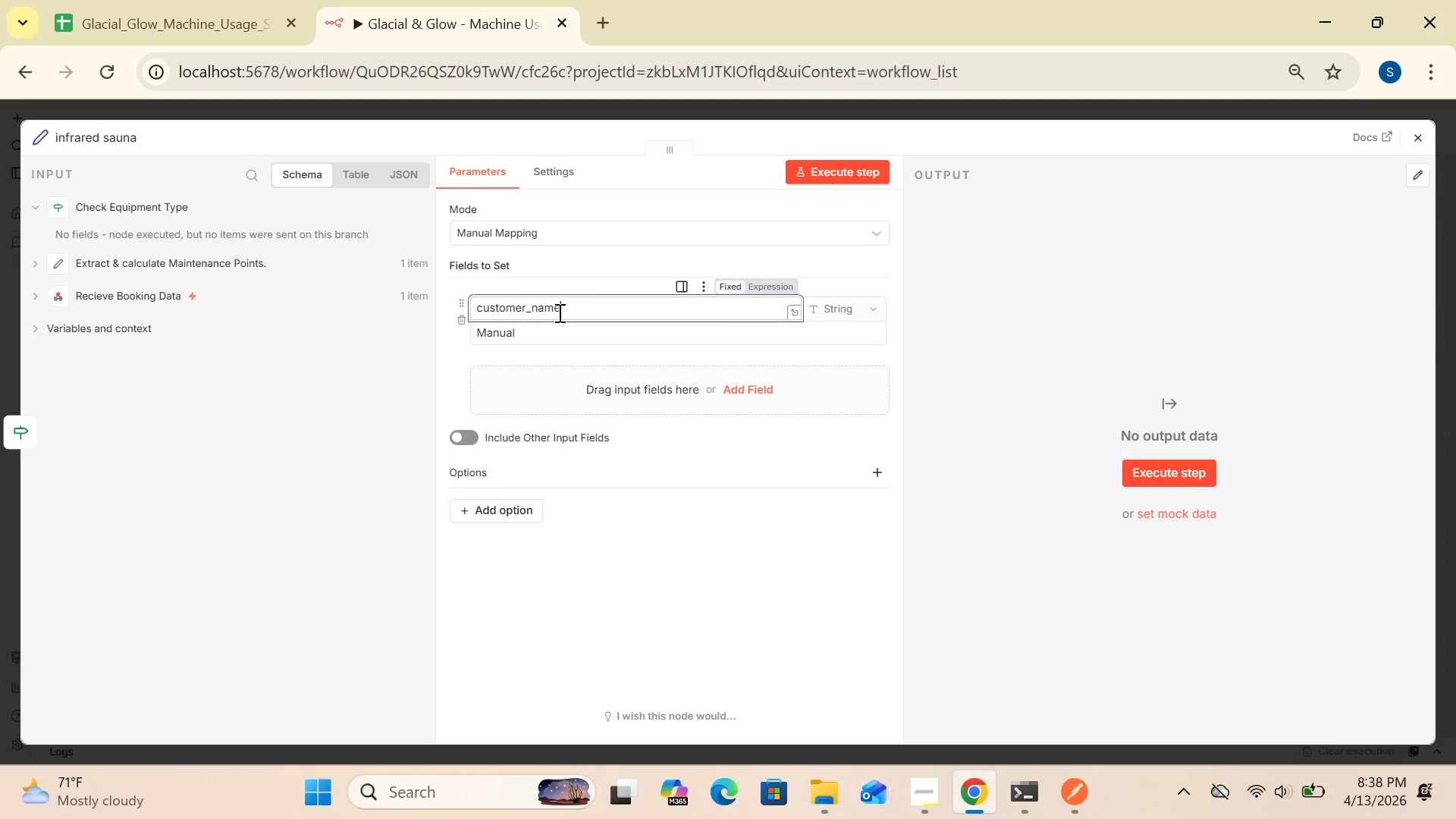 
left_click([588, 334])
 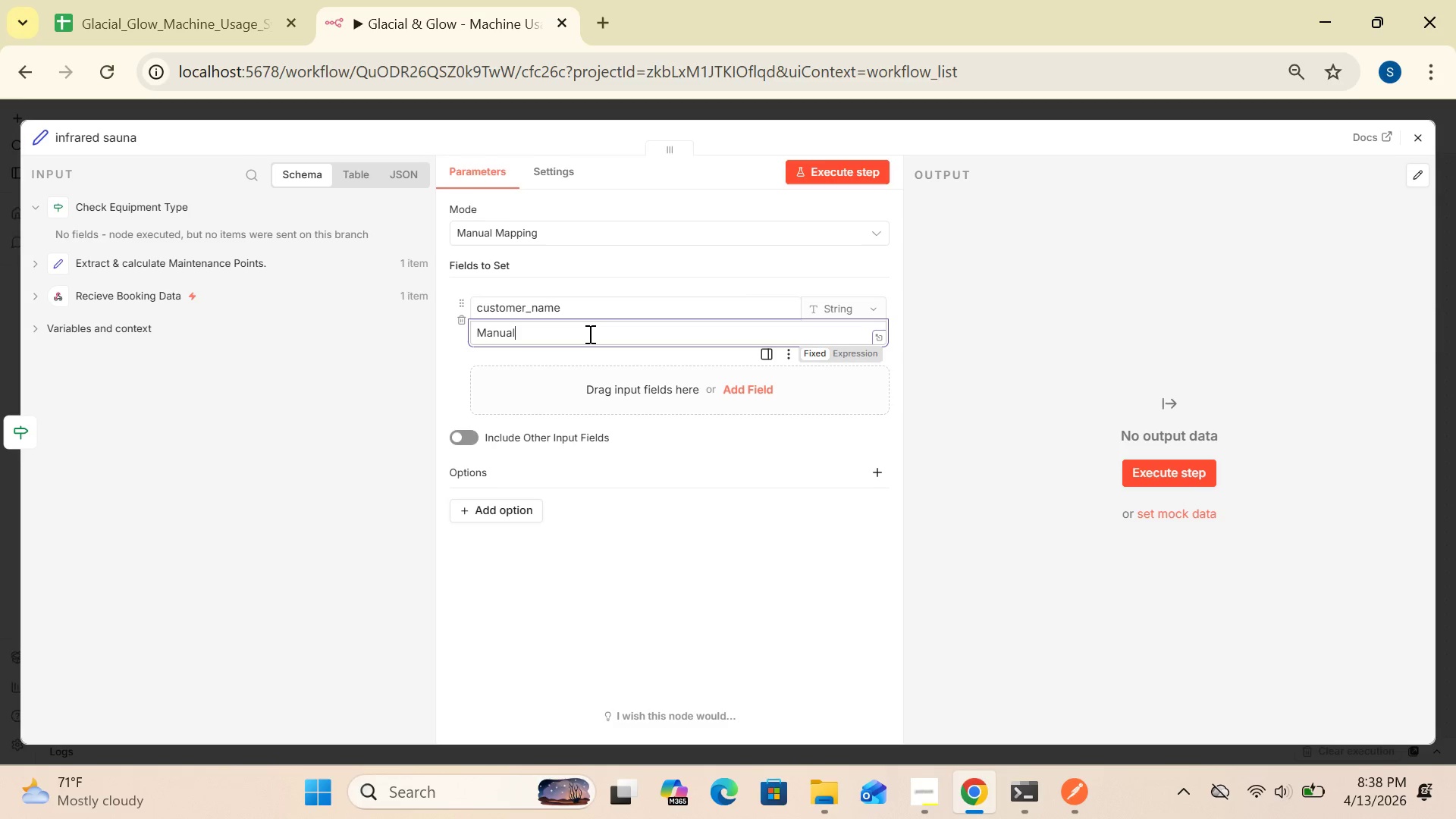 
hold_key(key=Backspace, duration=0.92)
 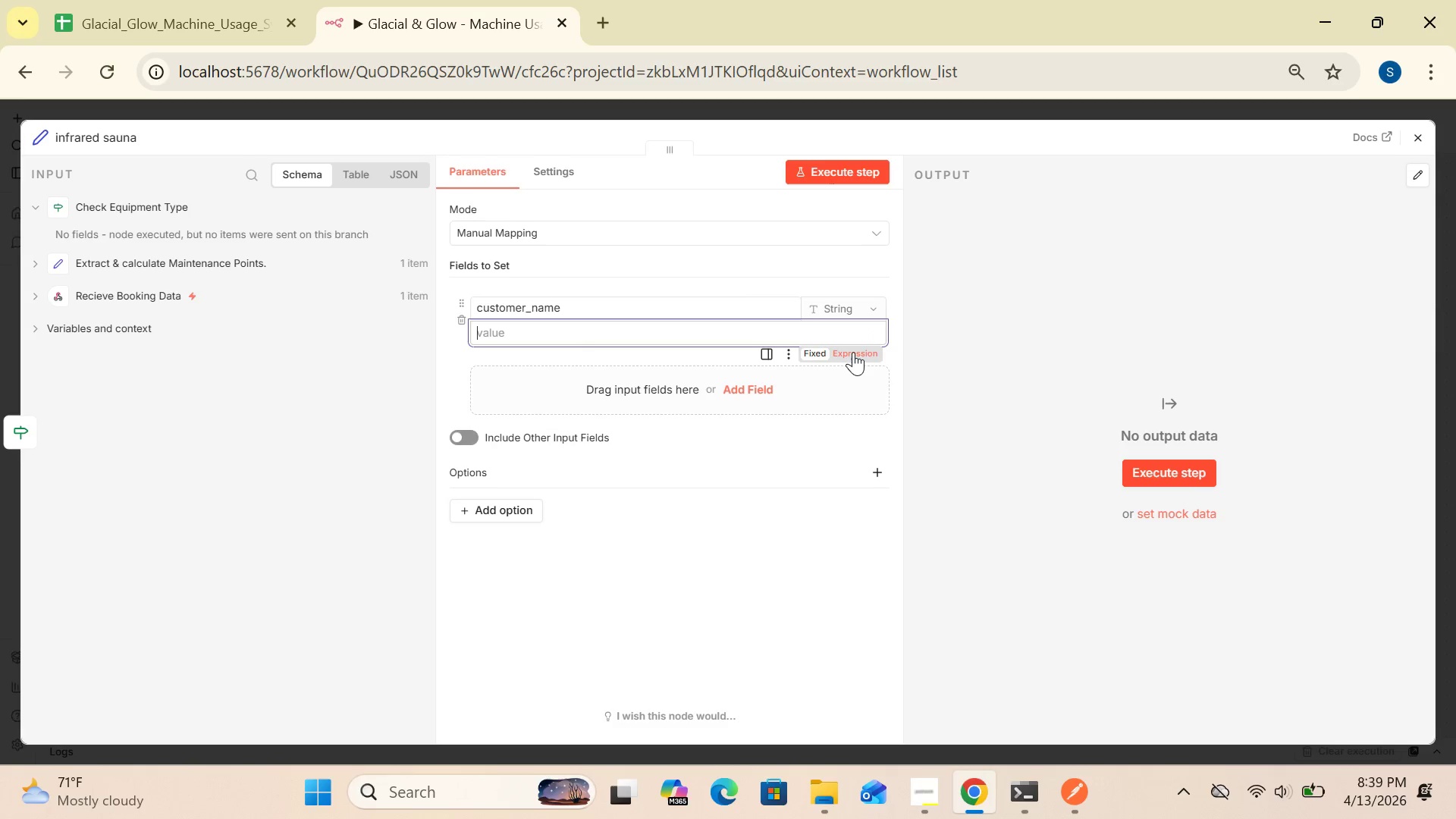 
left_click([854, 351])
 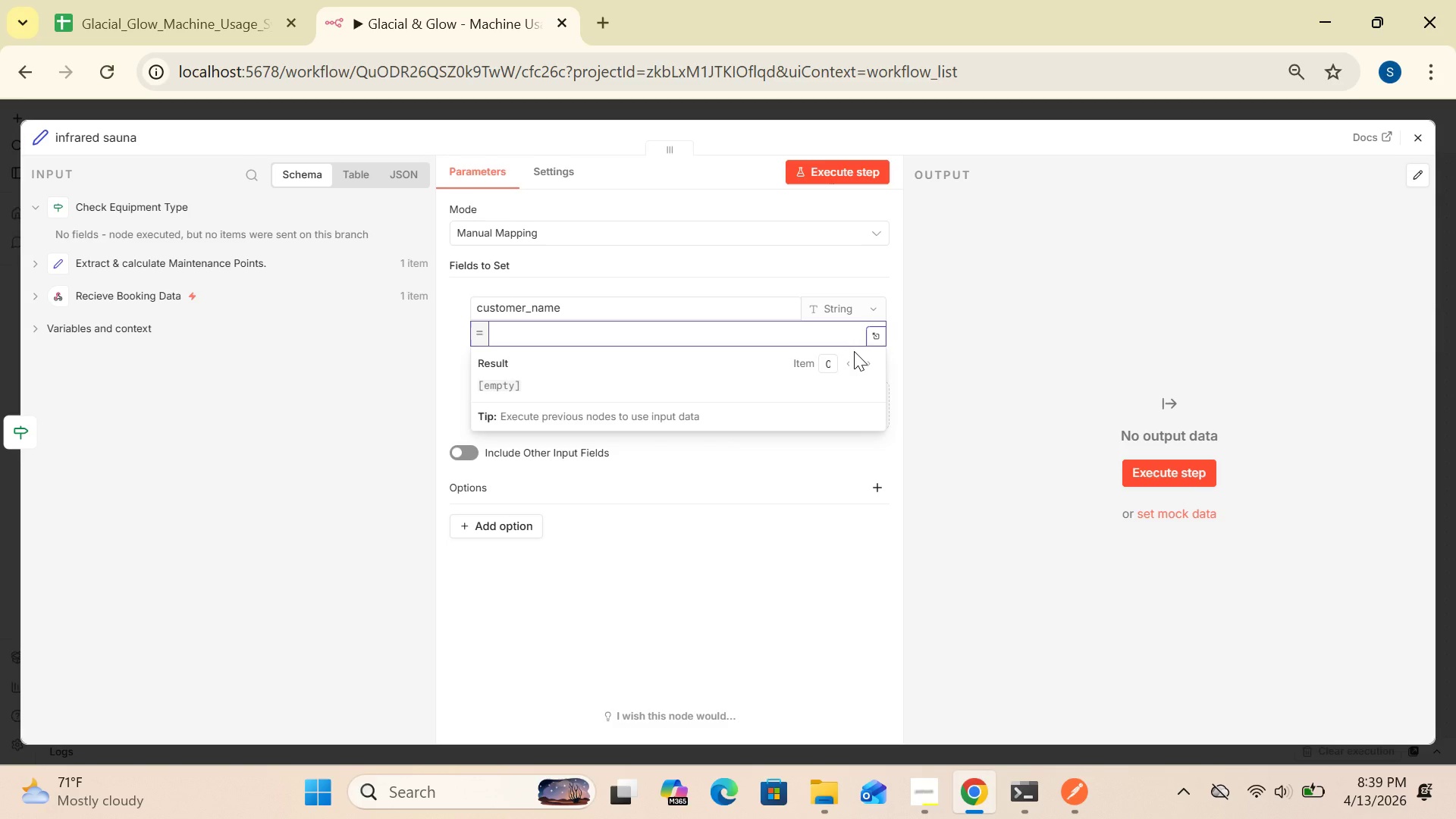 
wait(5.7)
 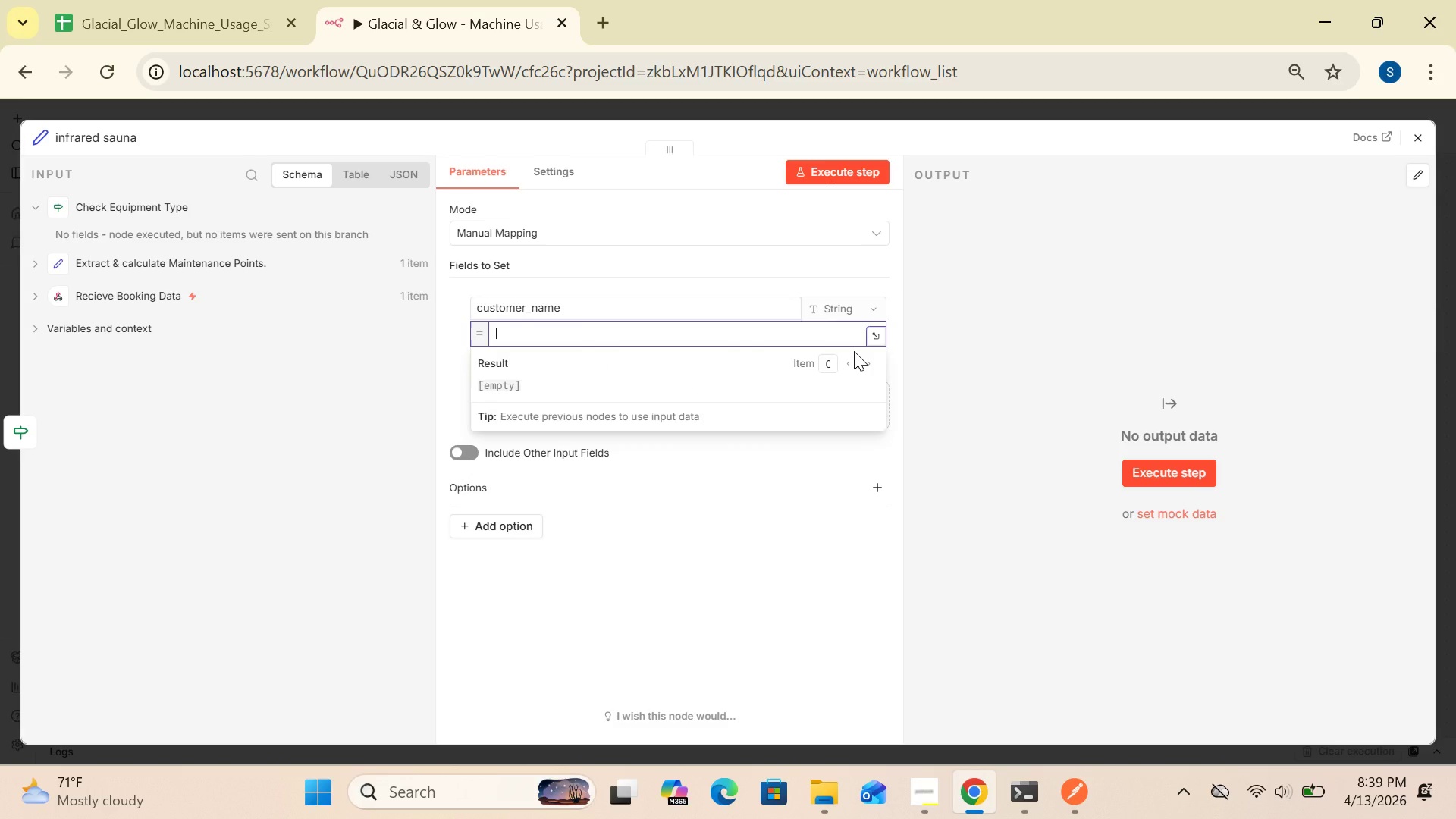 
key(Shift+BracketLeft)
 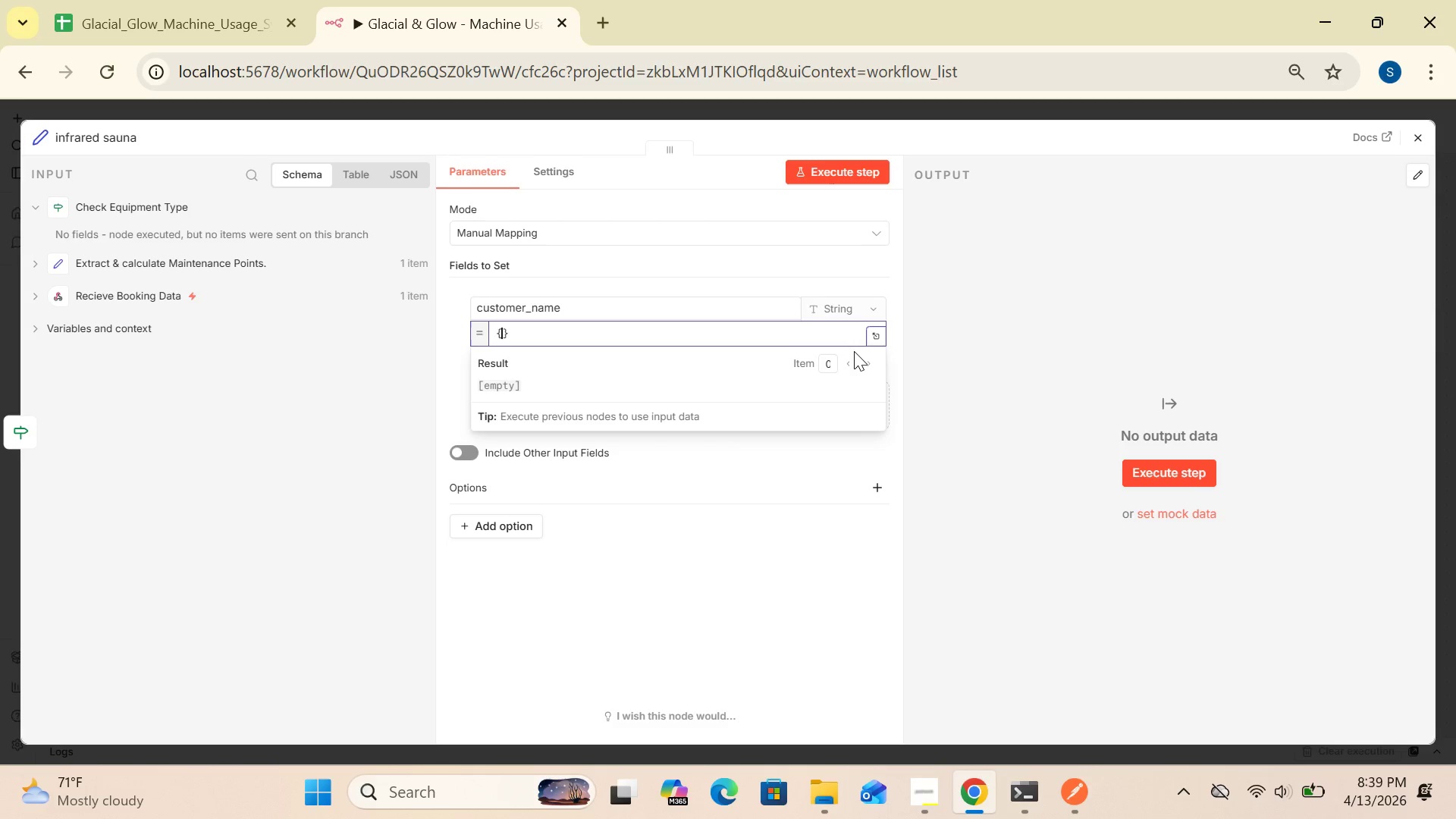 
key(Shift+BracketLeft)
 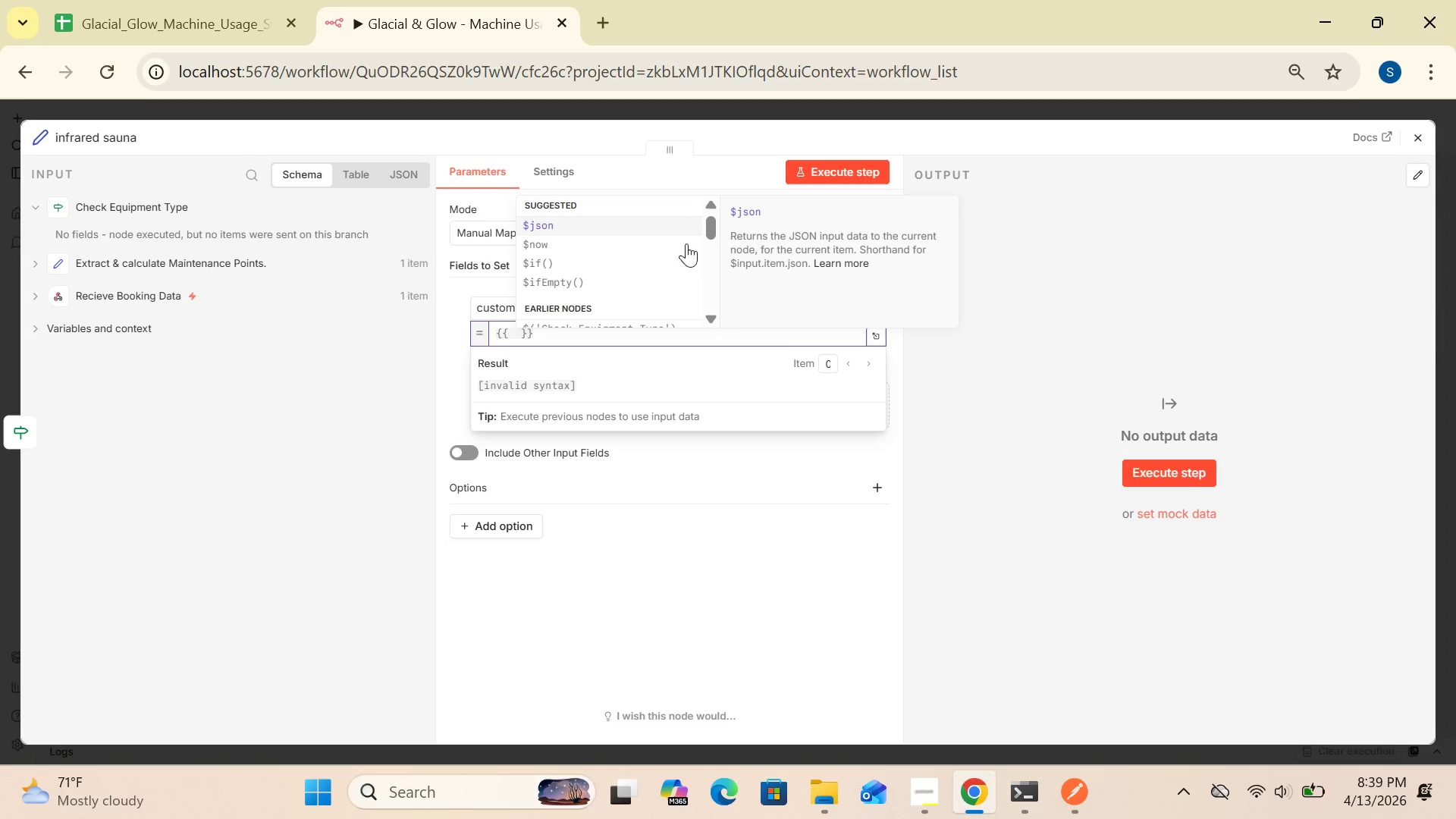 
left_click([651, 223])
 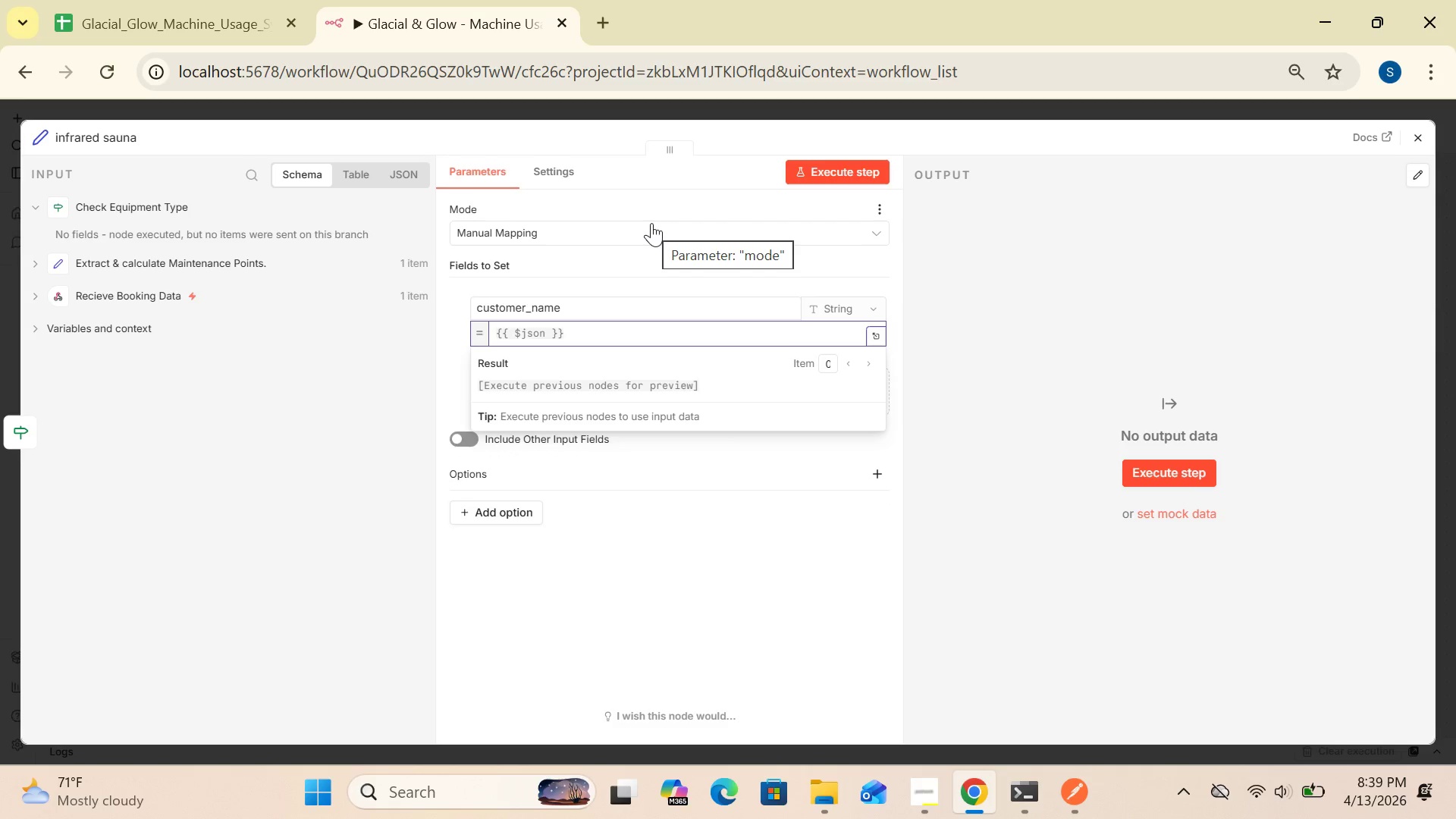 
wait(5.42)
 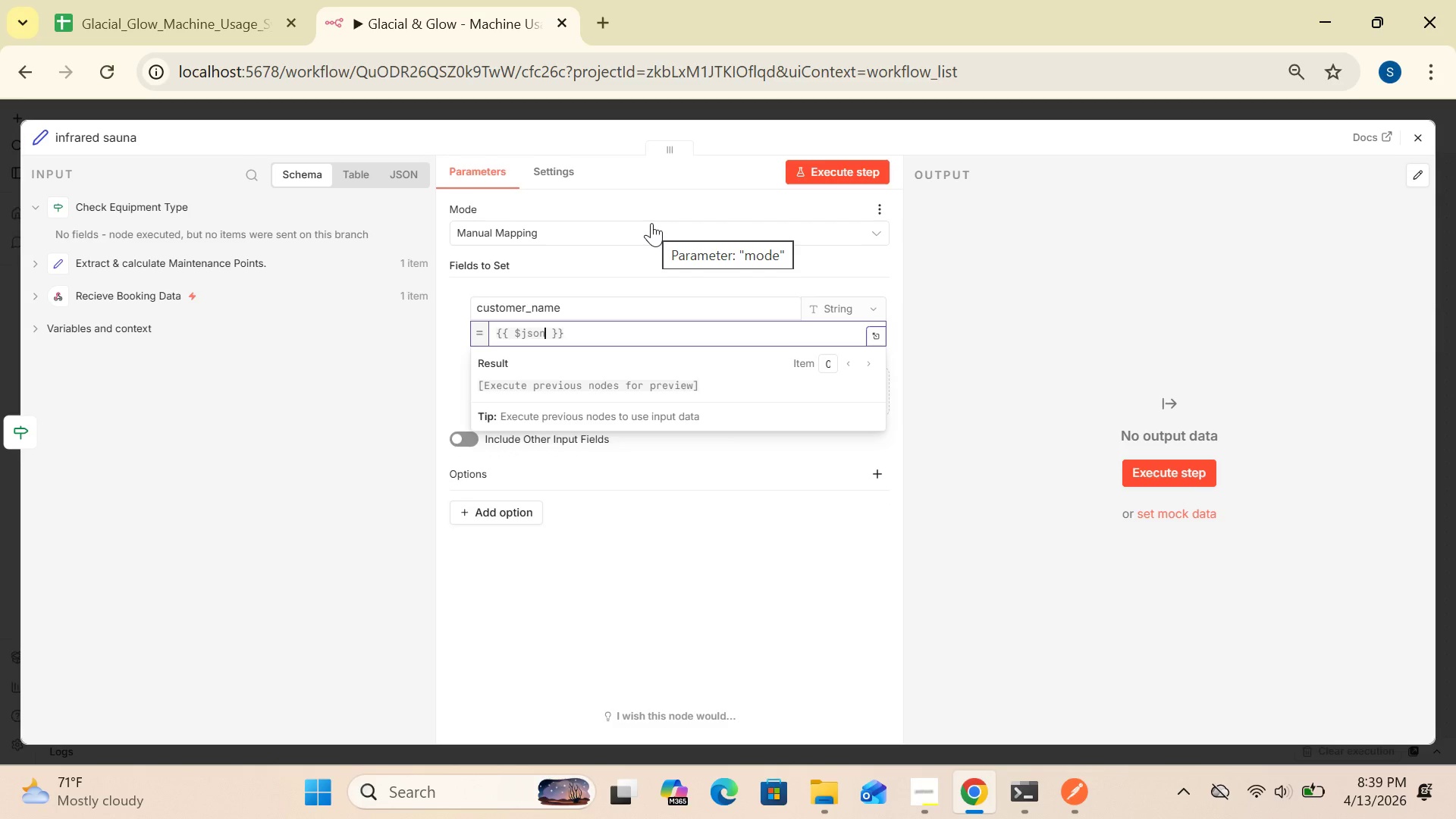 
type(.customer_name)
 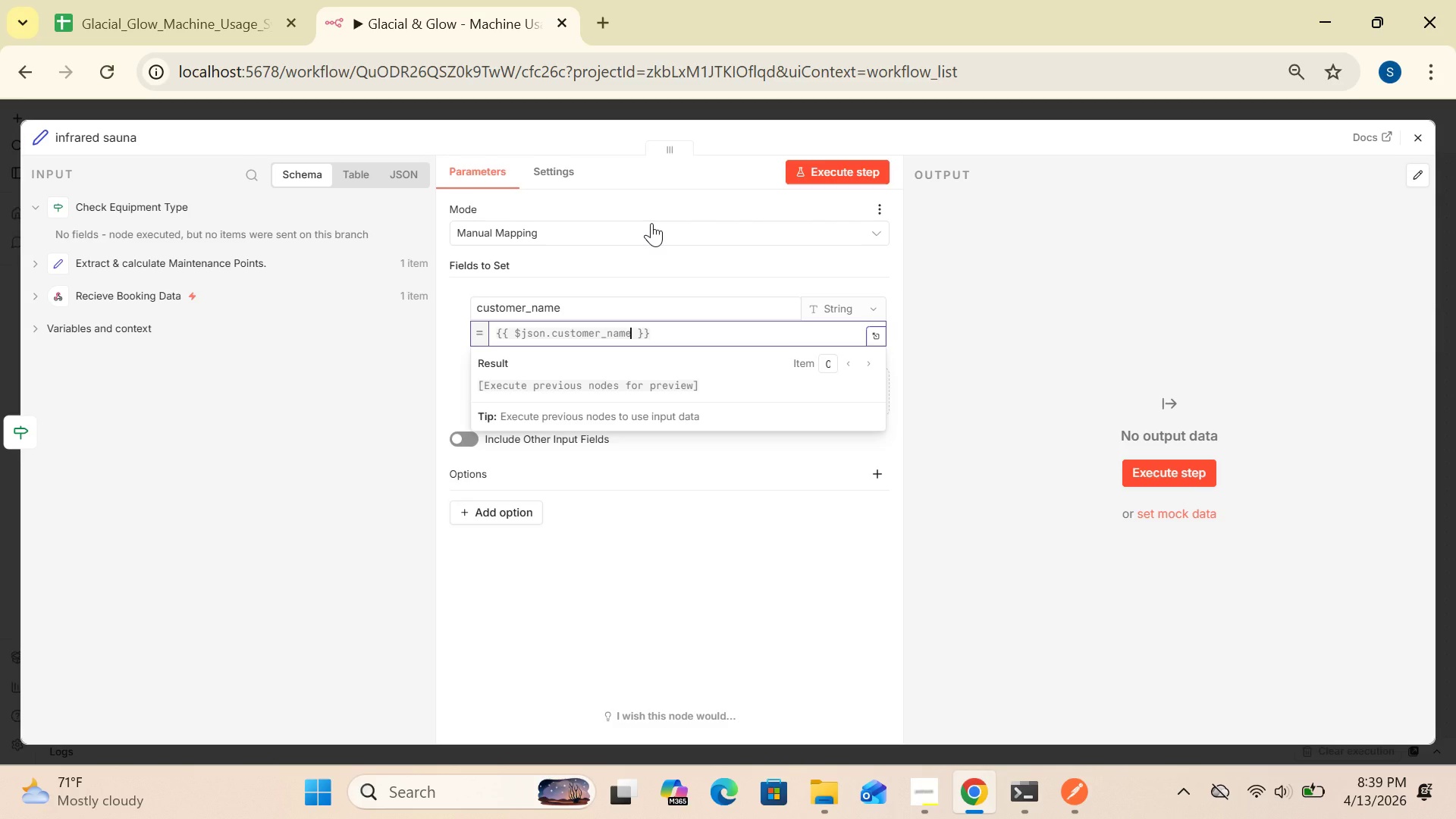 
left_click([880, 337])
 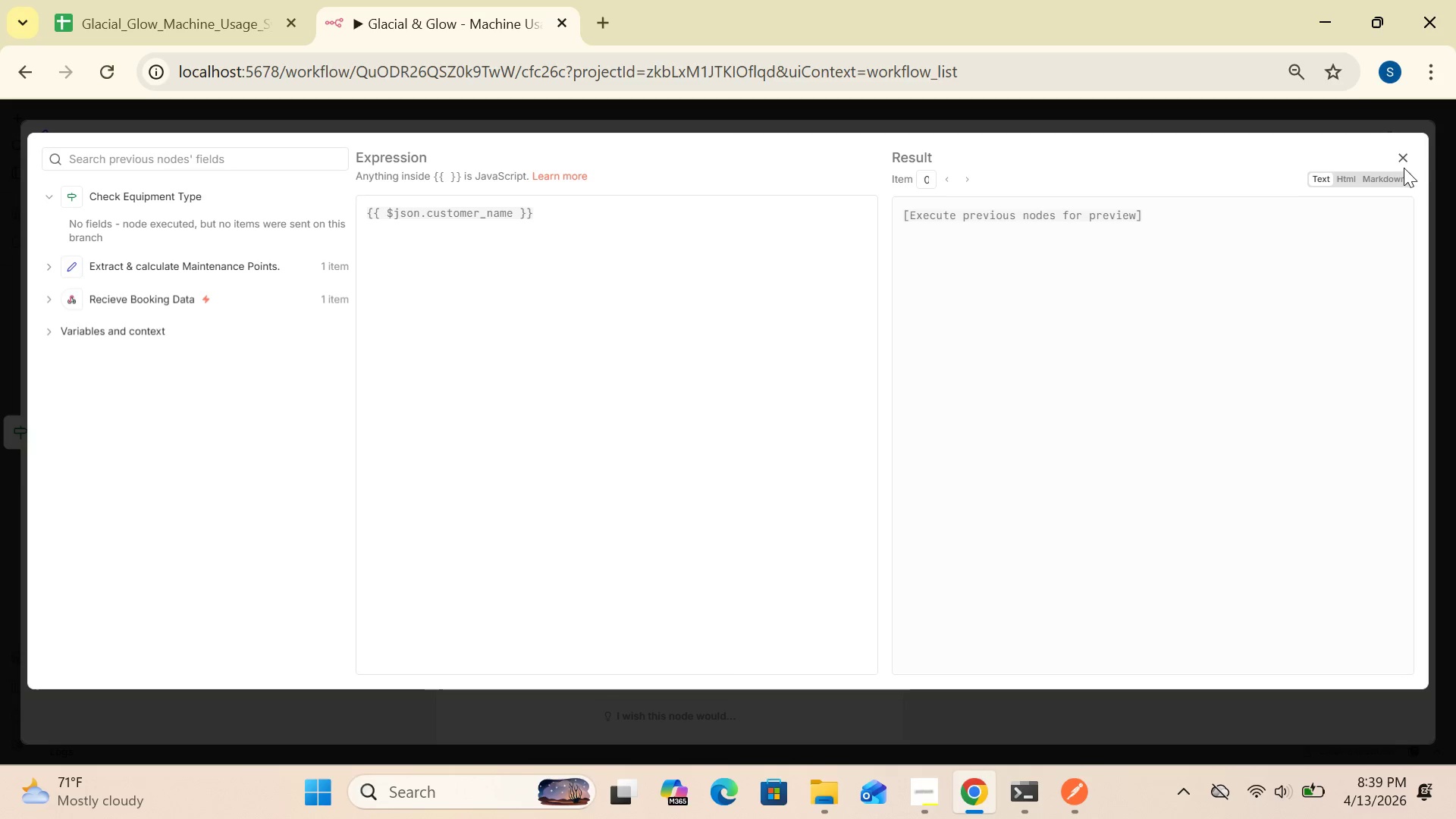 
left_click([1407, 151])
 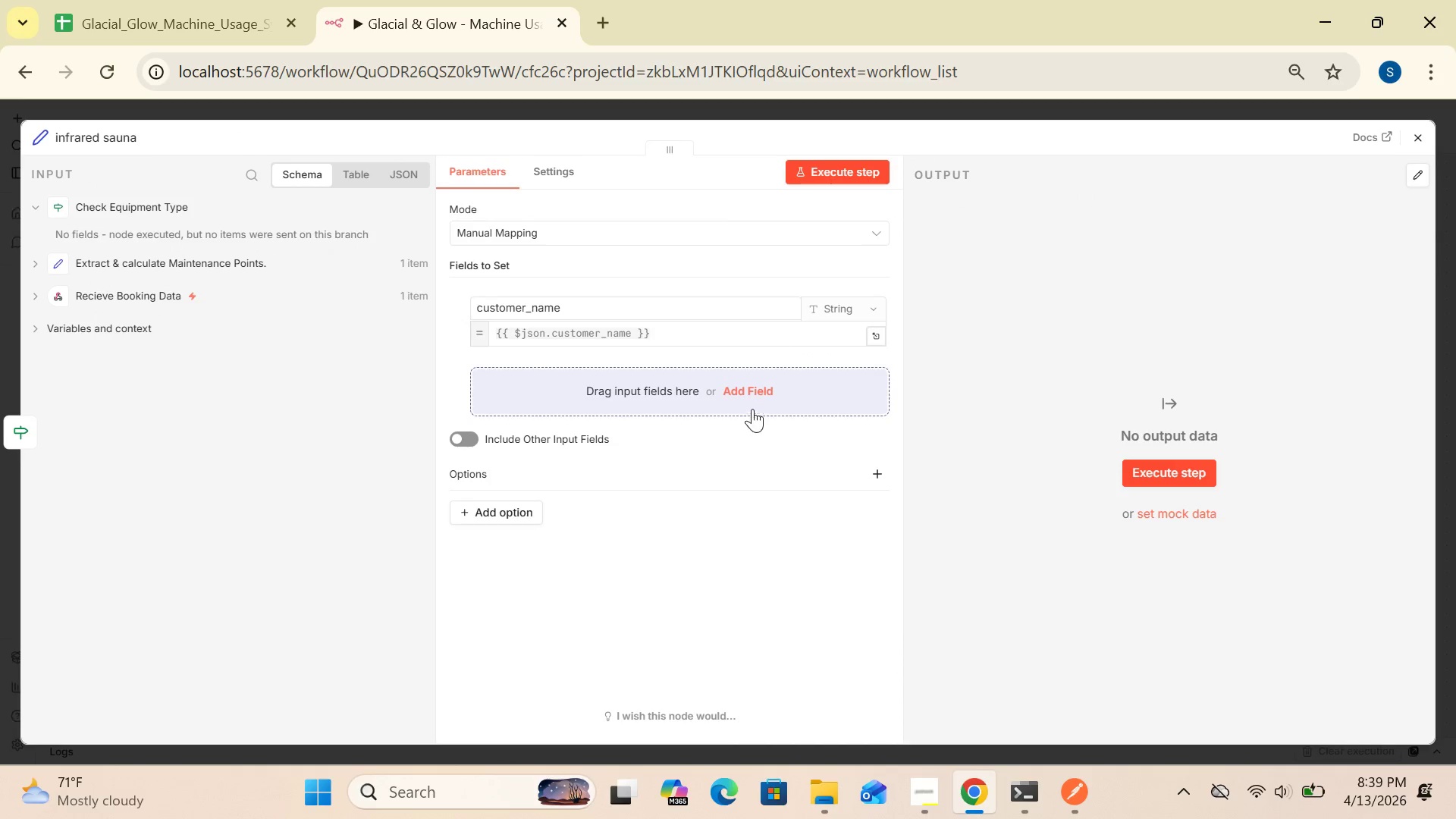 
left_click([741, 404])
 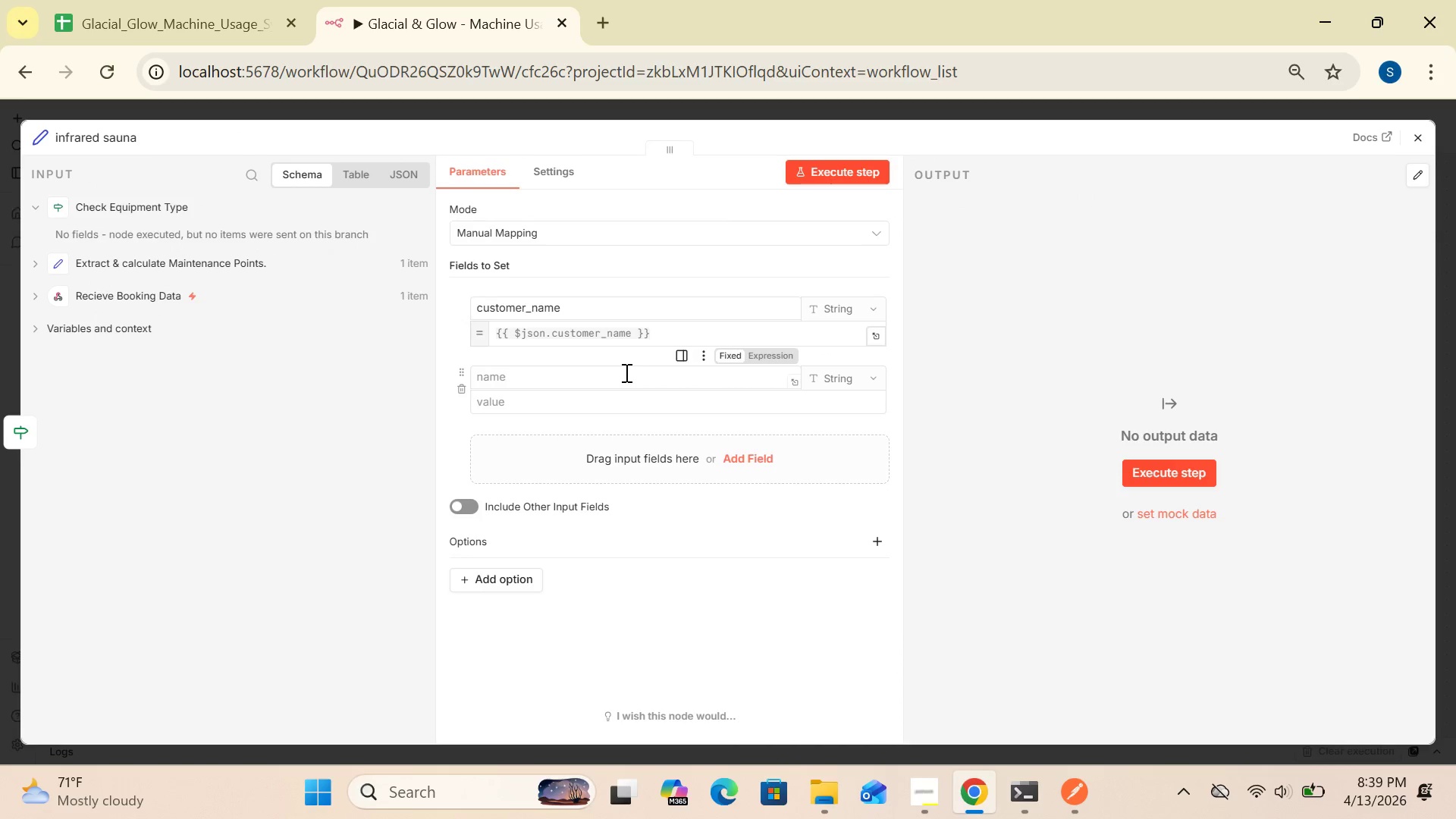 
left_click([625, 374])
 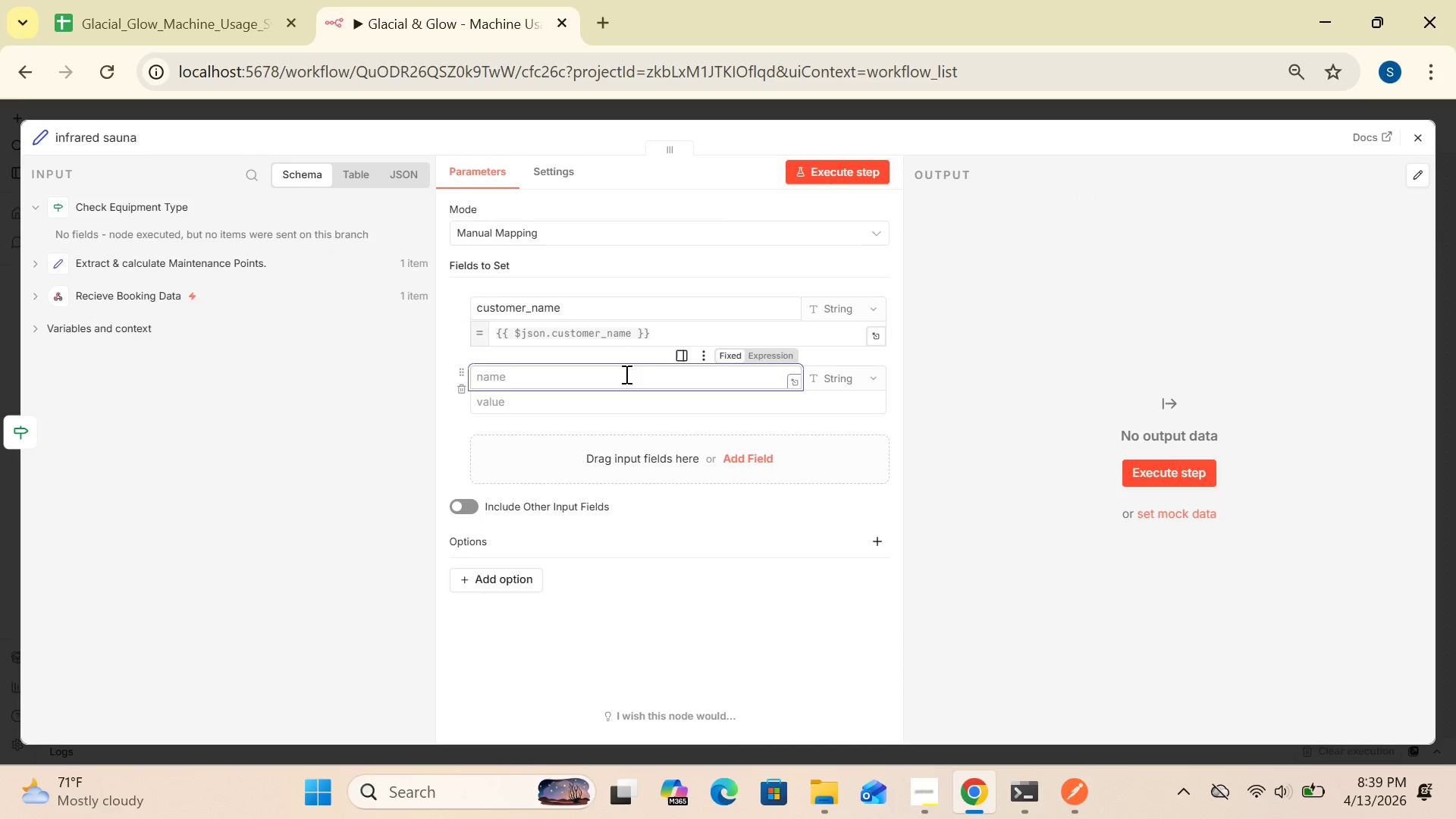 
type(equipment)
 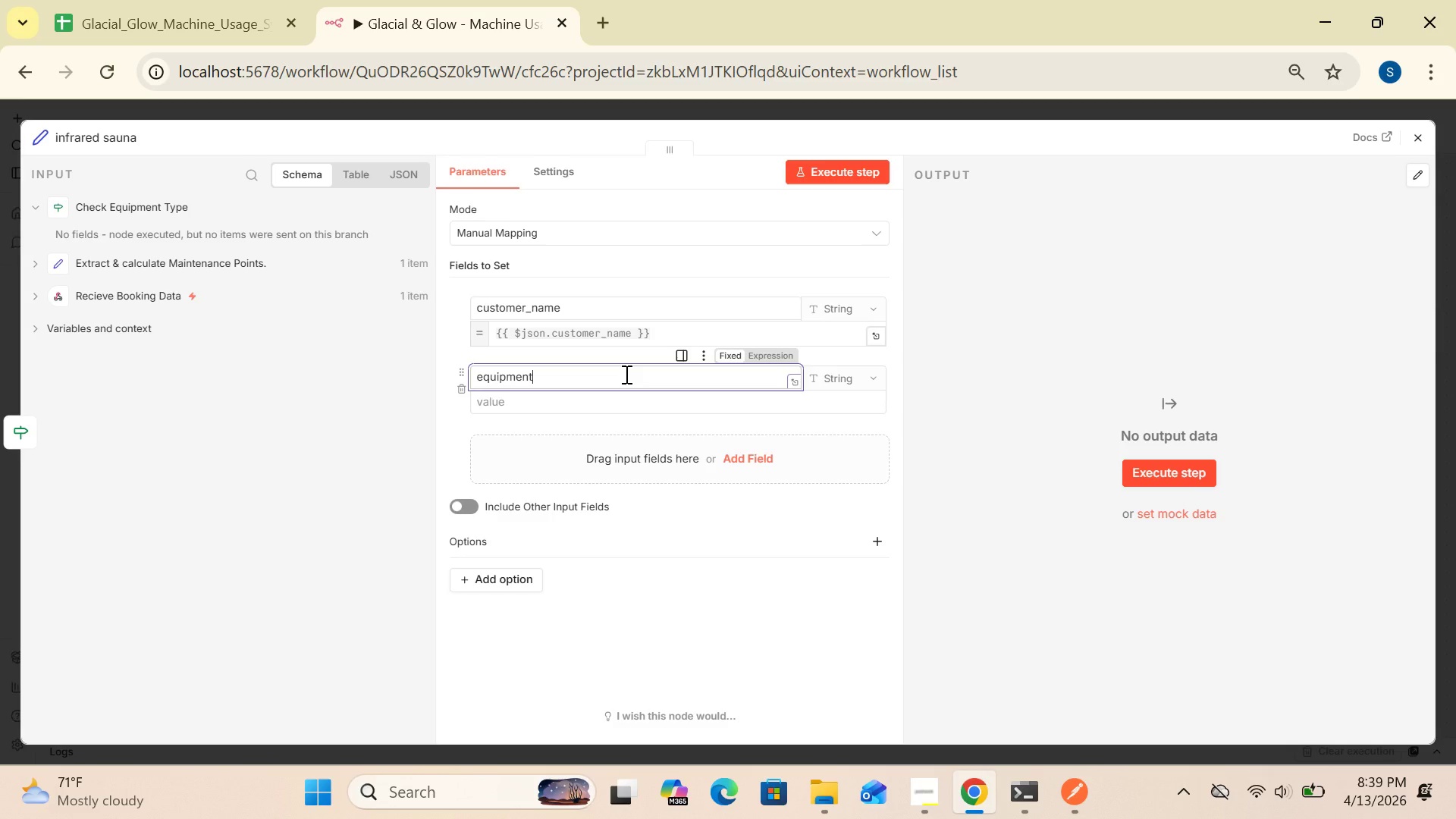 
key(Shift+Minus)
 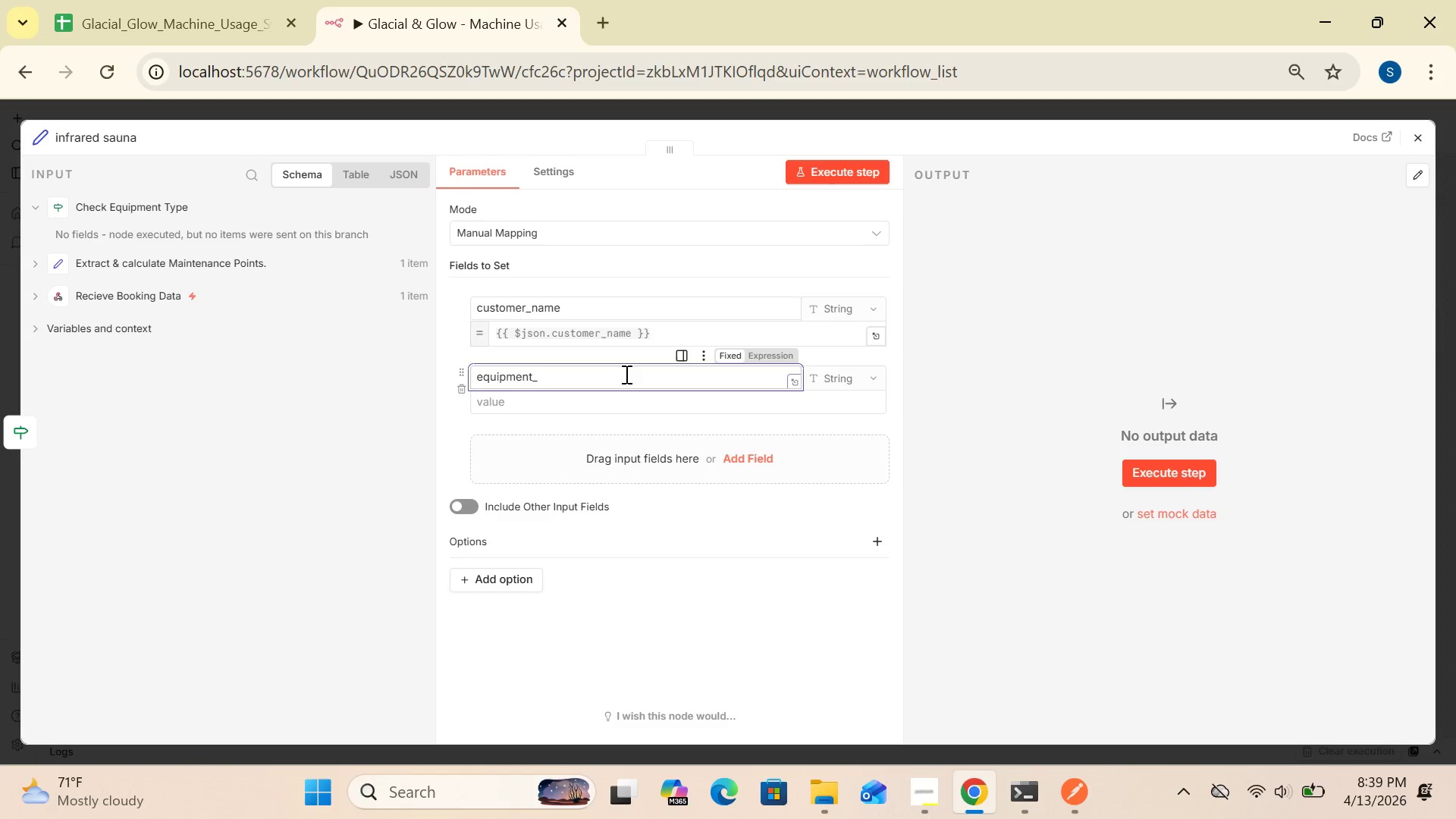 
wait(11.22)
 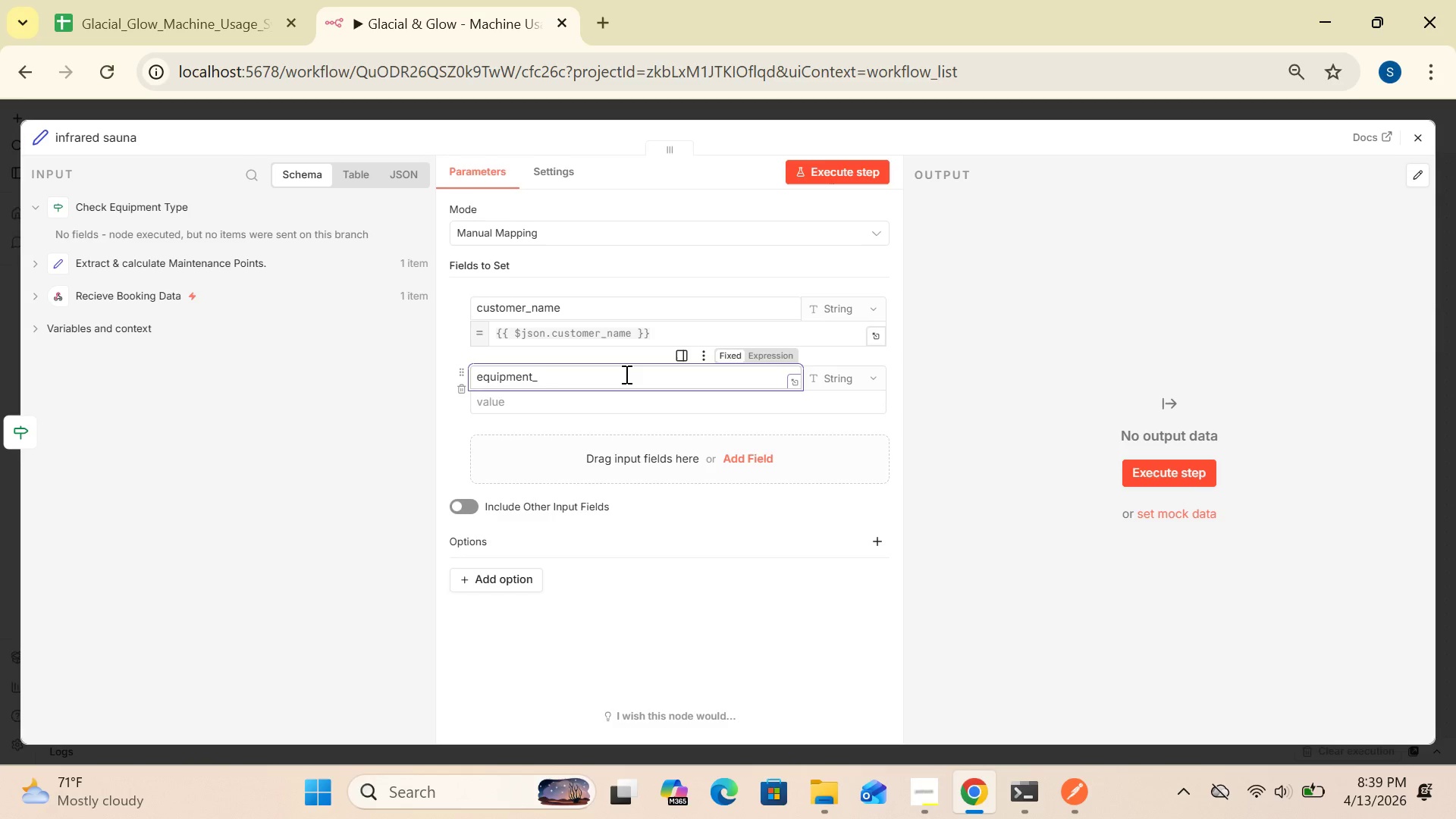 
type(tyo)
key(Backspace)
type(po)
key(Backspace)
type(e)
 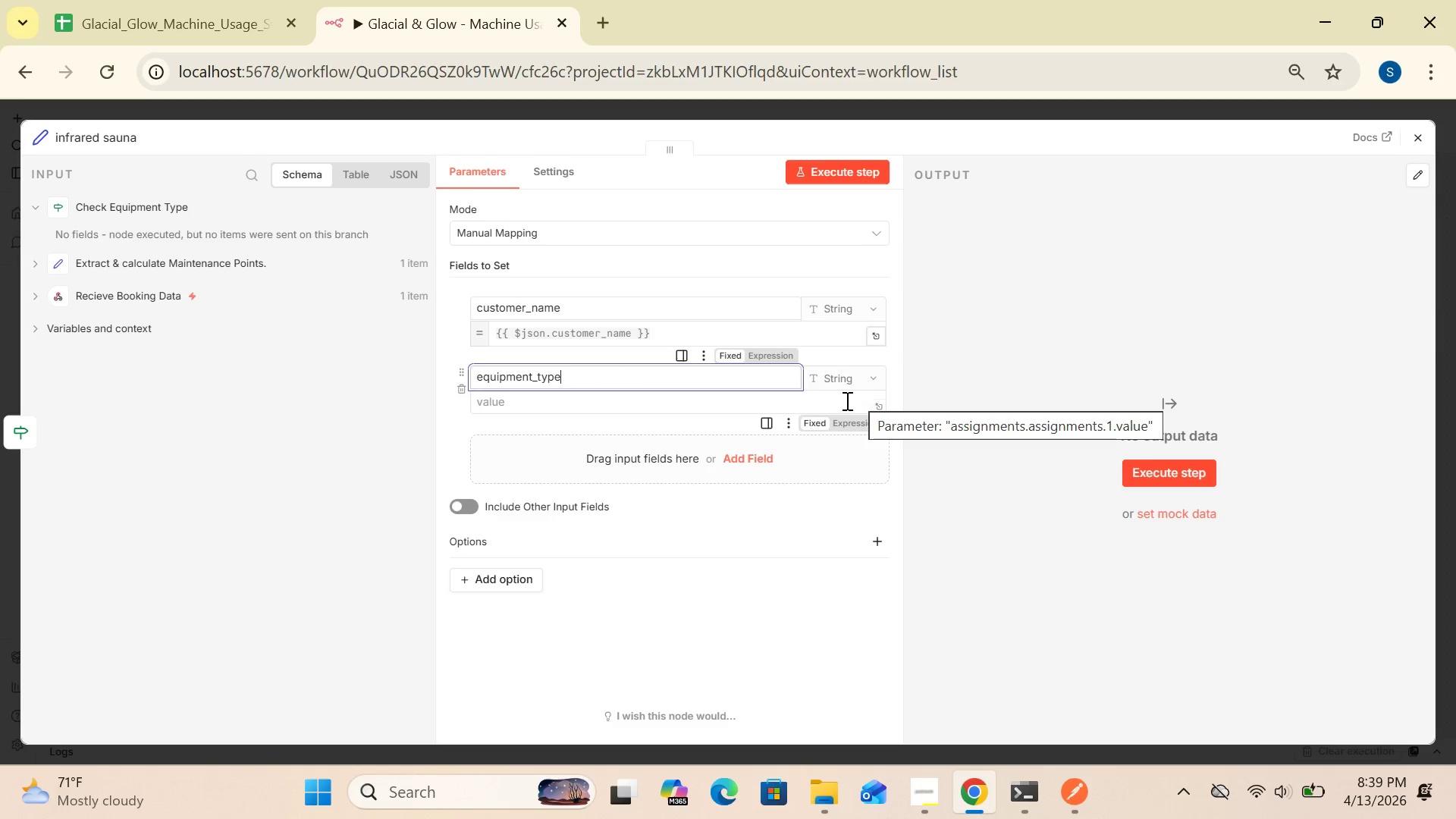 
wait(6.14)
 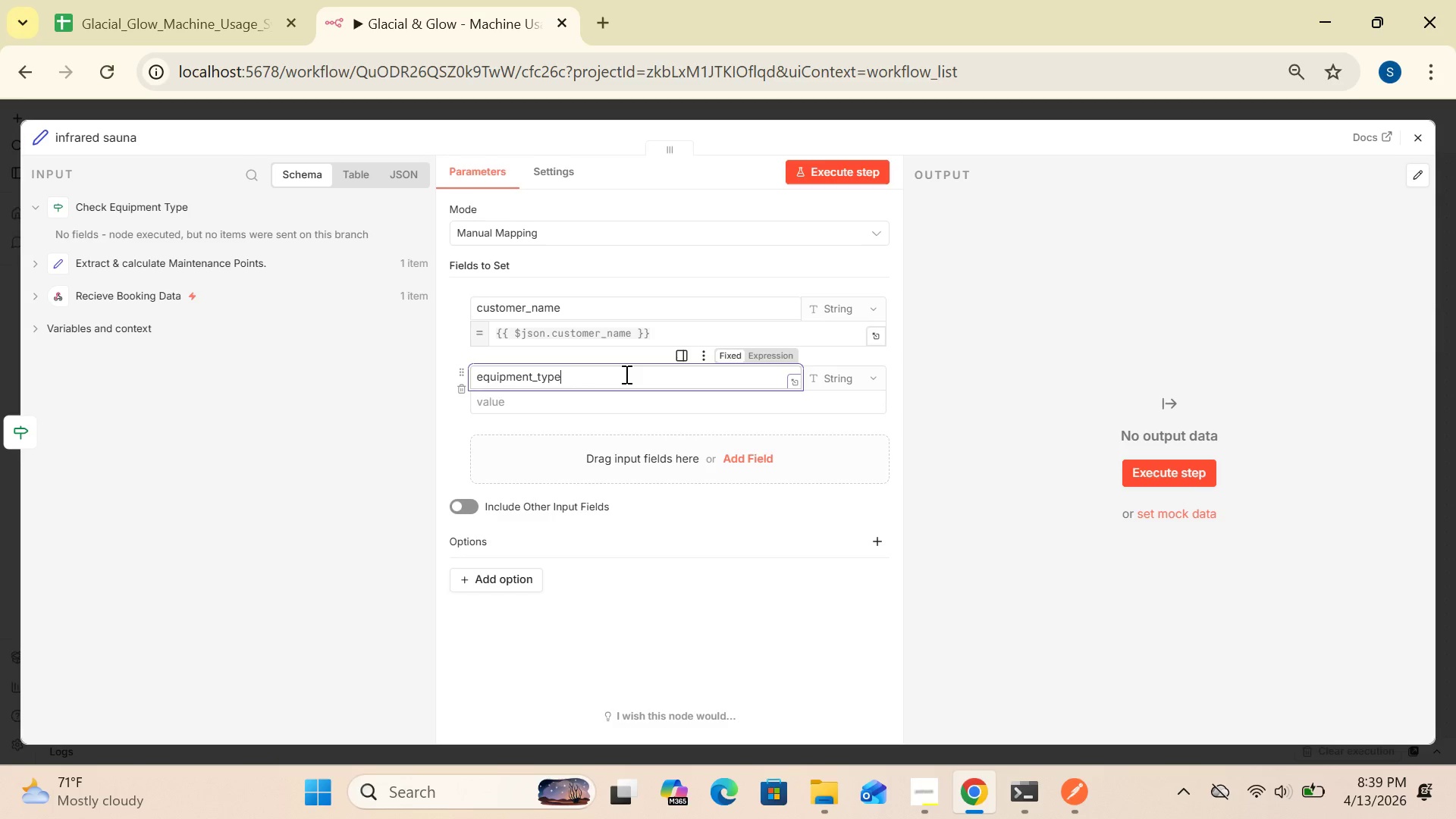 
left_click([687, 403])
 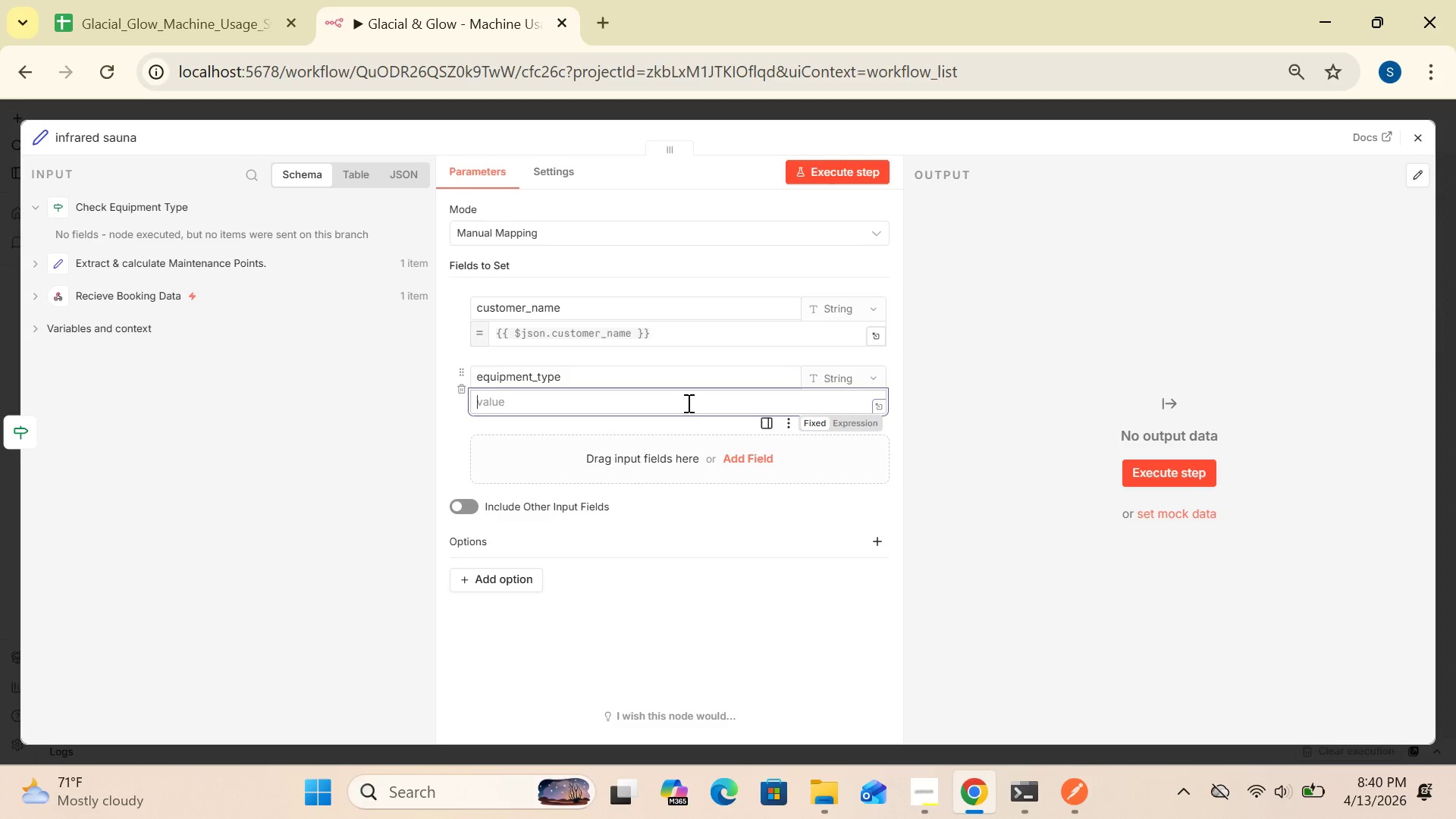 
key(Shift+BracketLeft)
 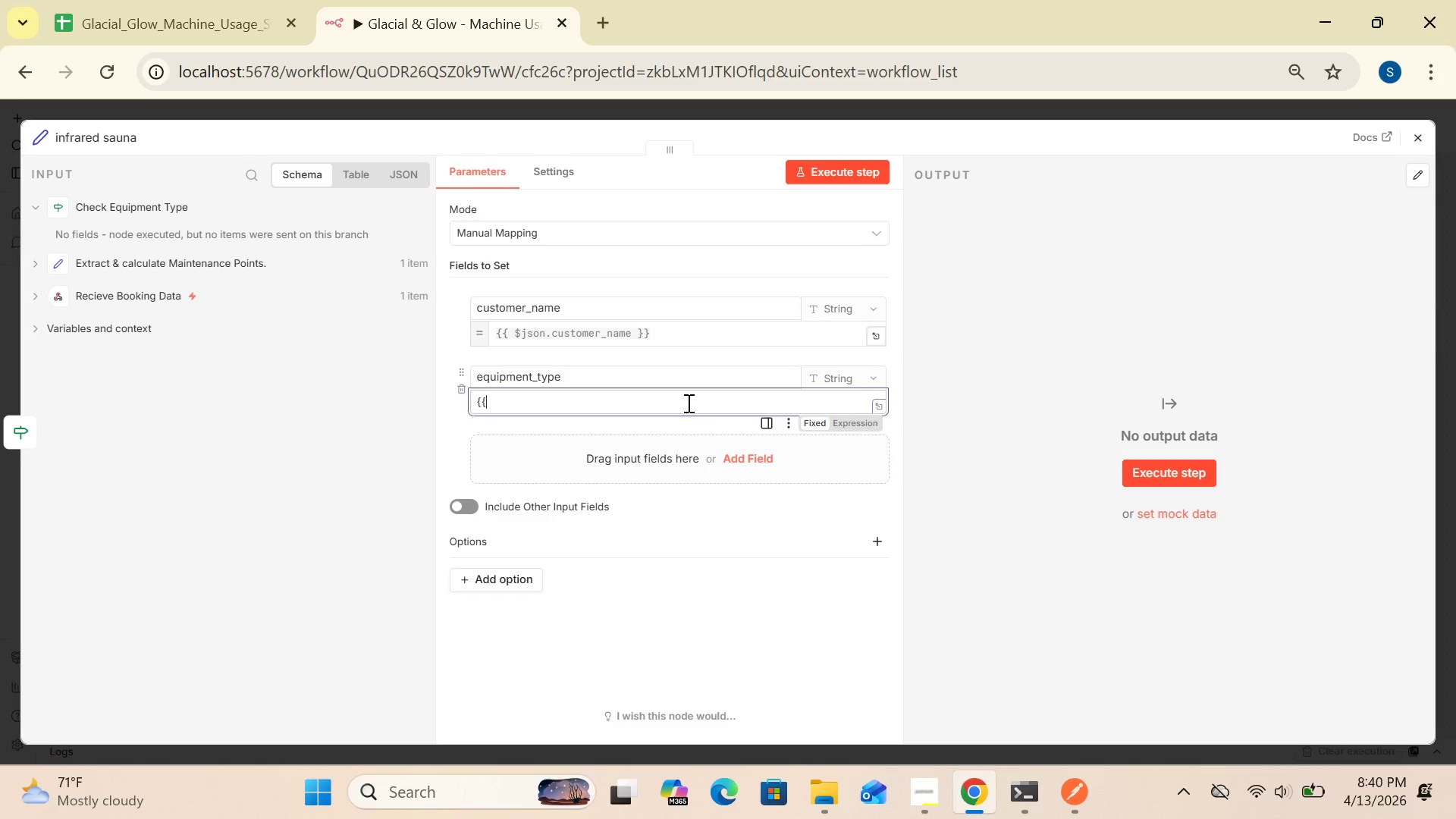 
key(Shift+BracketLeft)
 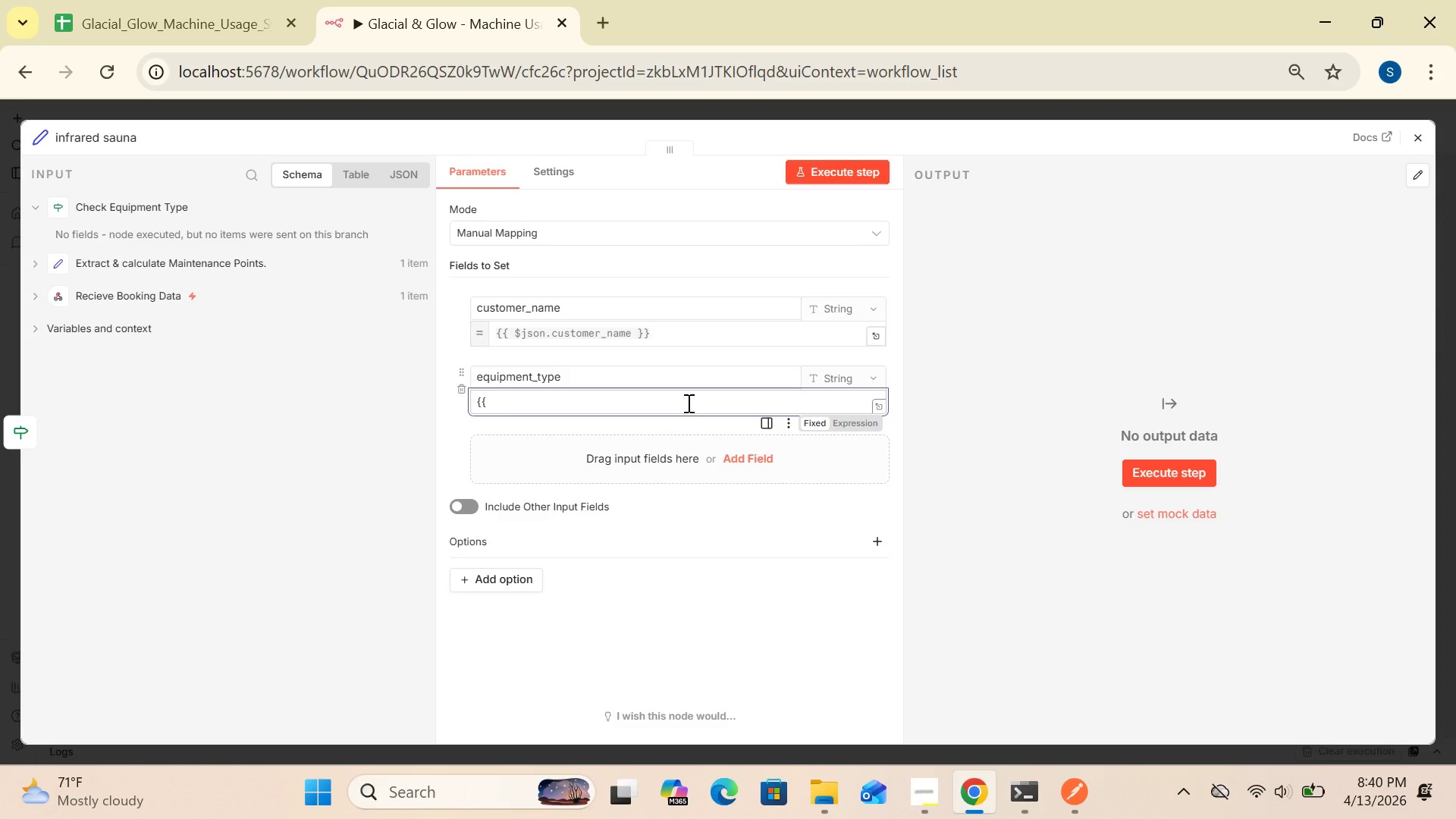 
key(Shift+4)
 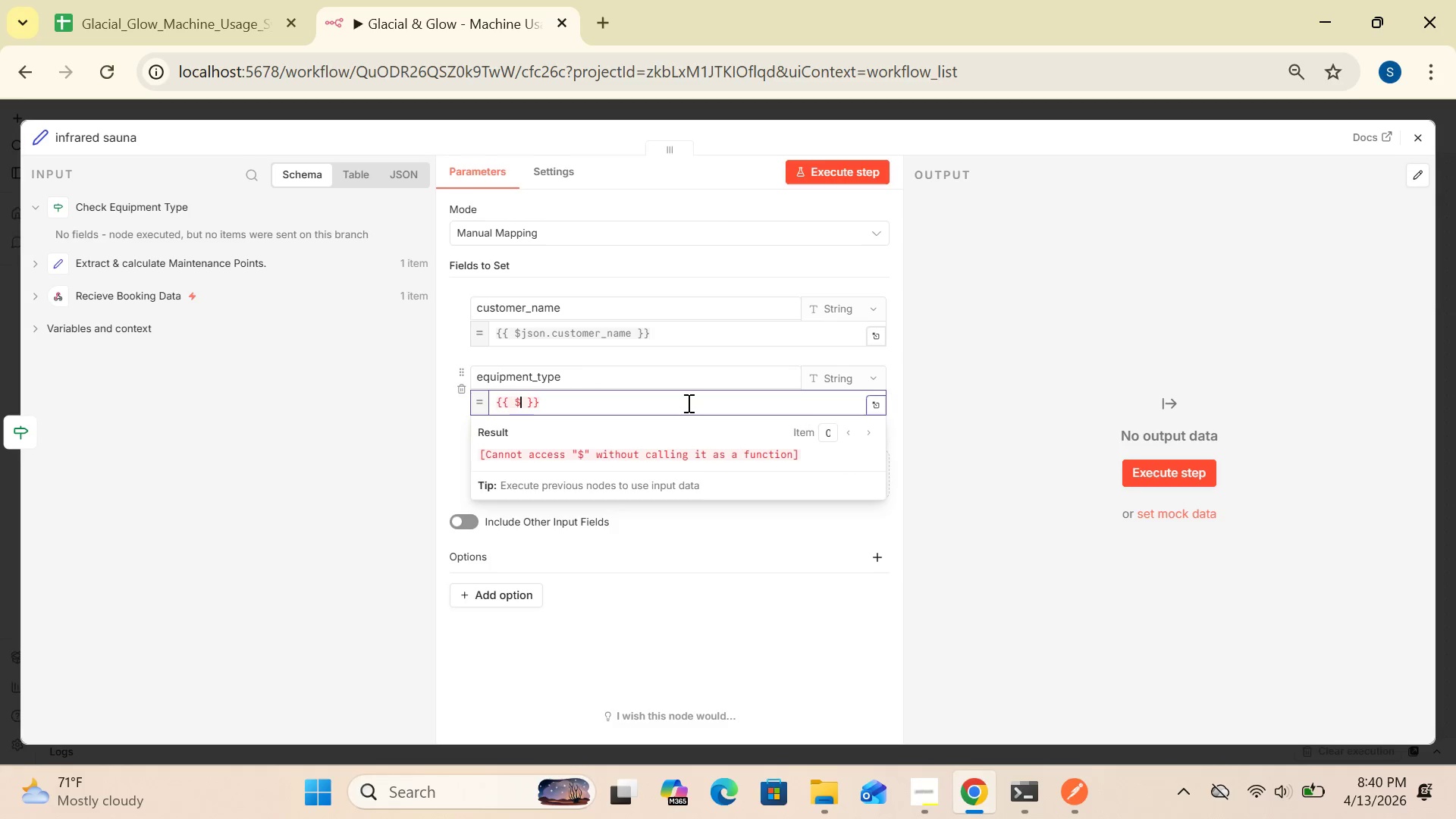 
key(Backspace)
 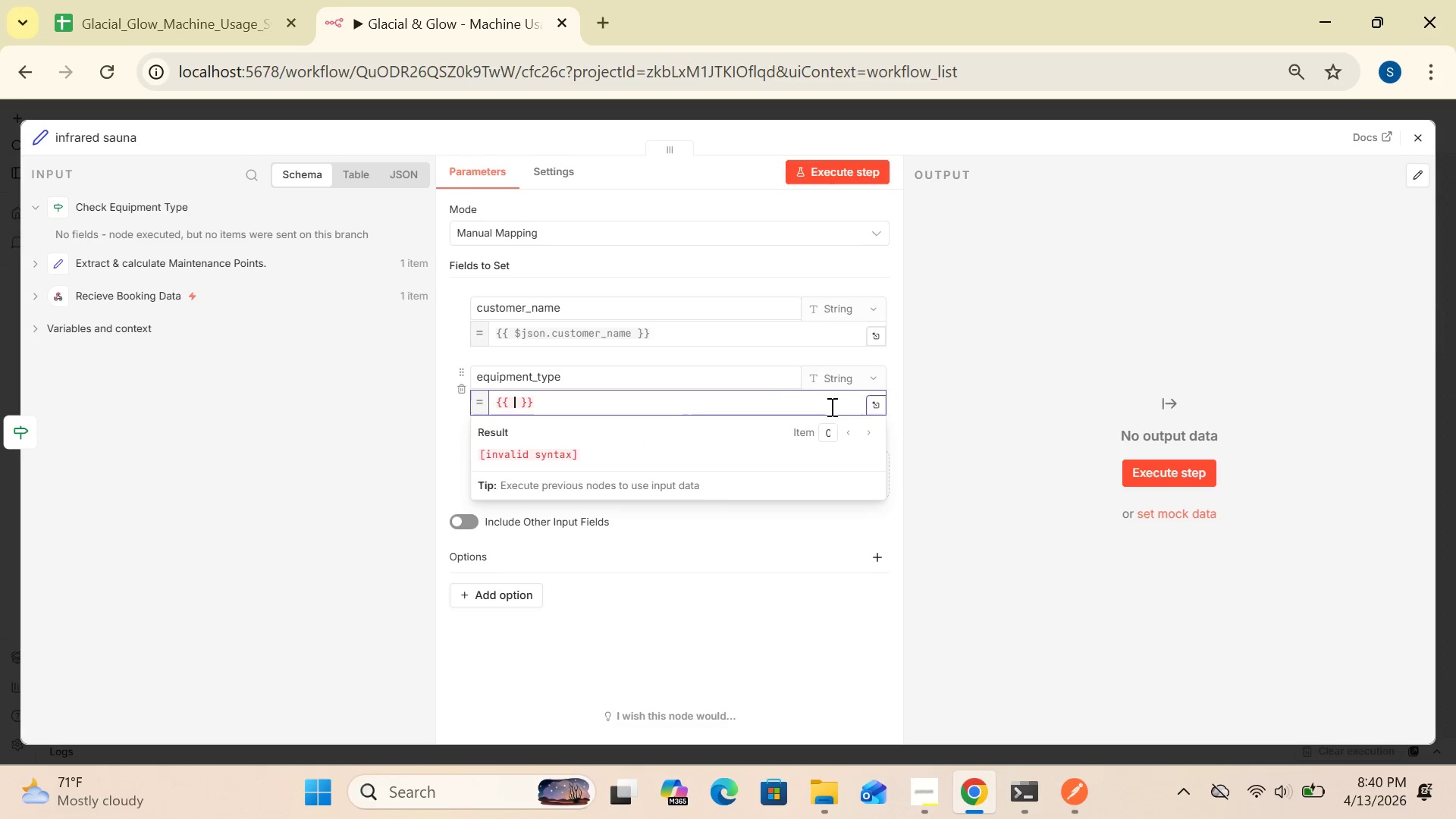 
left_click([712, 407])
 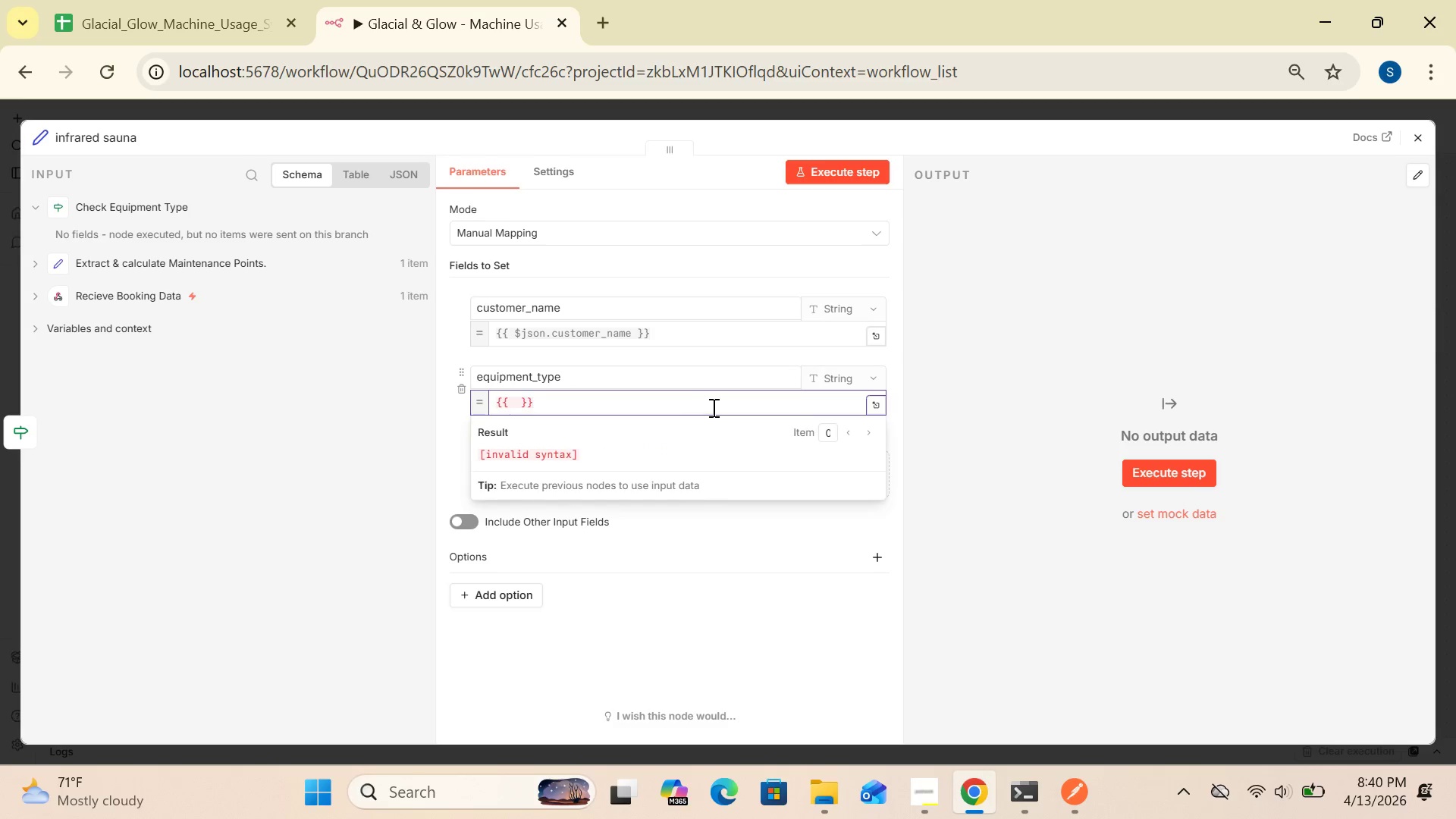 
hold_key(key=Backspace, duration=0.73)
 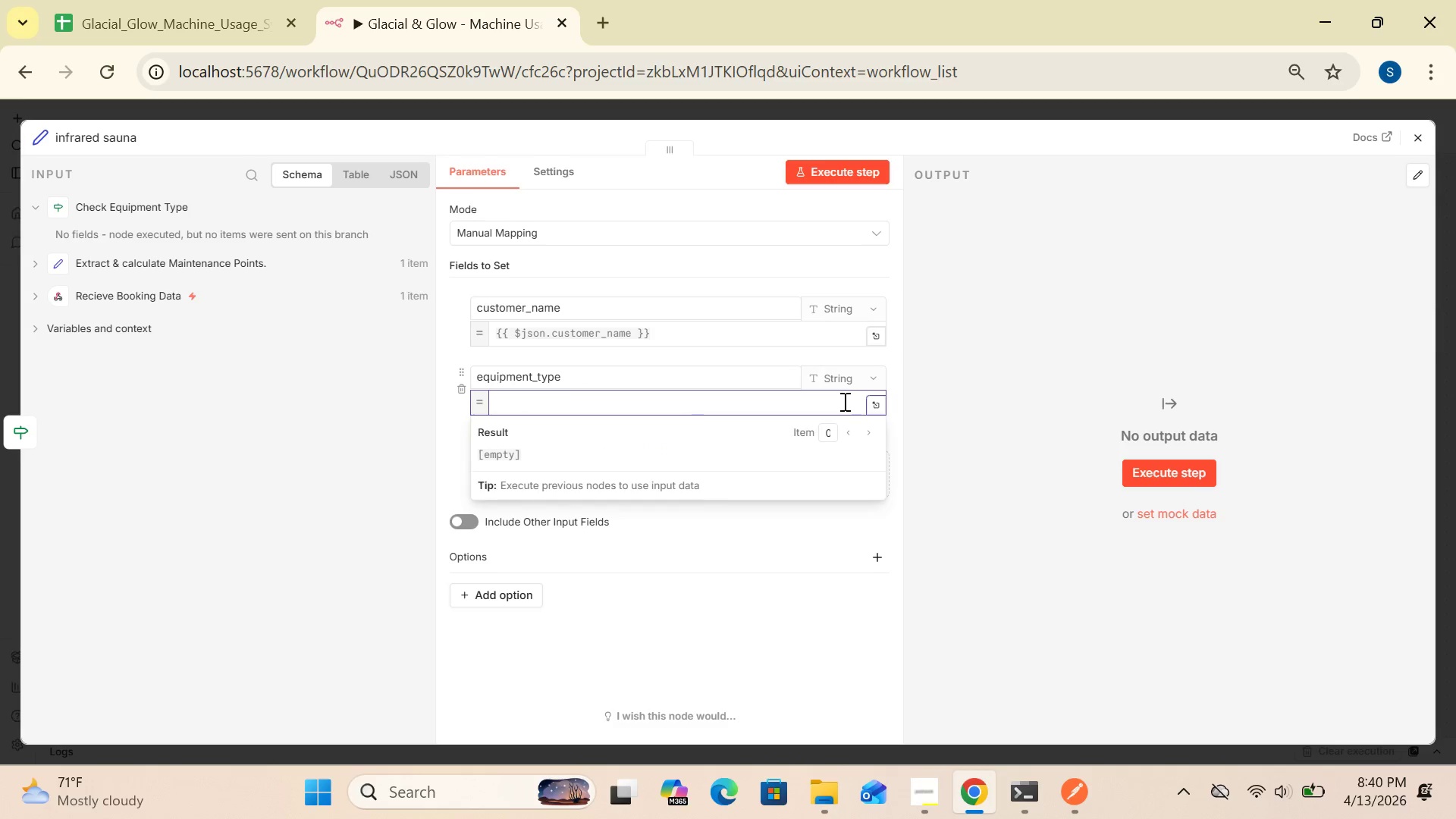 
left_click([837, 408])
 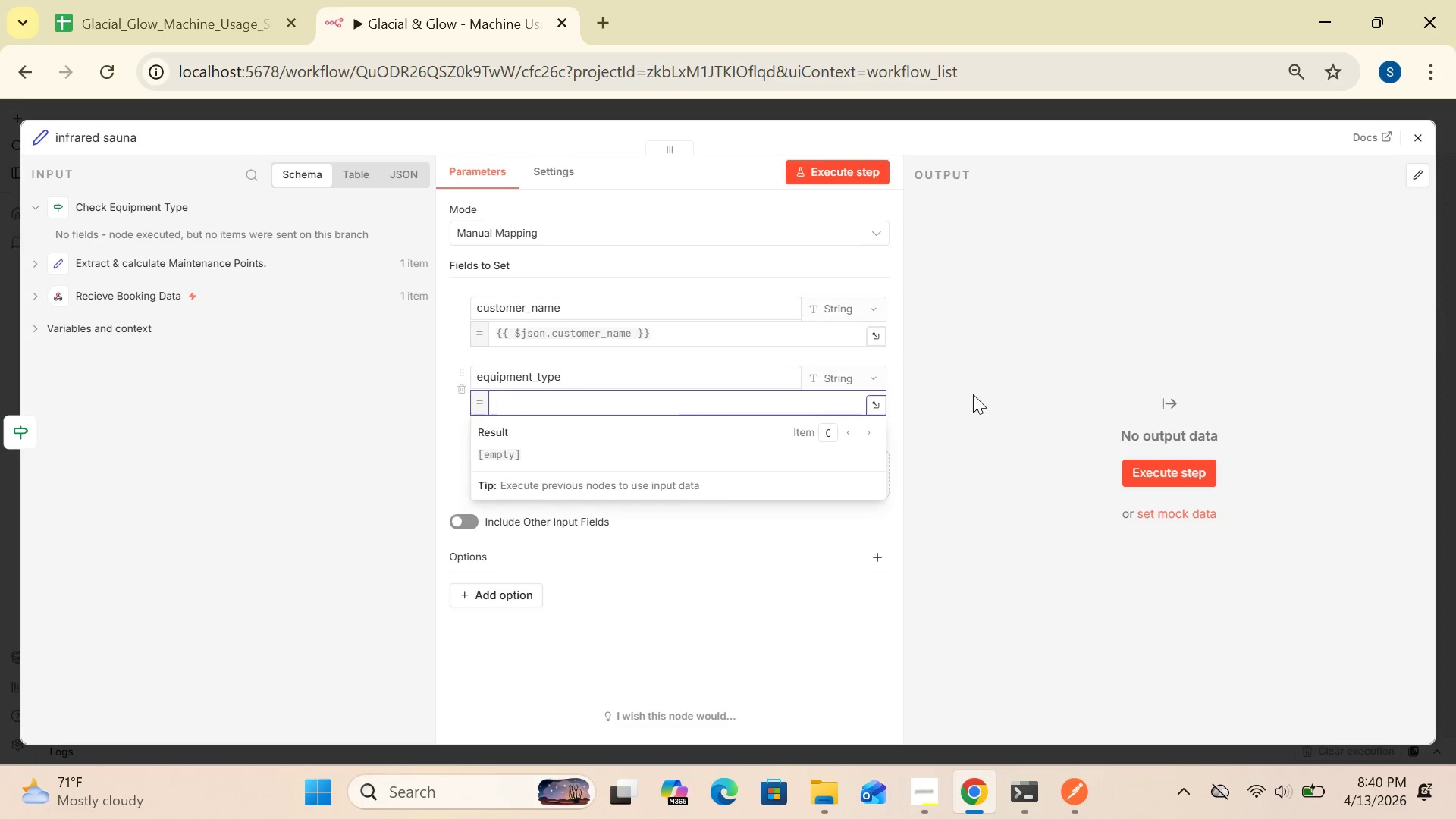 
left_click([995, 397])
 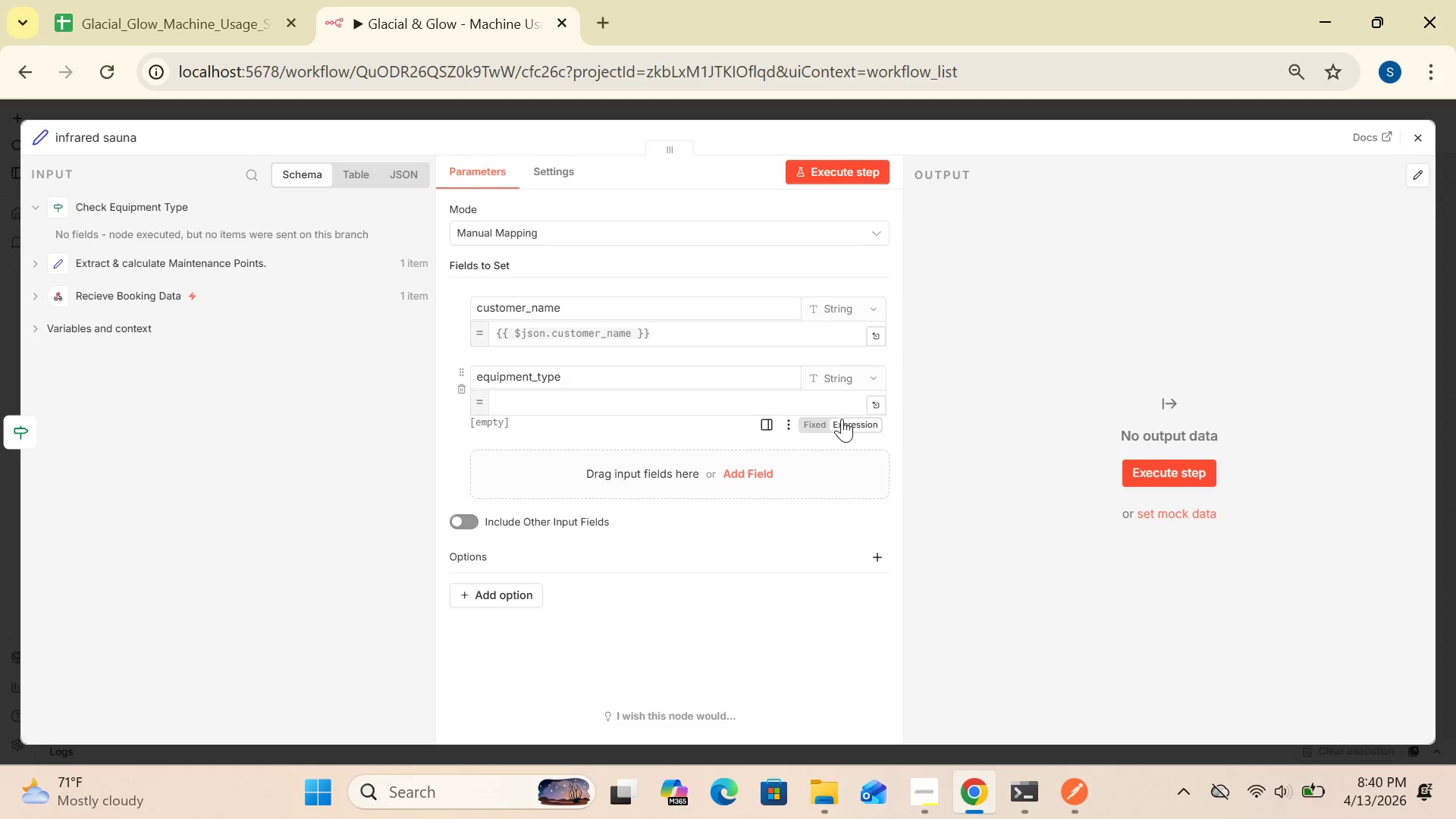 
left_click([846, 422])
 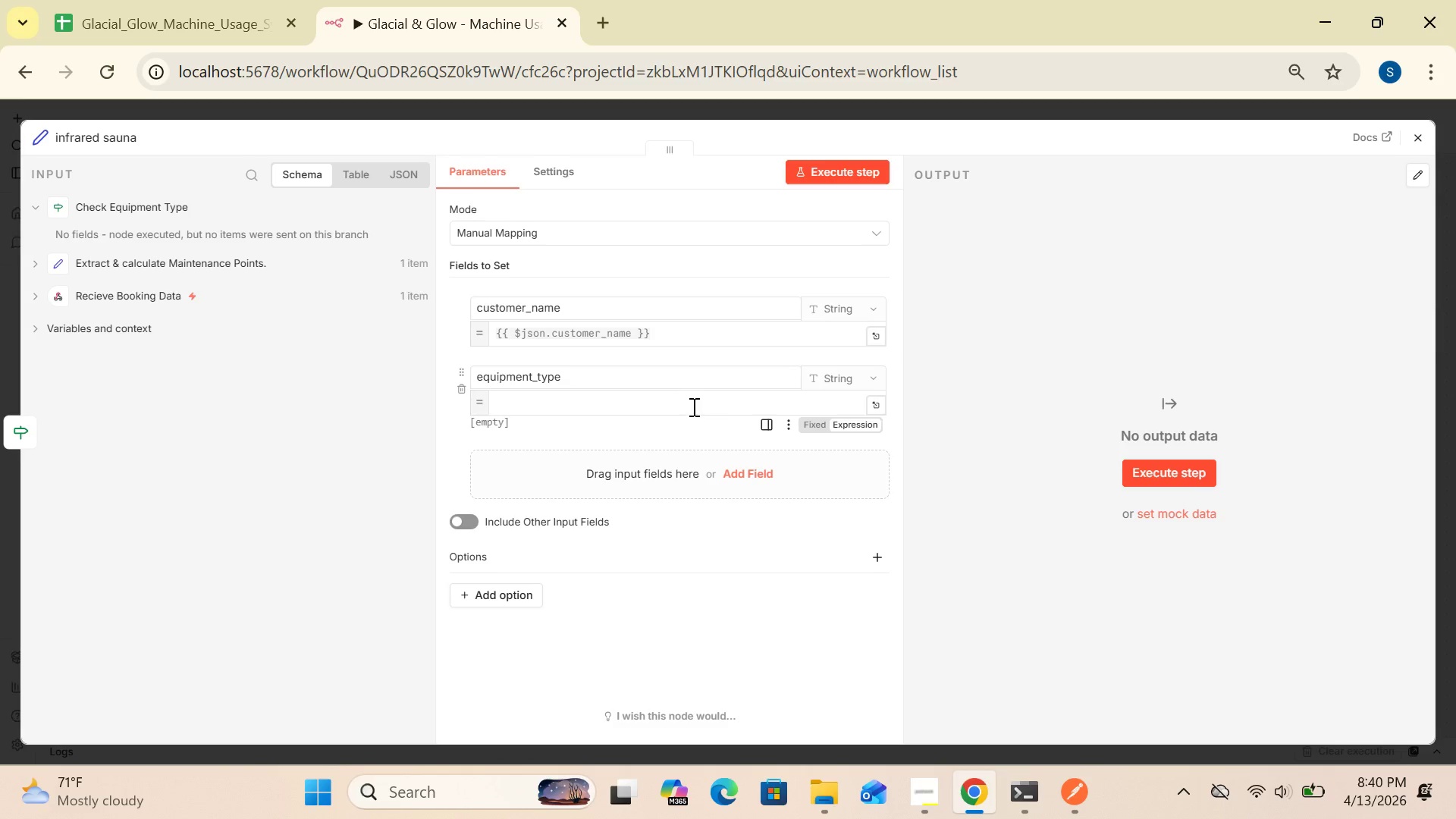 
left_click([692, 406])
 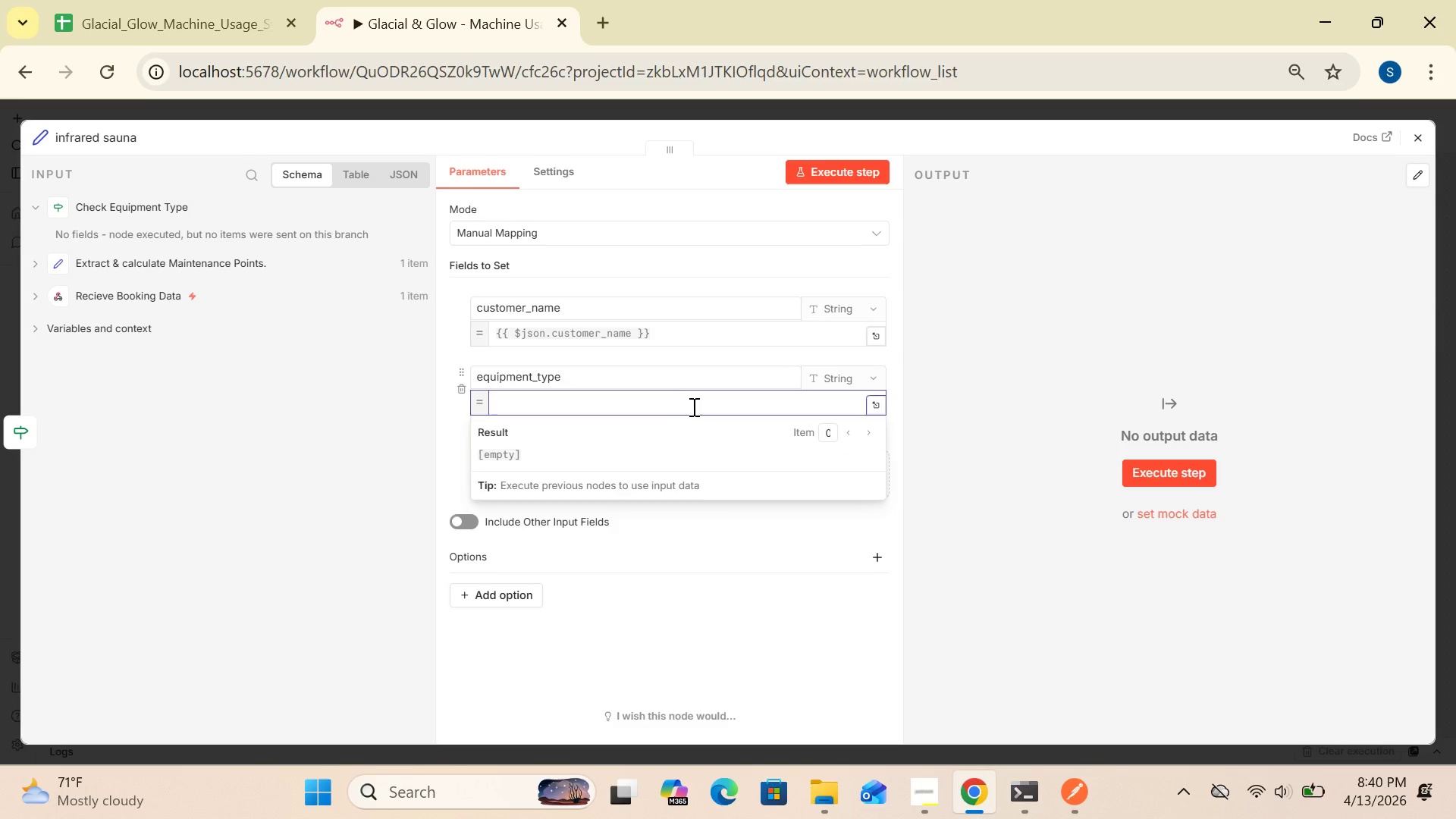 
key(Shift+BracketLeft)
 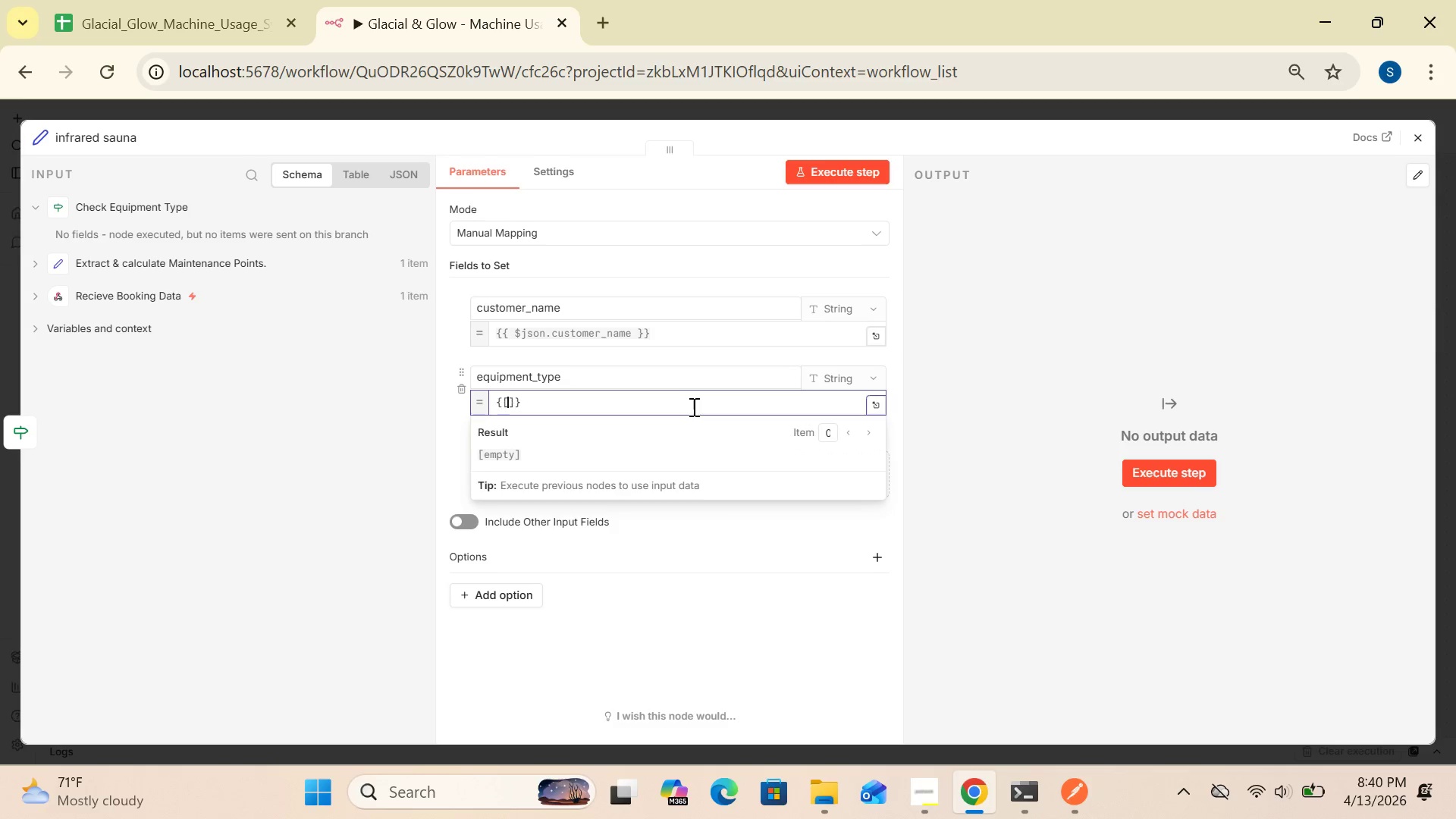 
key(BracketLeft)
 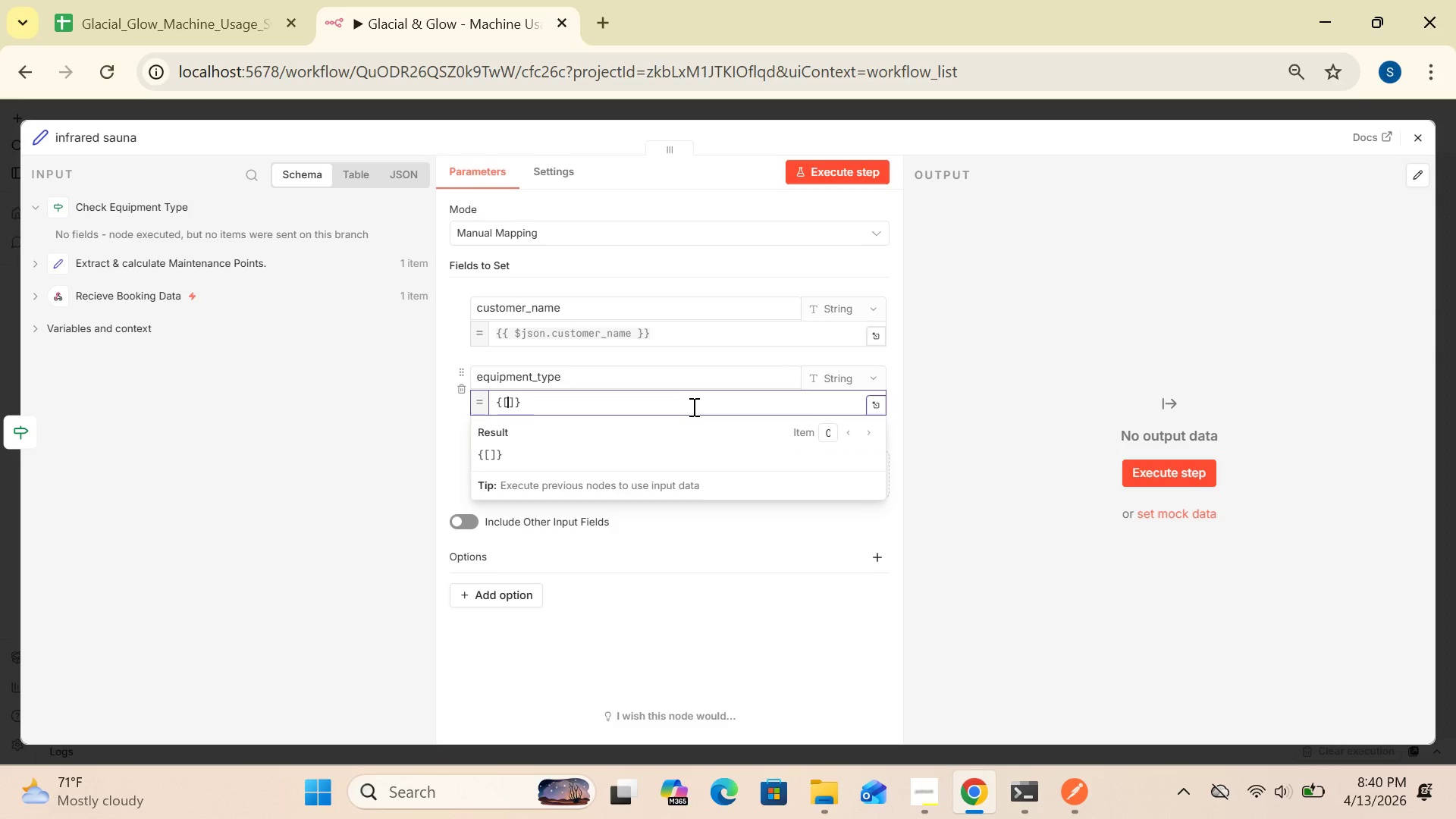 
key(Backspace)
 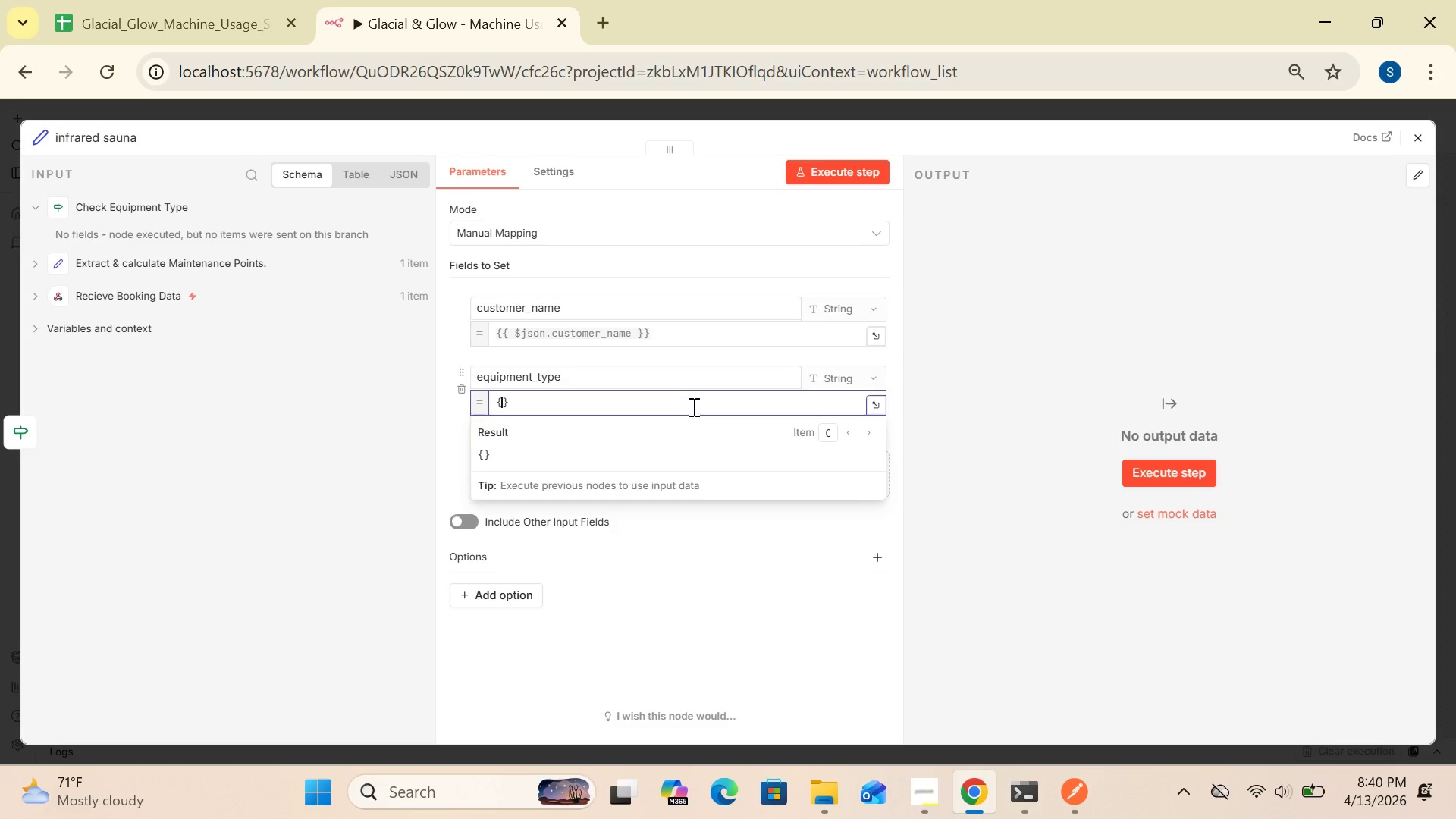 
key(Shift+BracketLeft)
 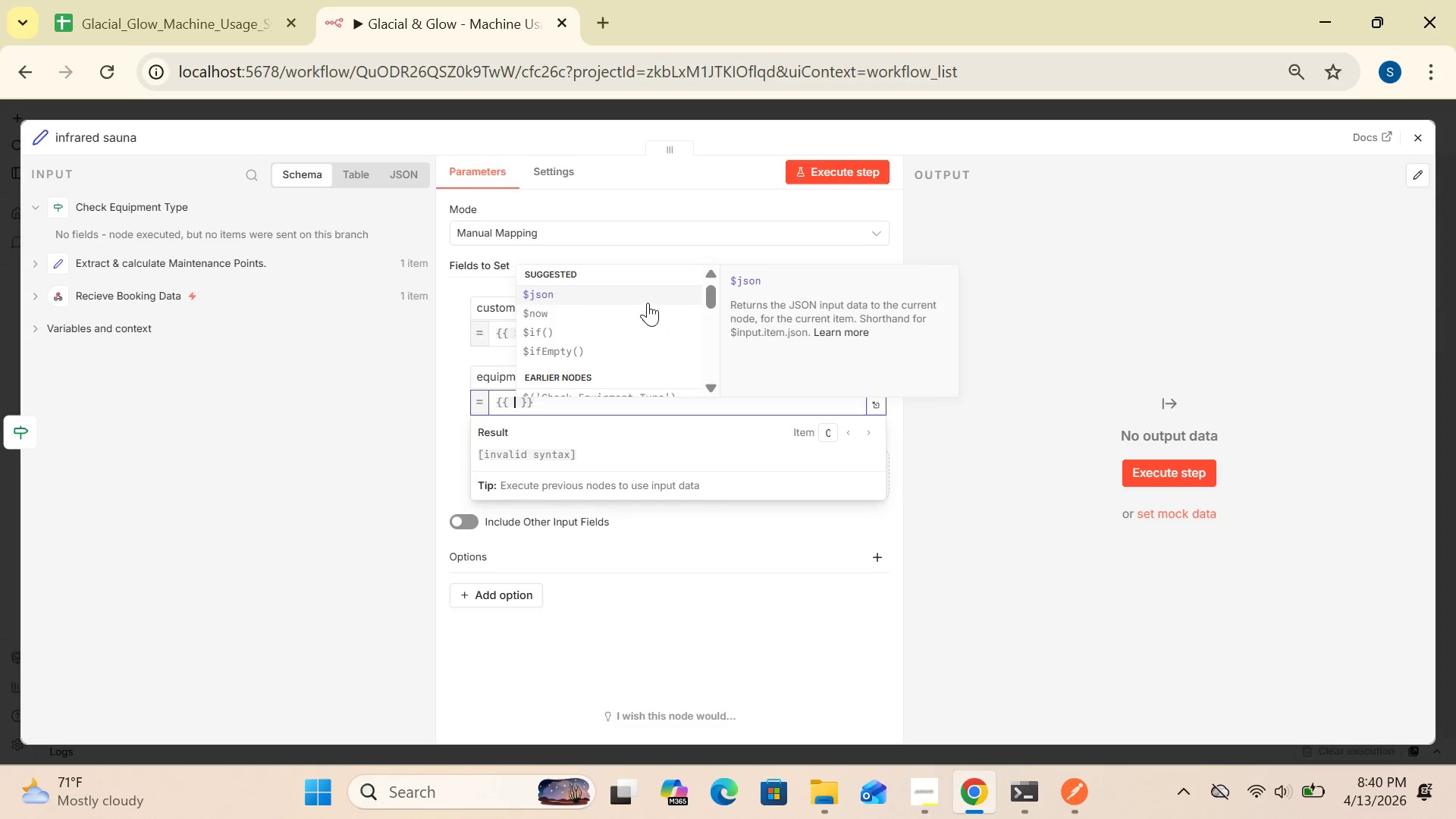 
left_click([641, 292])
 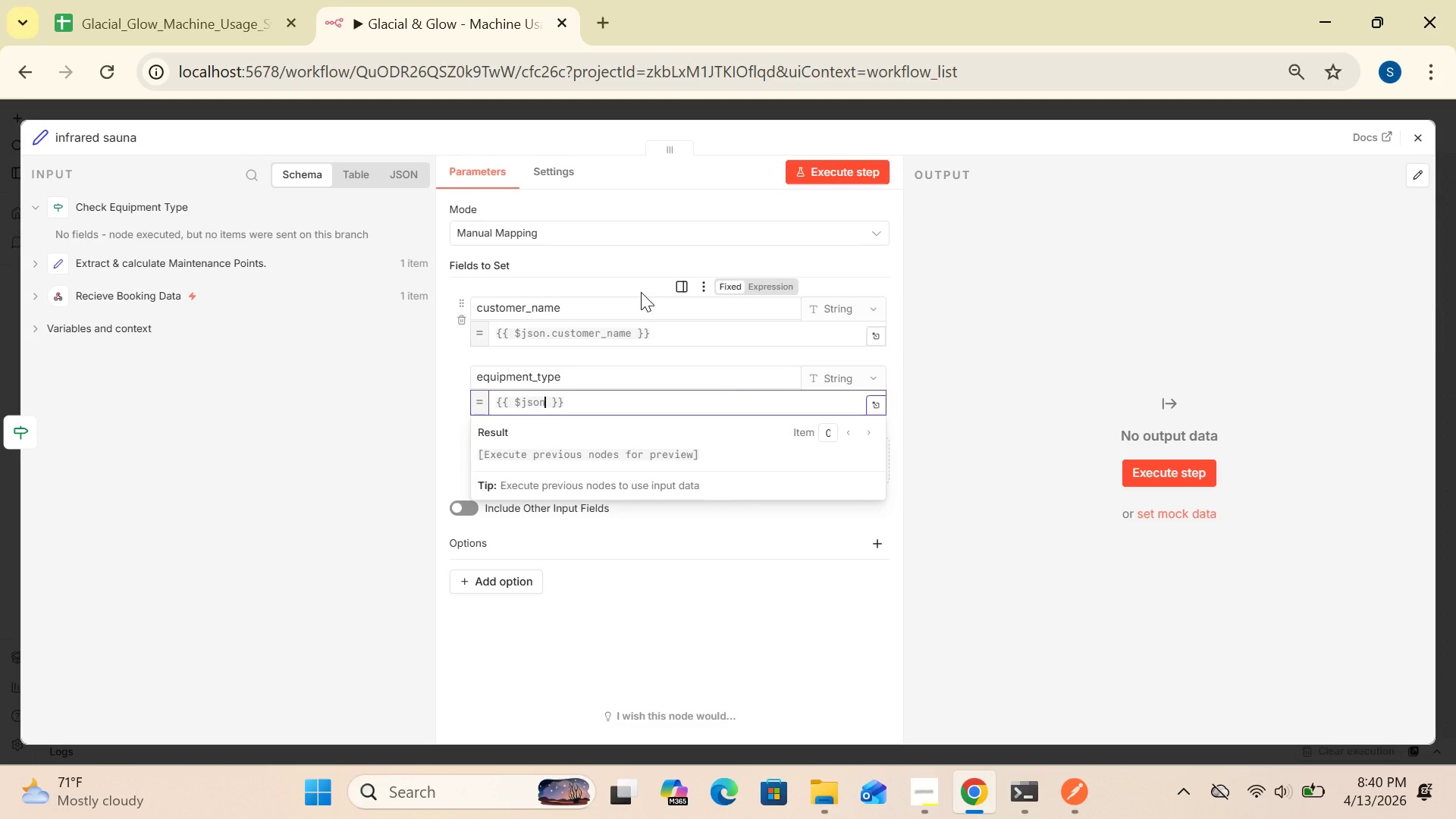 
type(.eqiup)
key(Backspace)
key(Backspace)
key(Backspace)
type(uipment_tyo)
key(Backspace)
type(pe)
 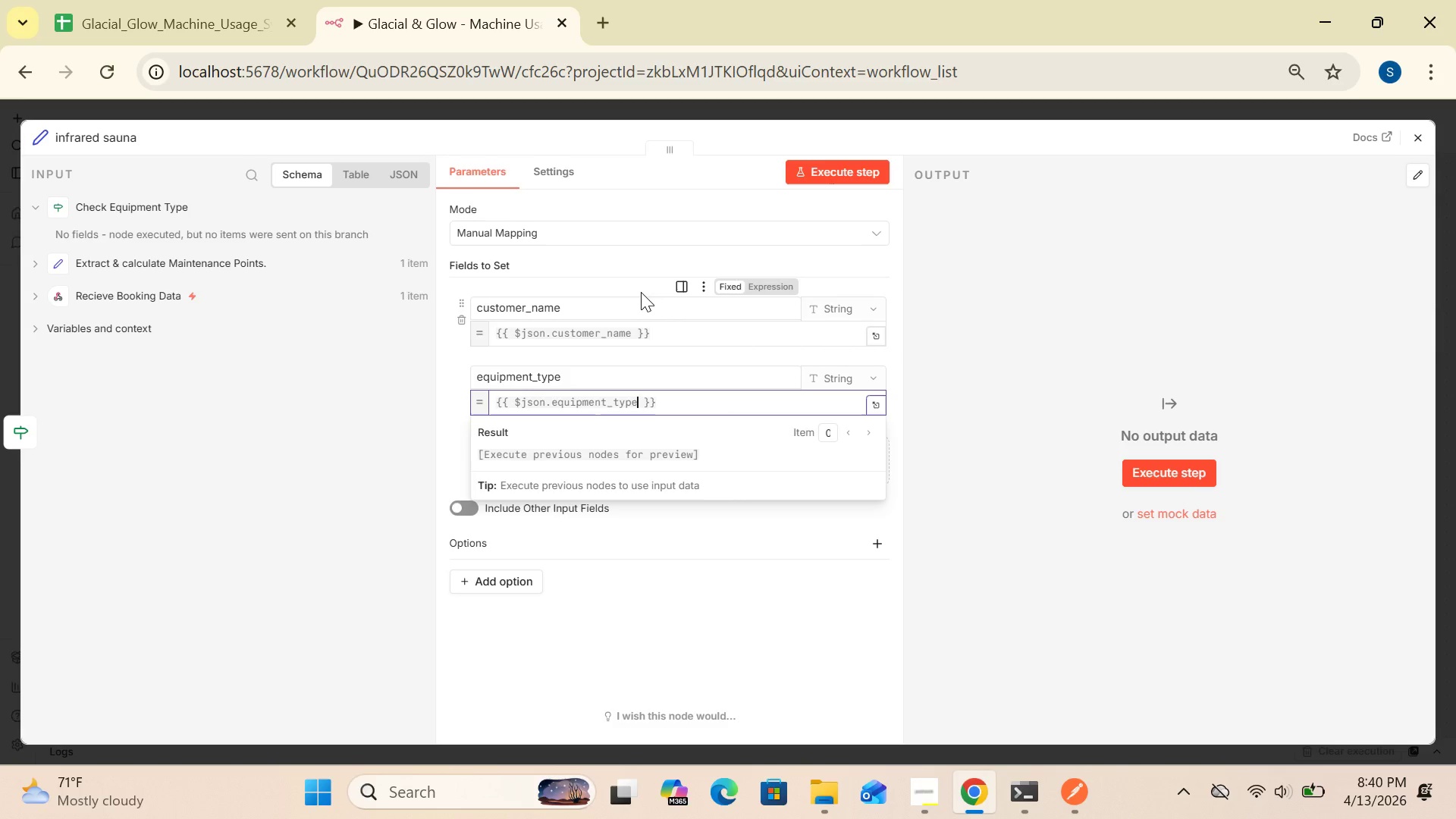 
left_click([1006, 318])
 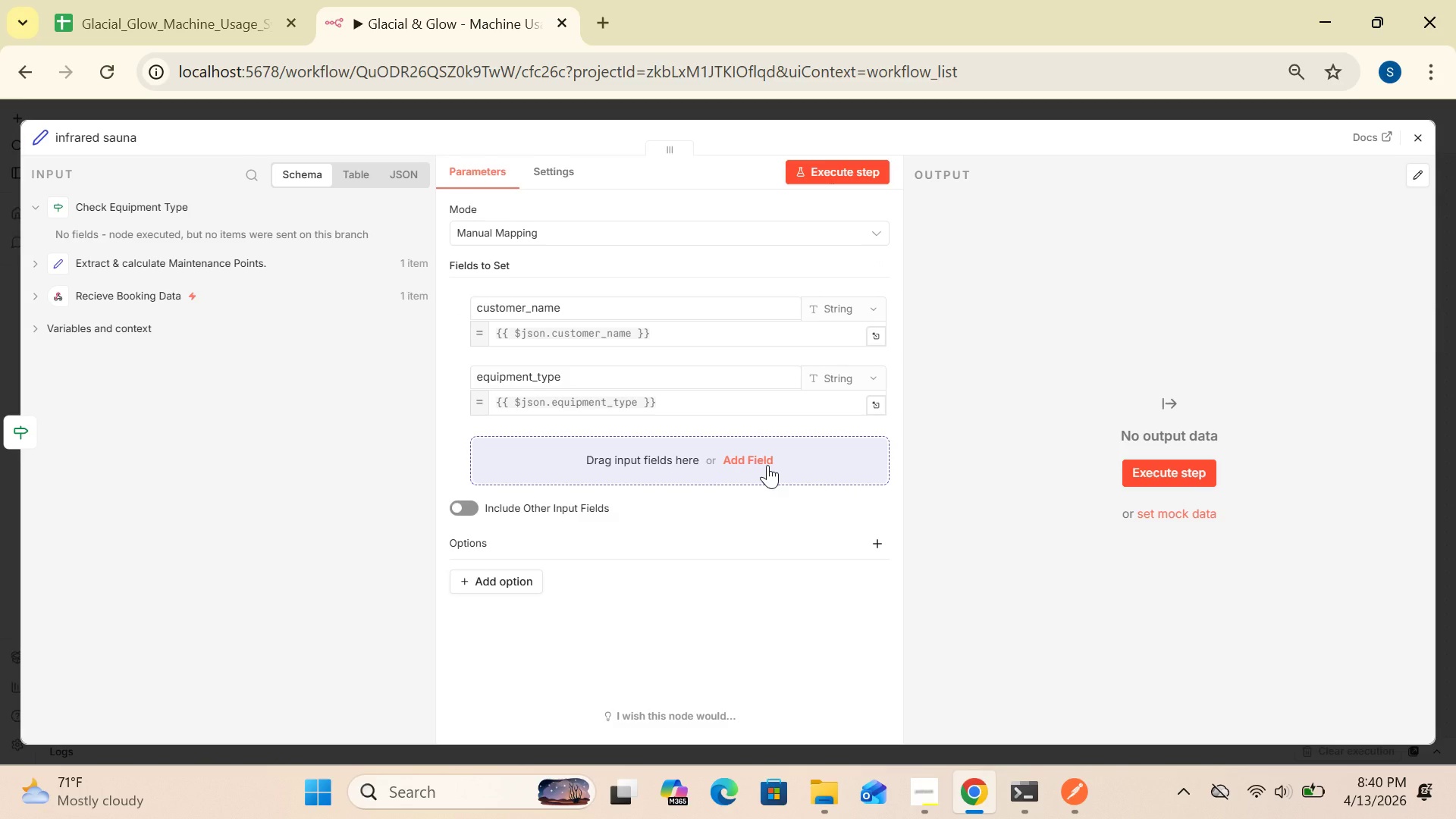 
left_click([767, 465])
 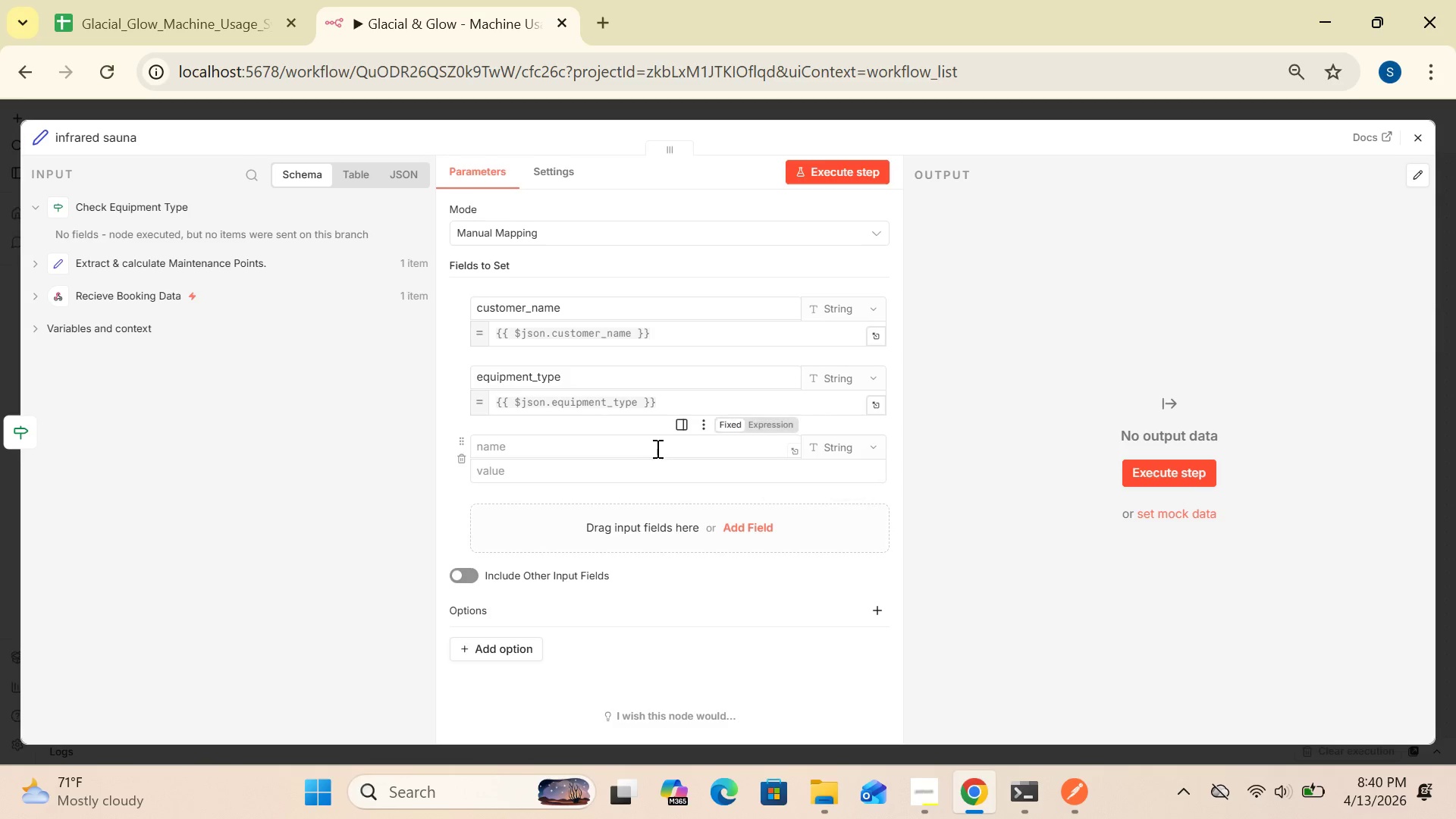 
left_click([654, 446])
 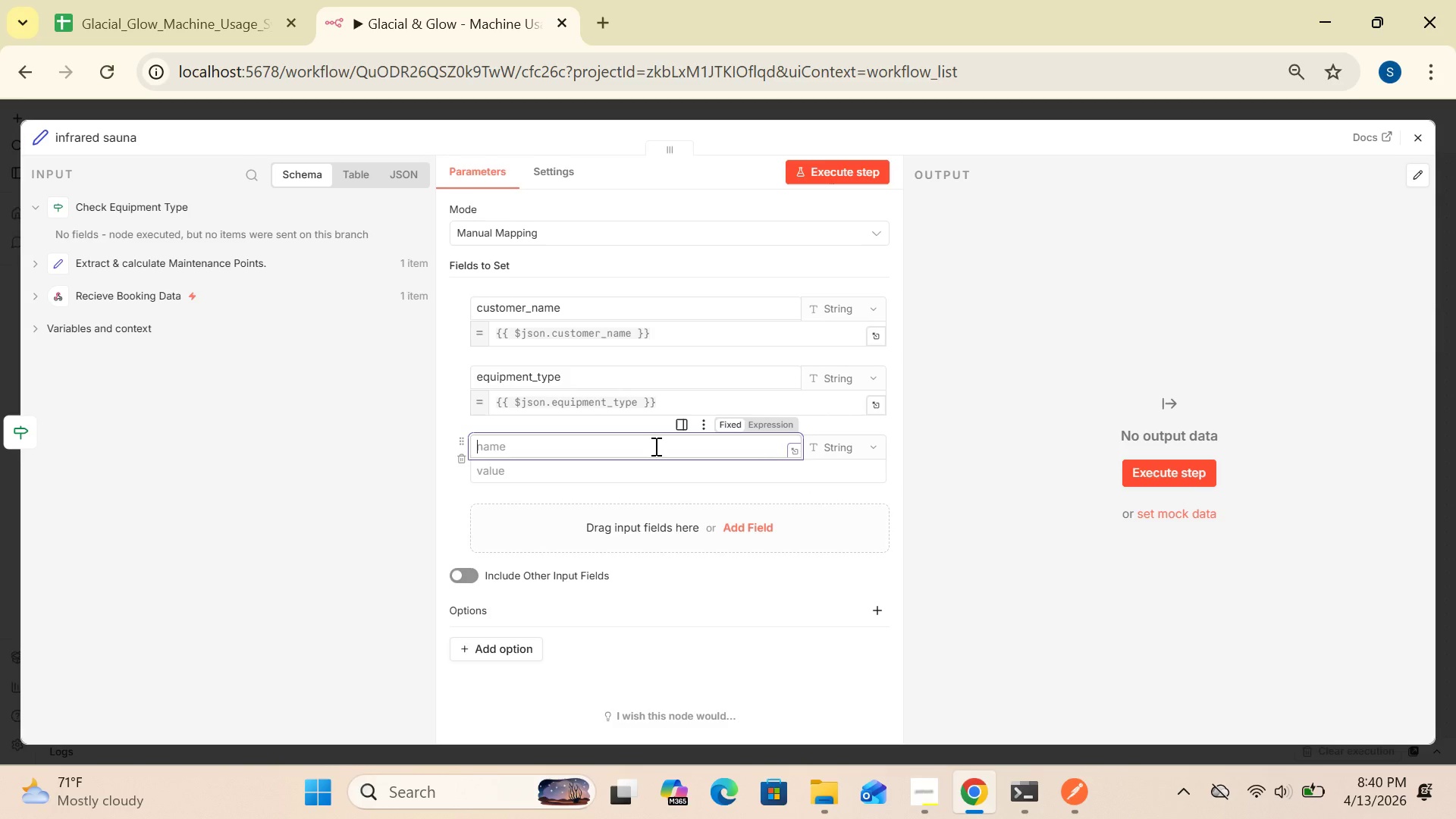 
type(session_duration_time)
 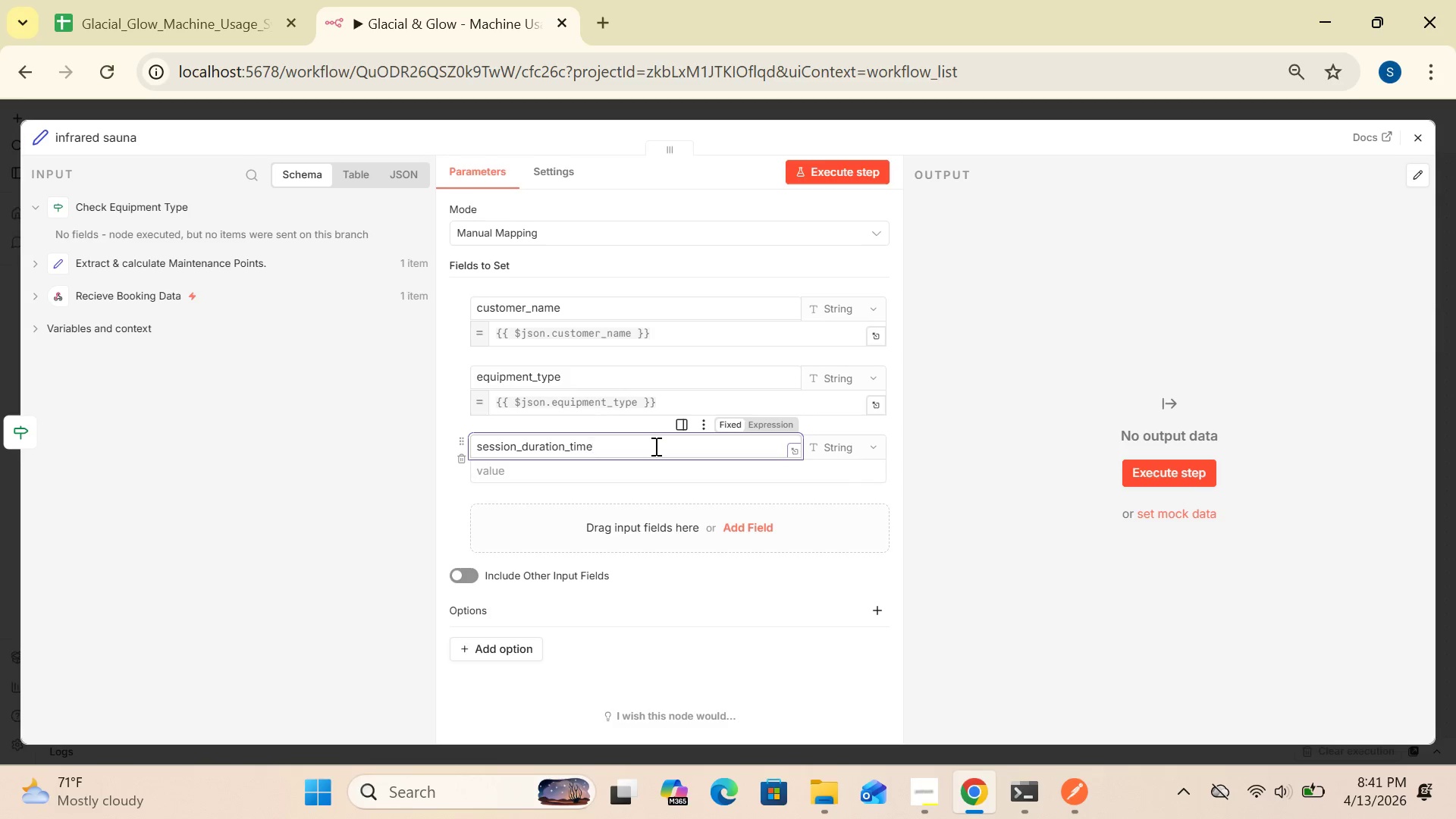 
key(Backspace)
key(Backspace)
key(Backspace)
key(Backspace)
type(minutes)
 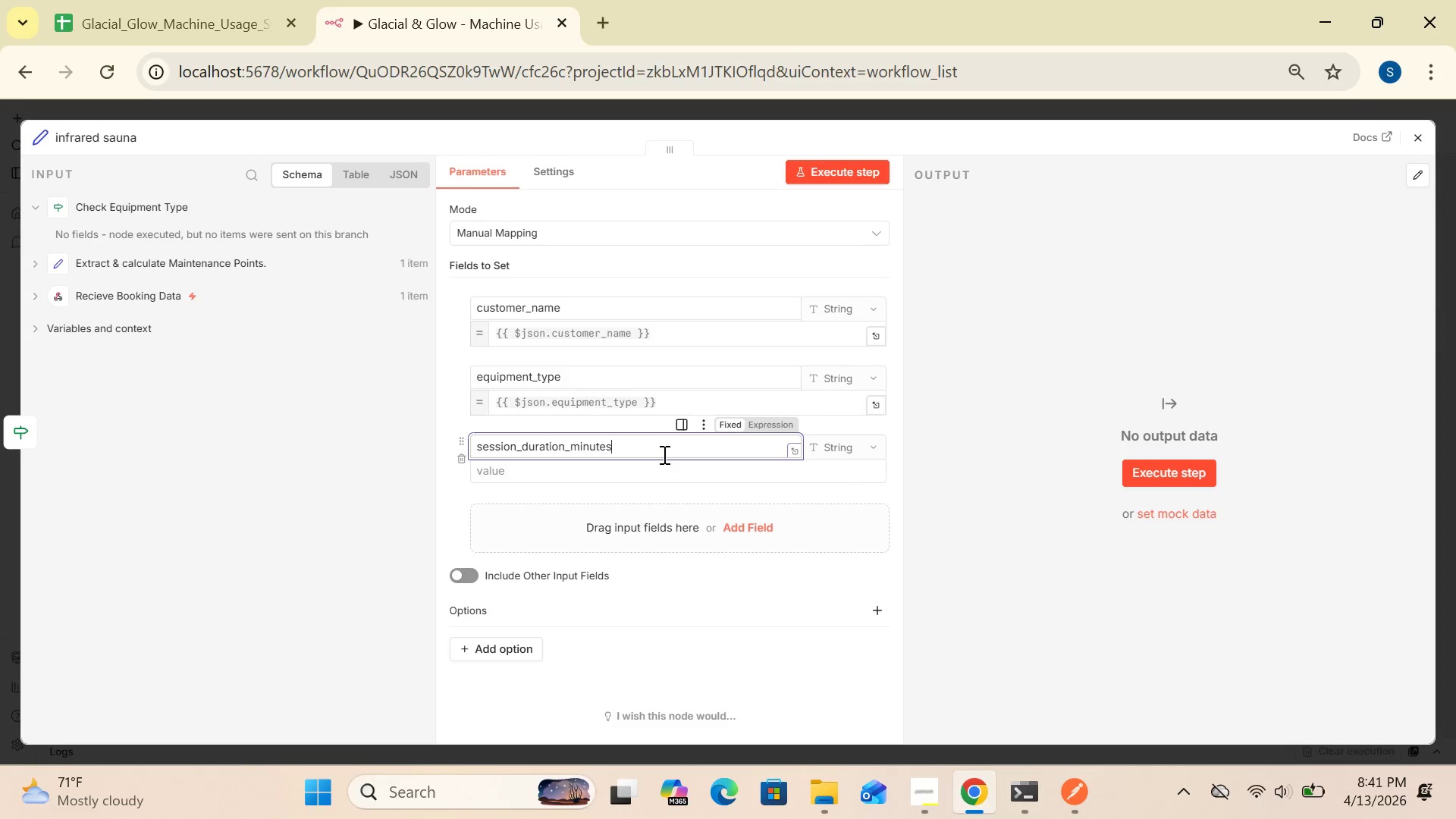 
wait(5.56)
 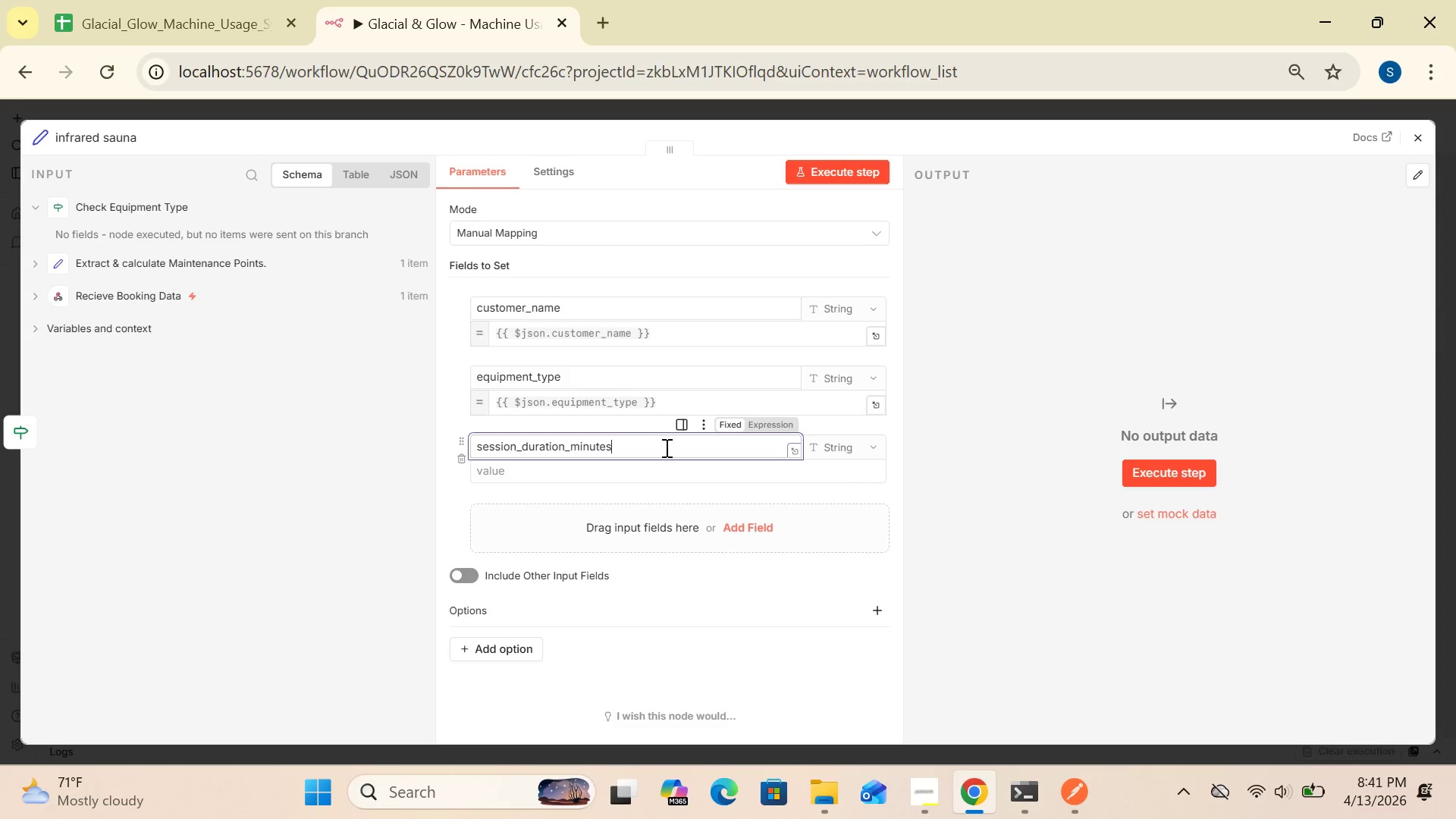 
left_click([874, 438])
 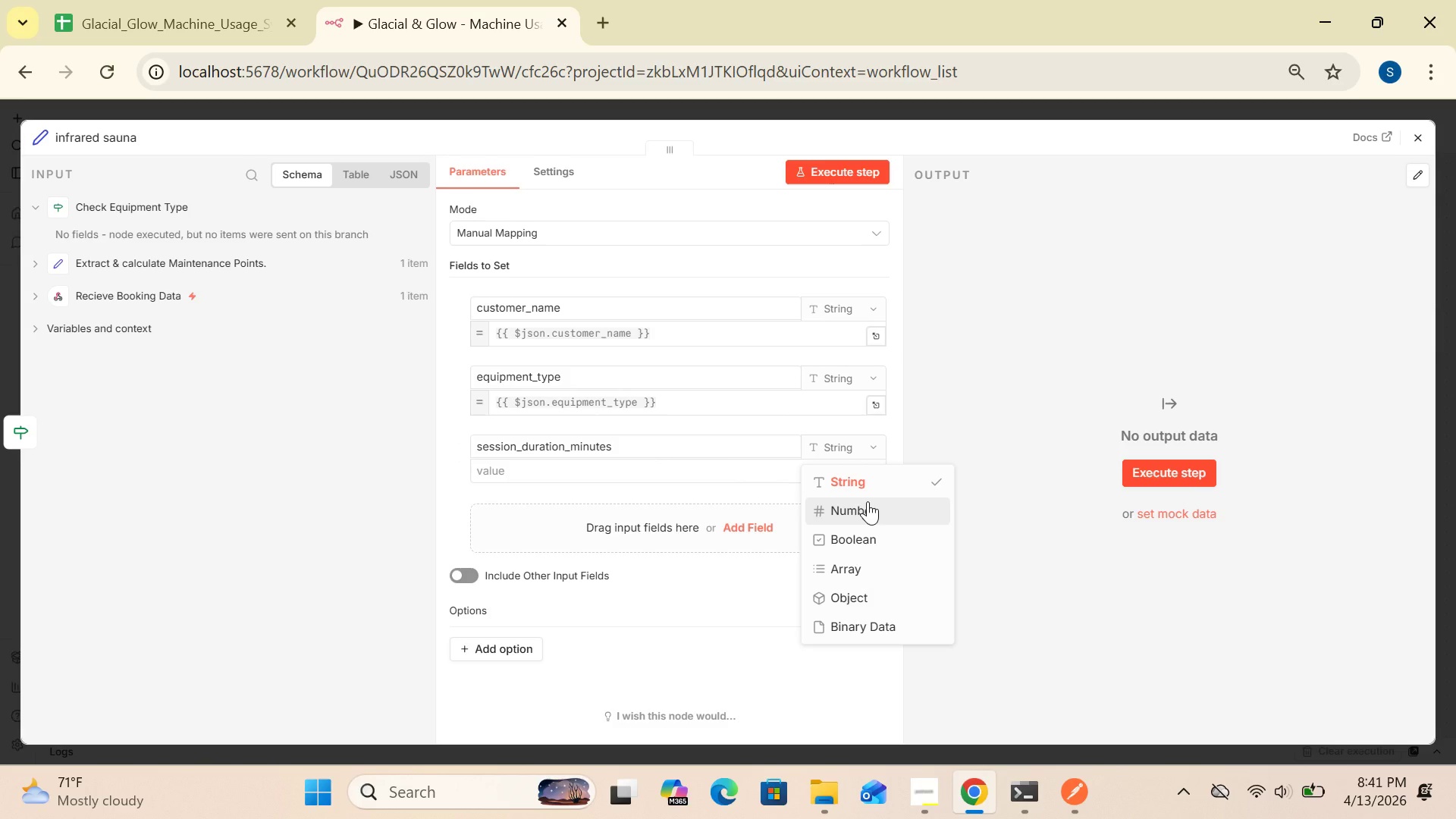 
left_click([868, 501])
 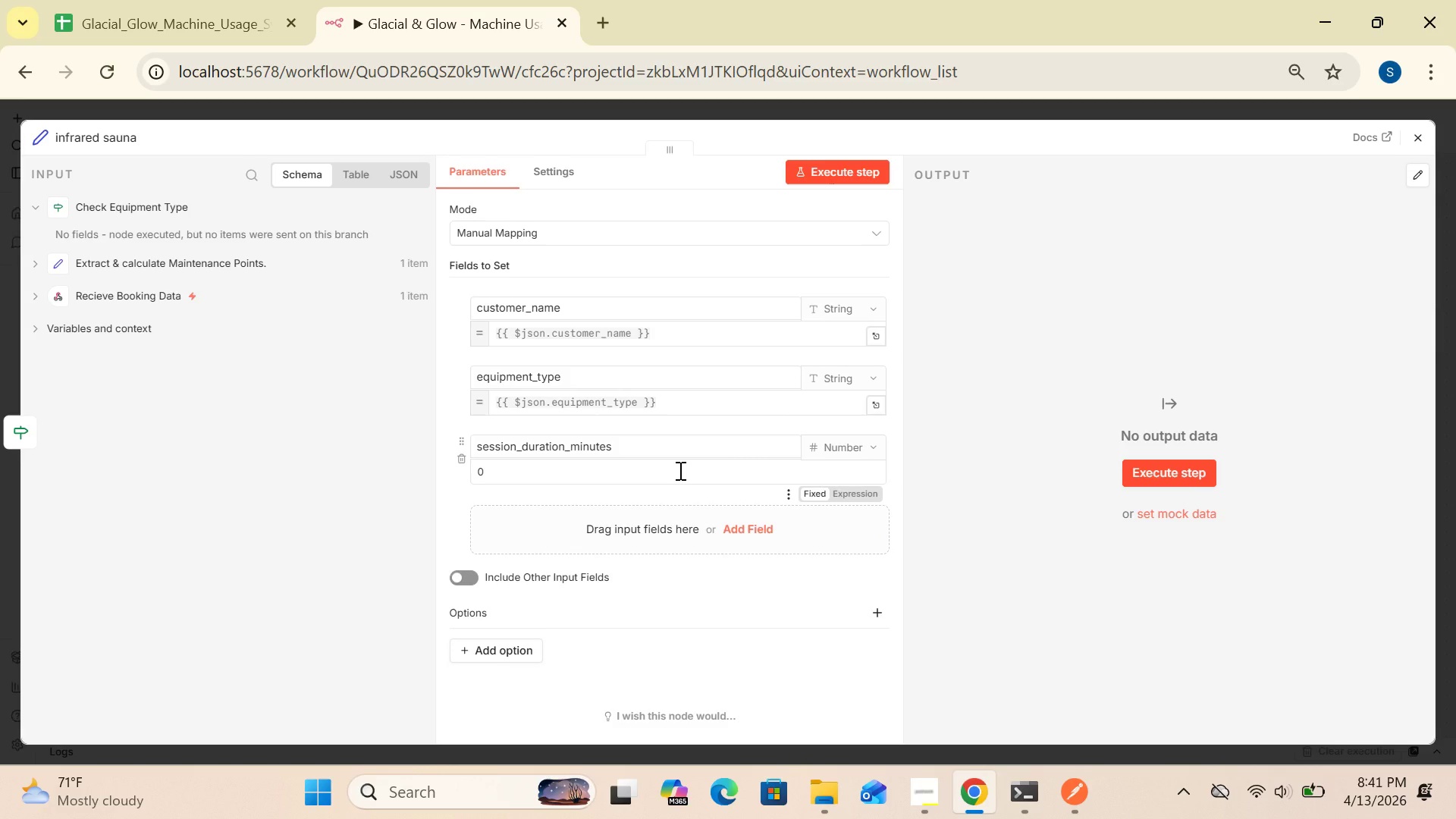 
left_click([679, 470])
 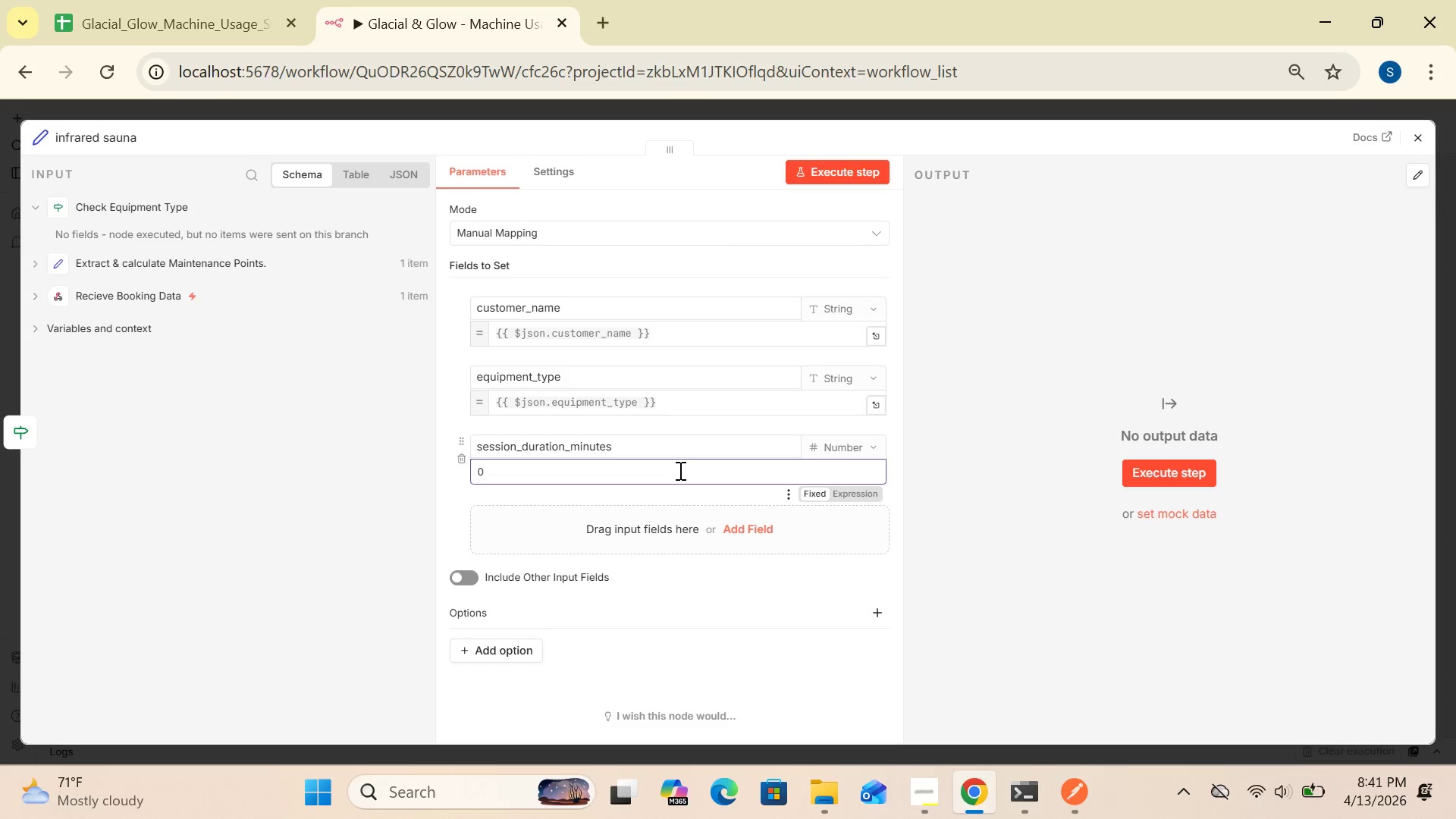 
hold_key(key=Backspace, duration=0.52)
 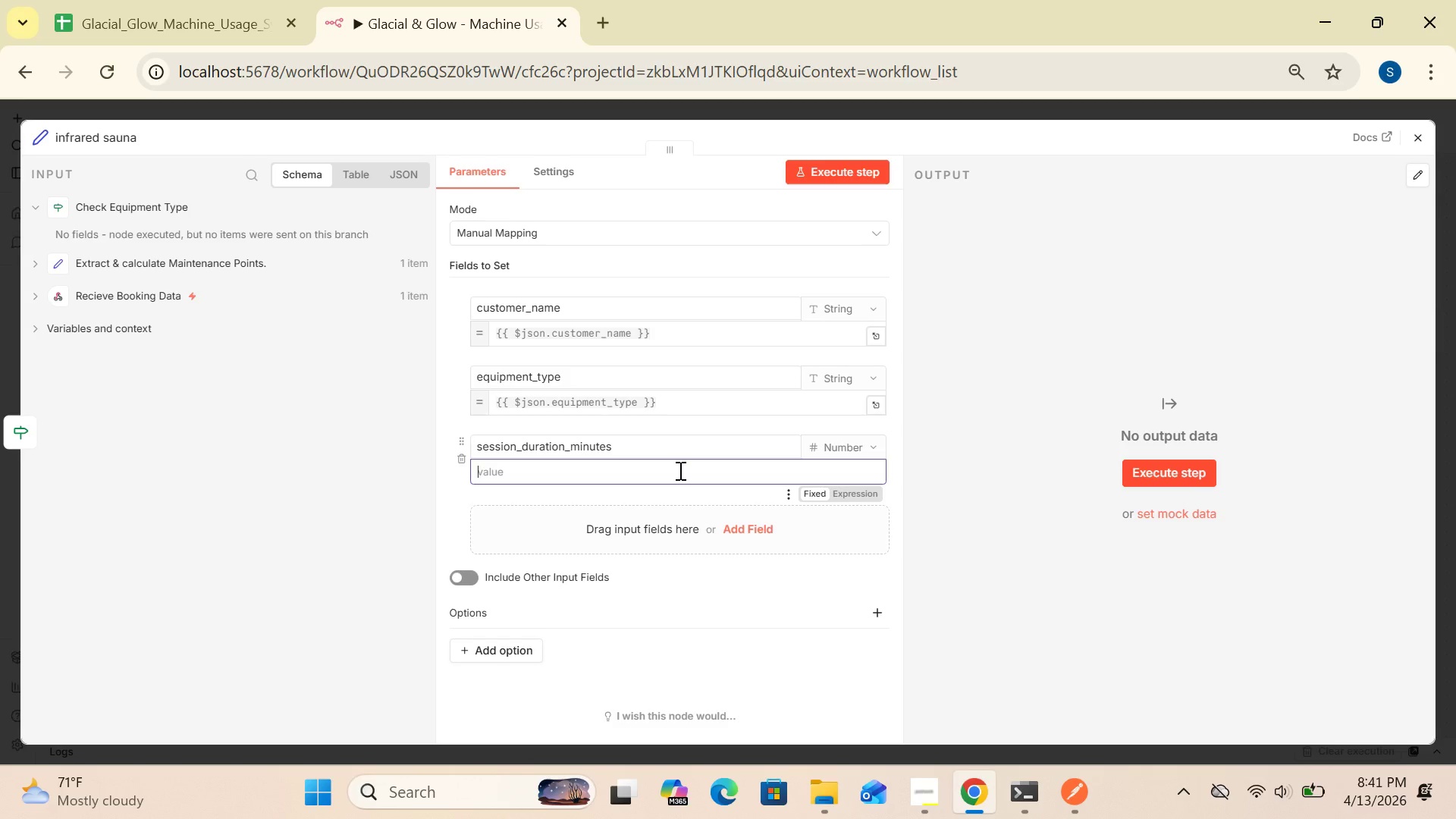 
key(Shift+BracketLeft)
 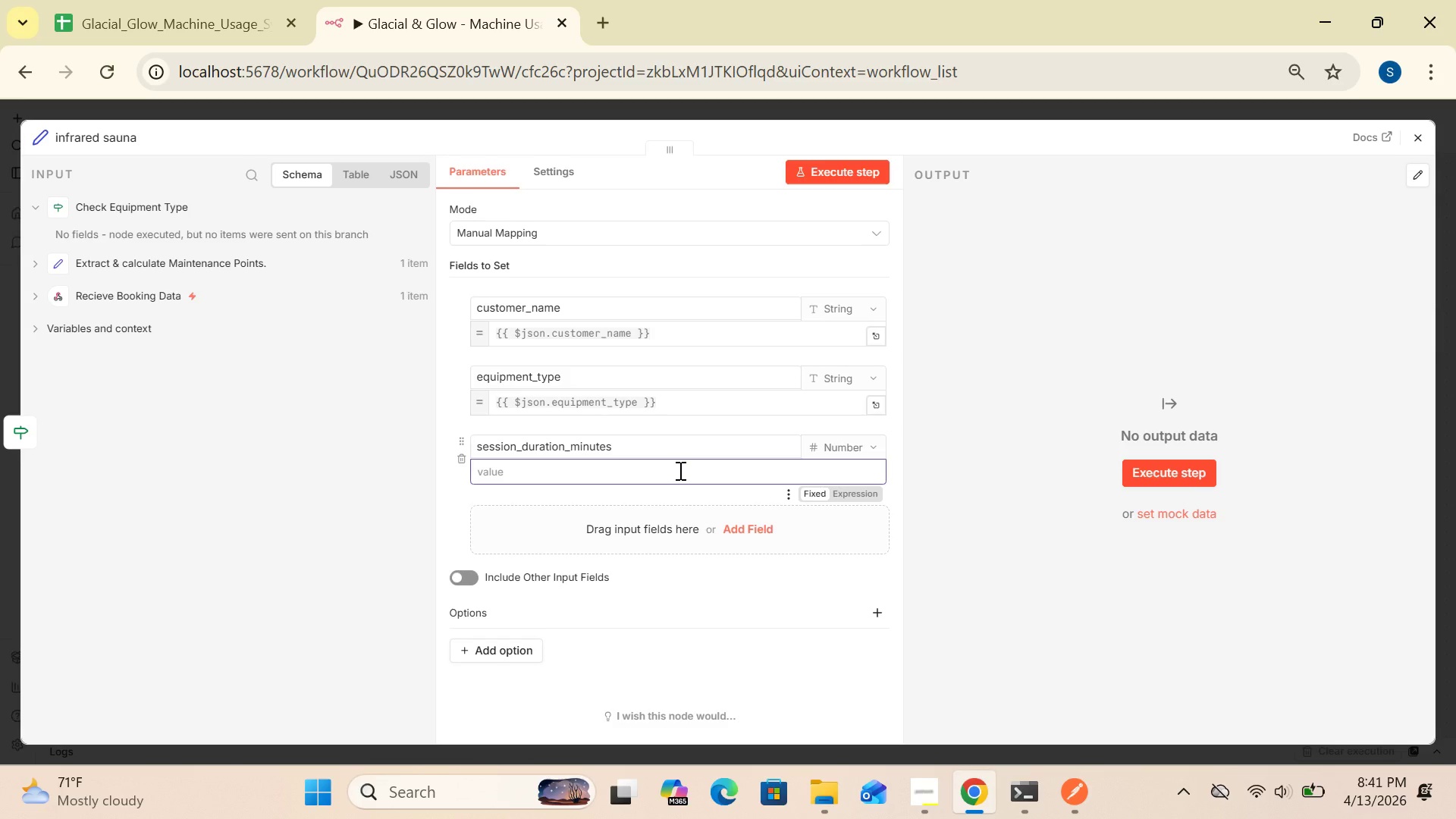 
key(Shift+BracketLeft)
 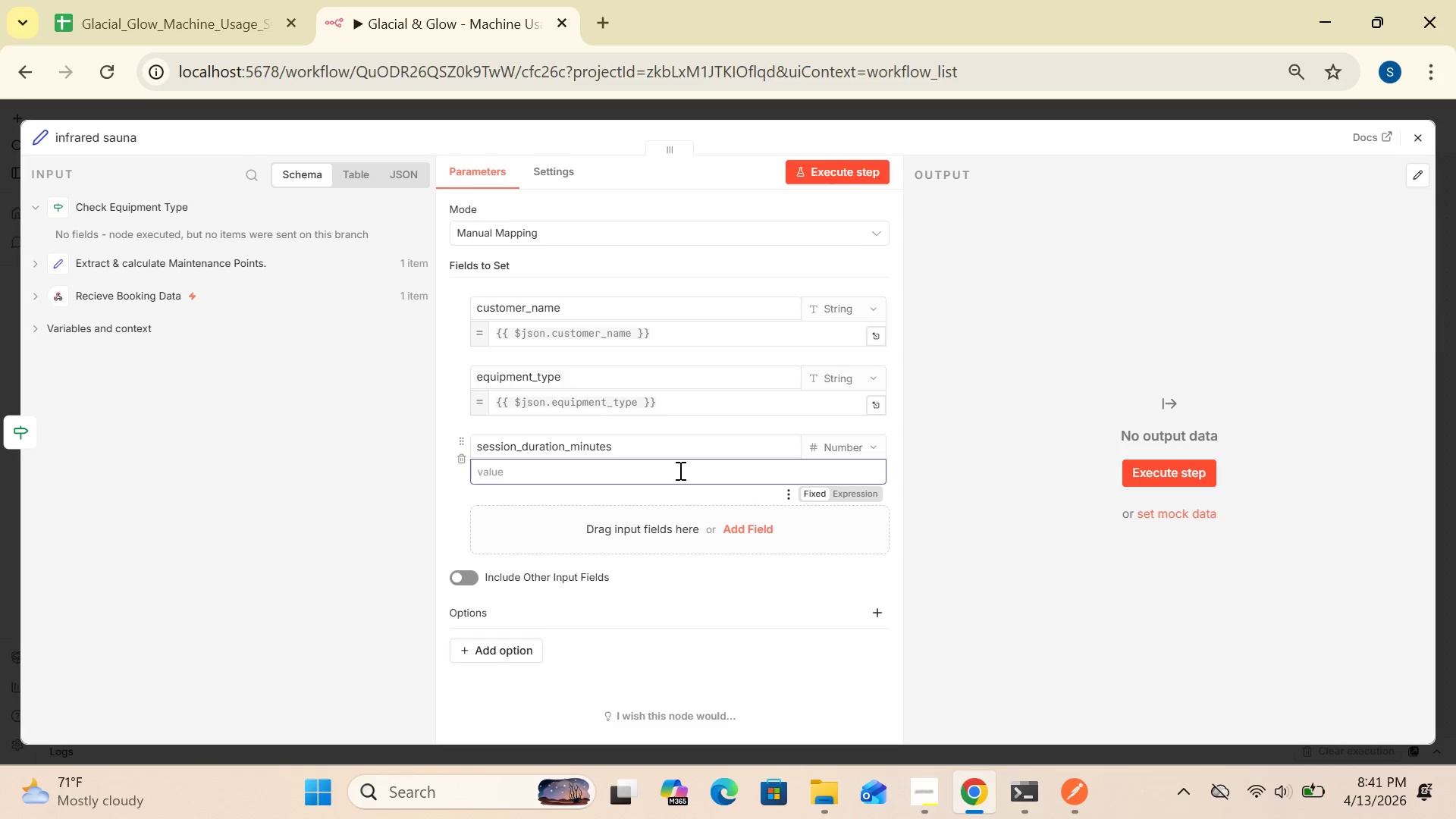 
key(Shift+BracketLeft)
 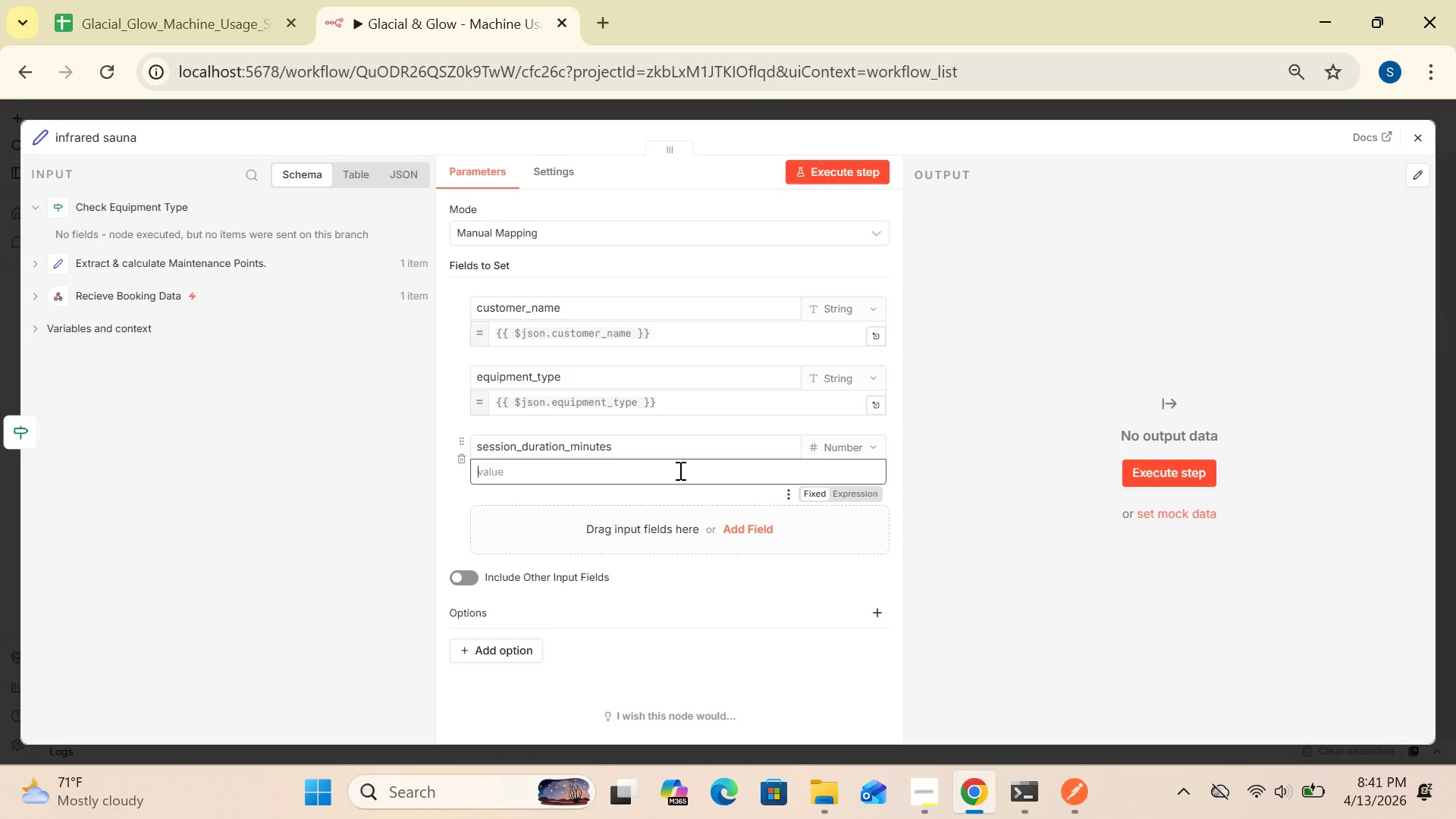 
key(Shift+BracketLeft)
 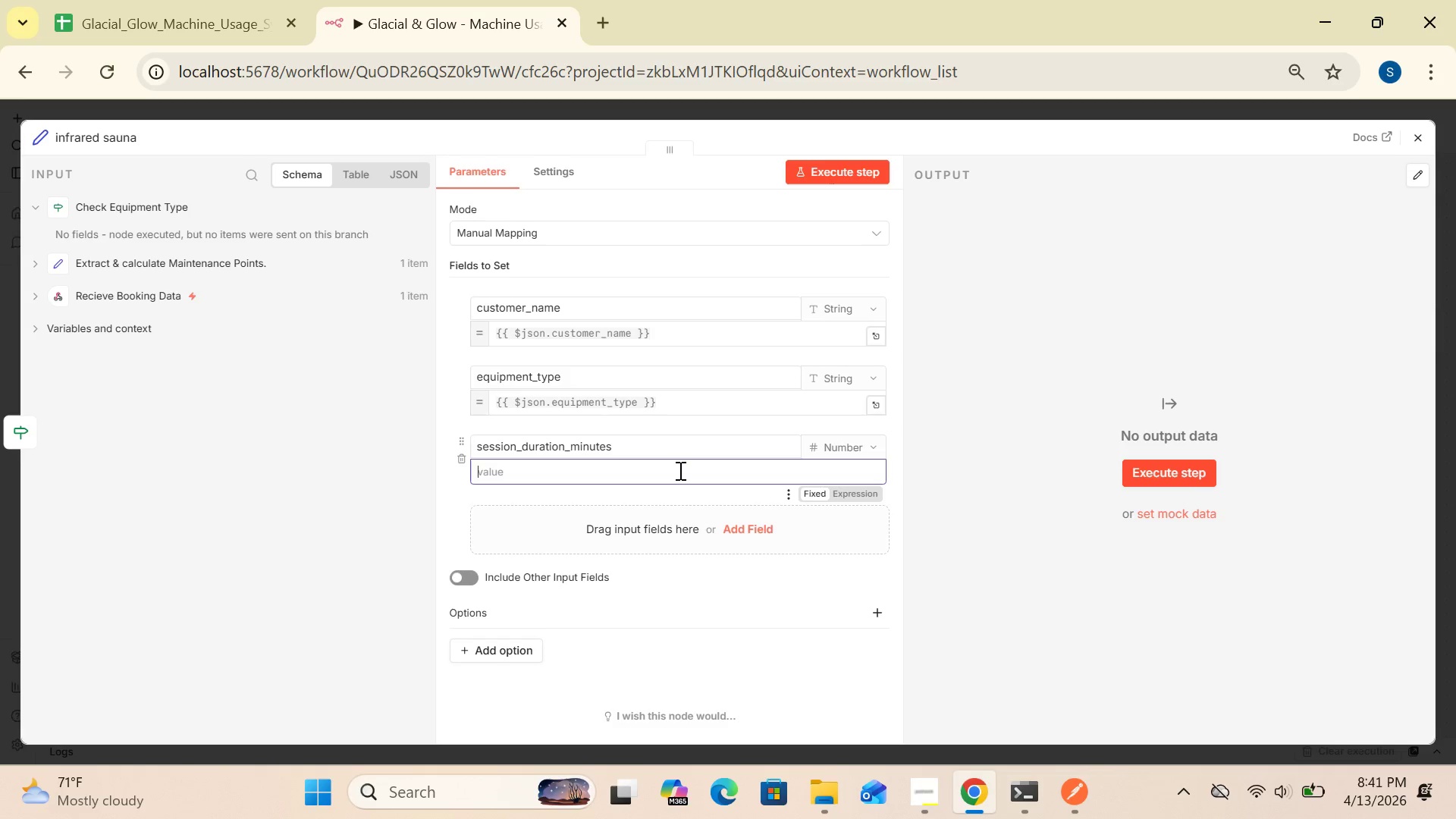 
key(Shift+BracketLeft)
 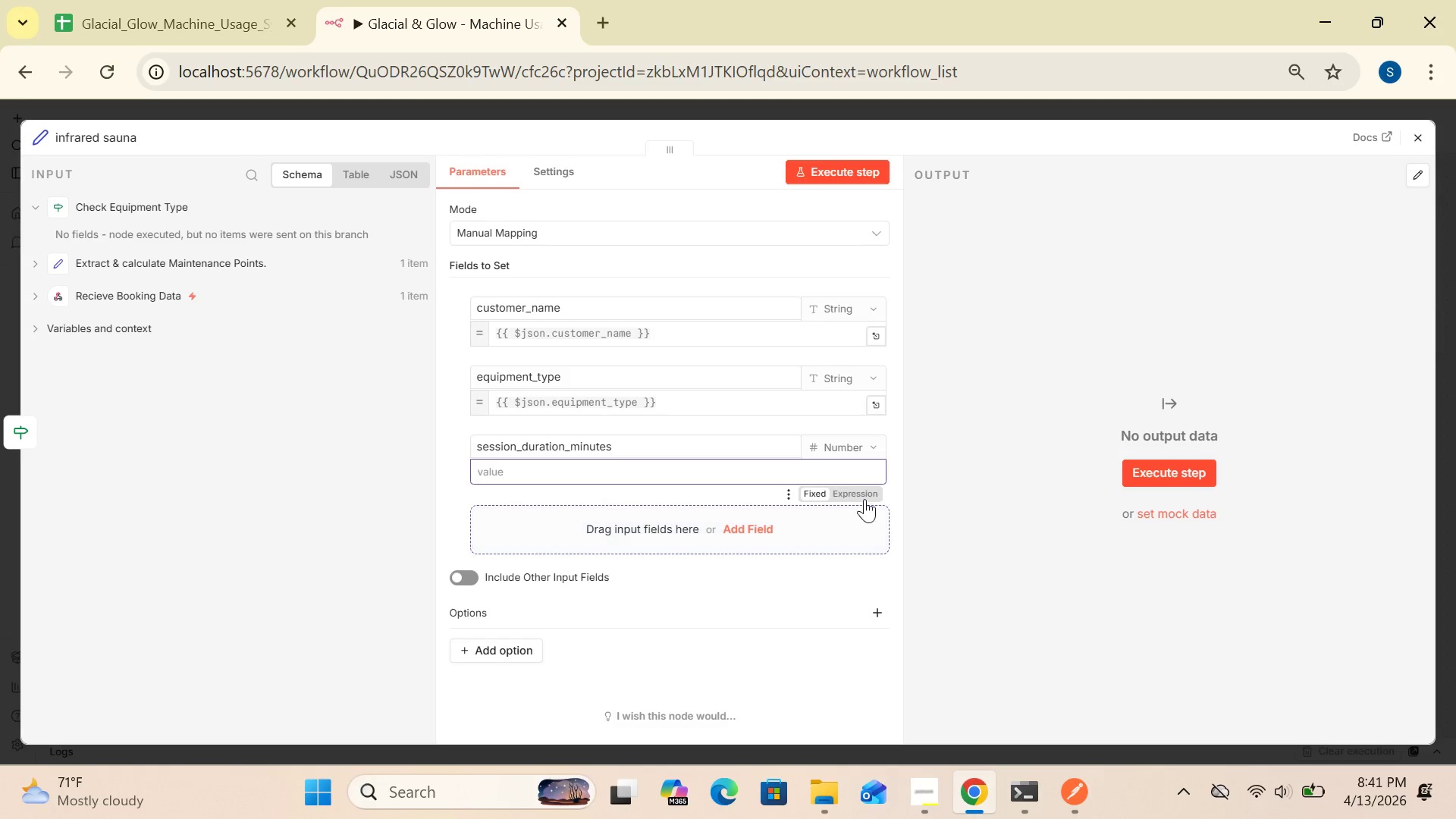 
left_click([864, 493])
 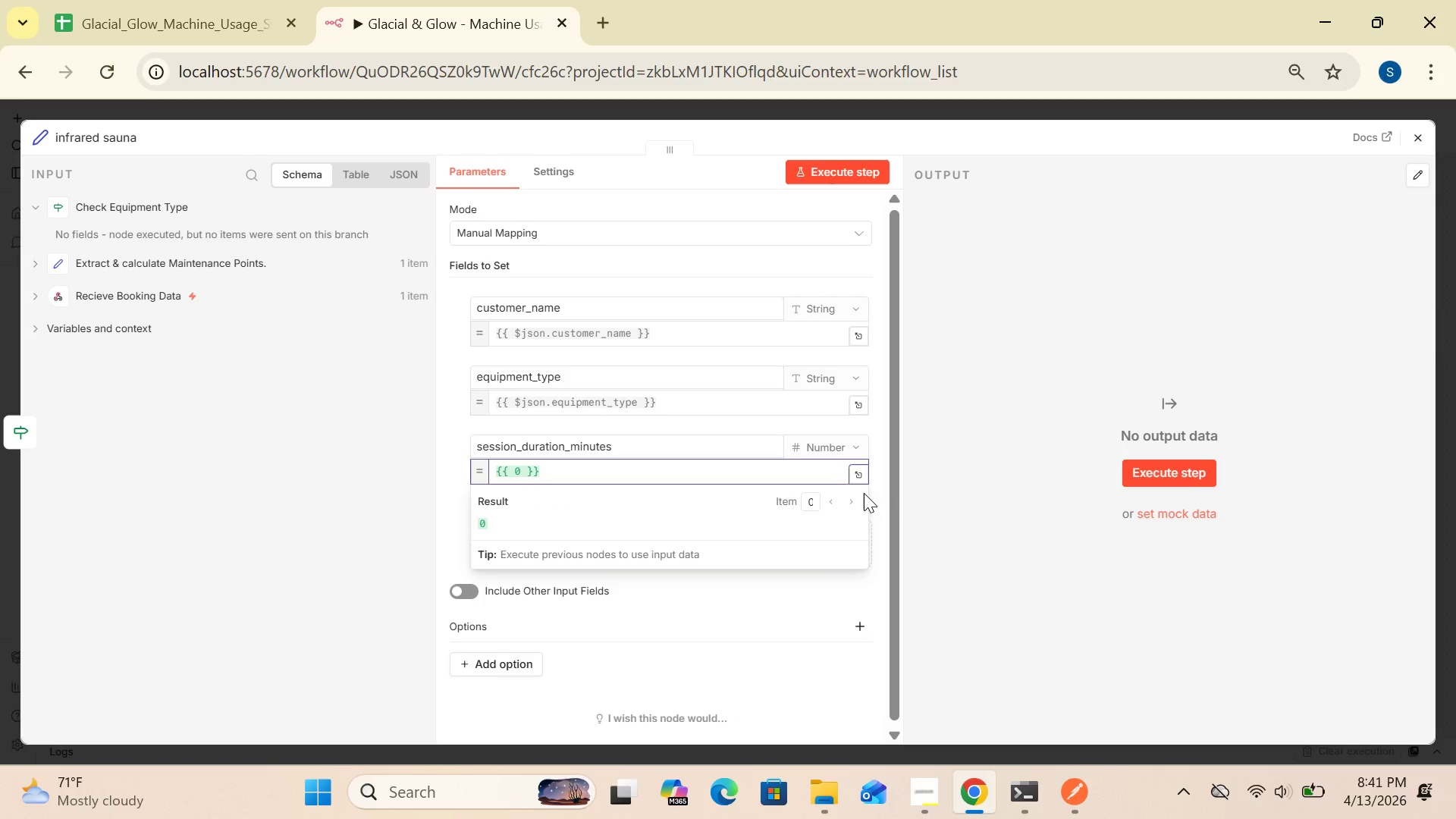 
key(Shift+BracketLeft)
 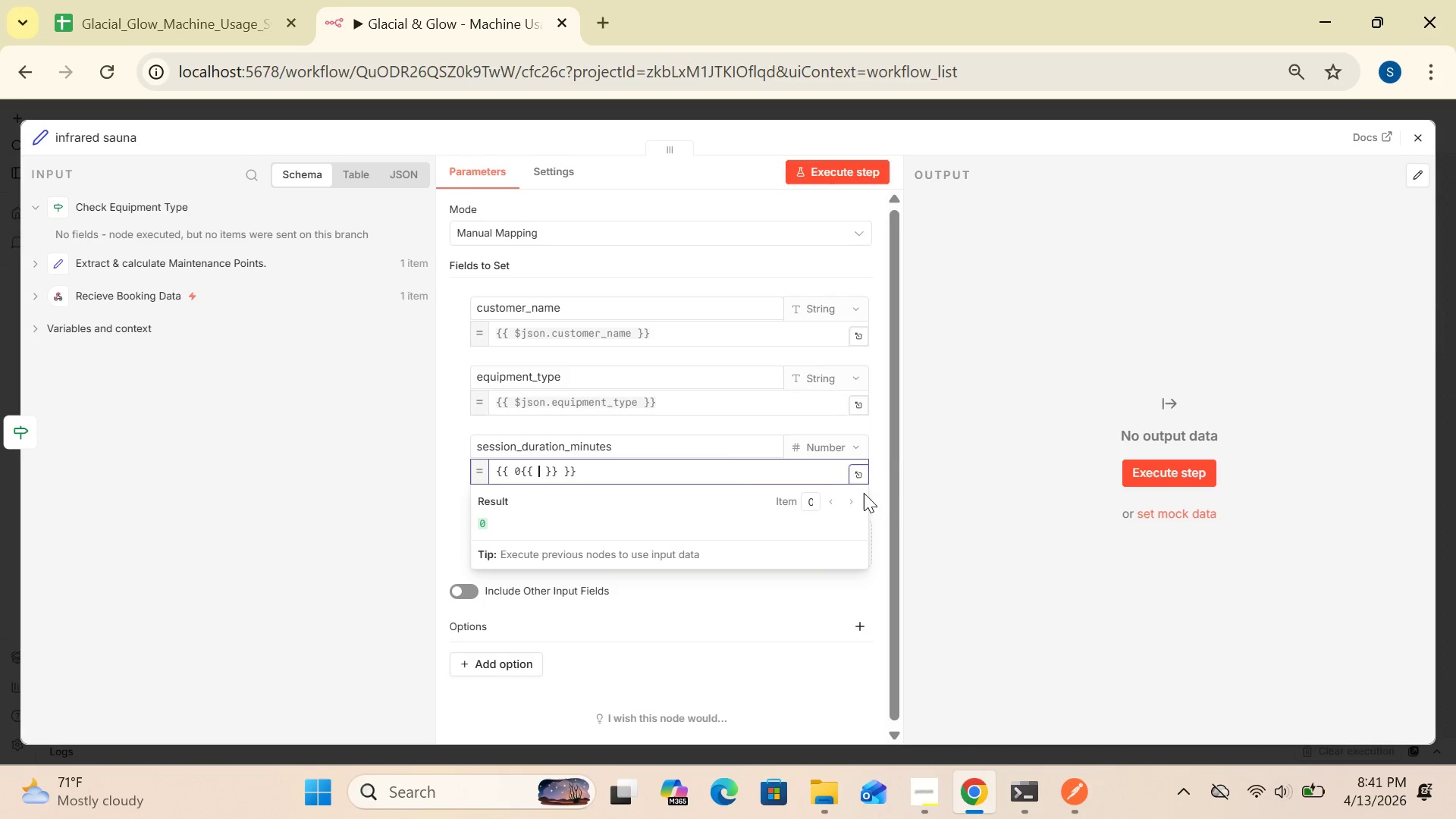 
key(Shift+BracketLeft)
 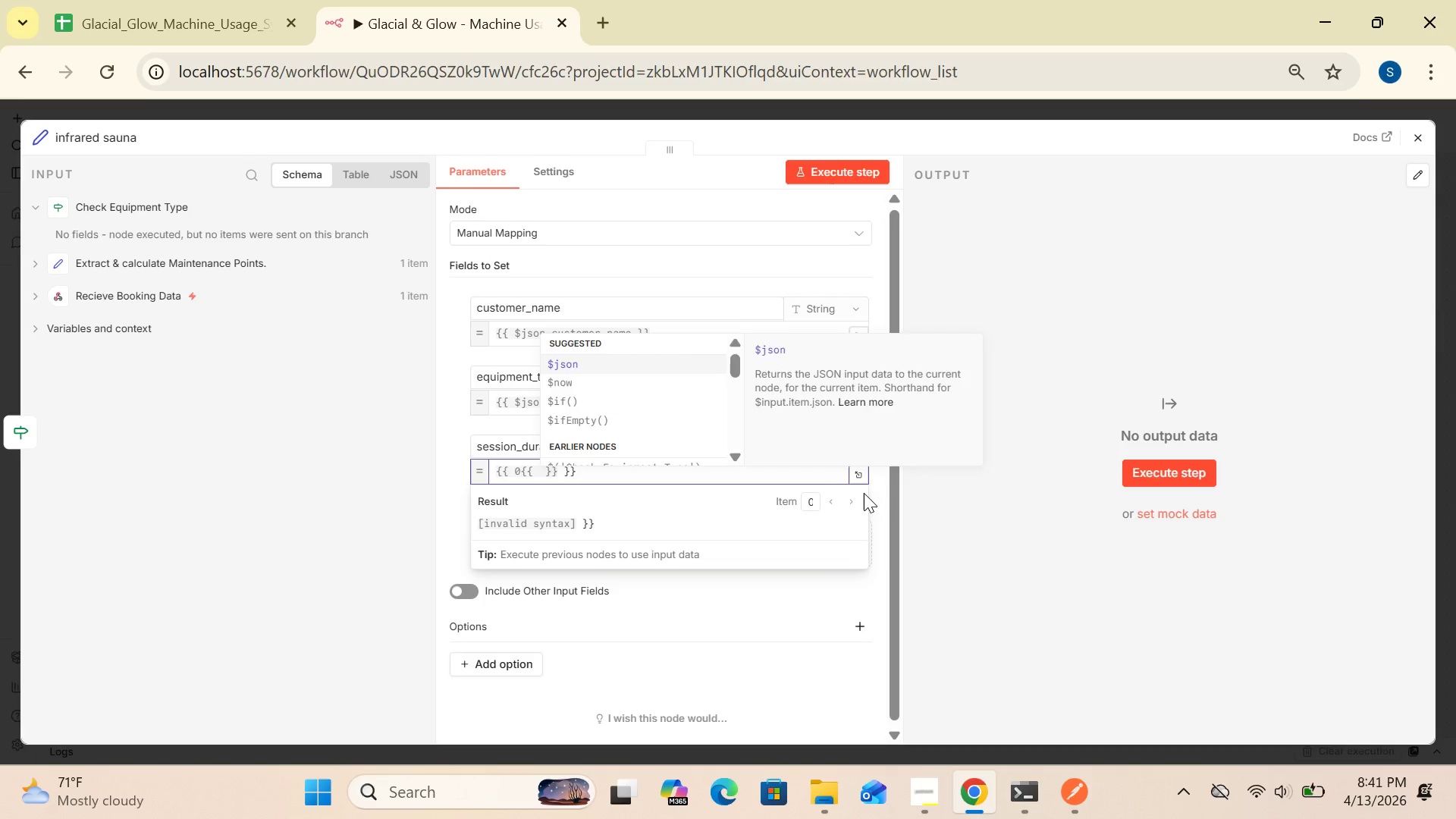 
key(Backspace)
 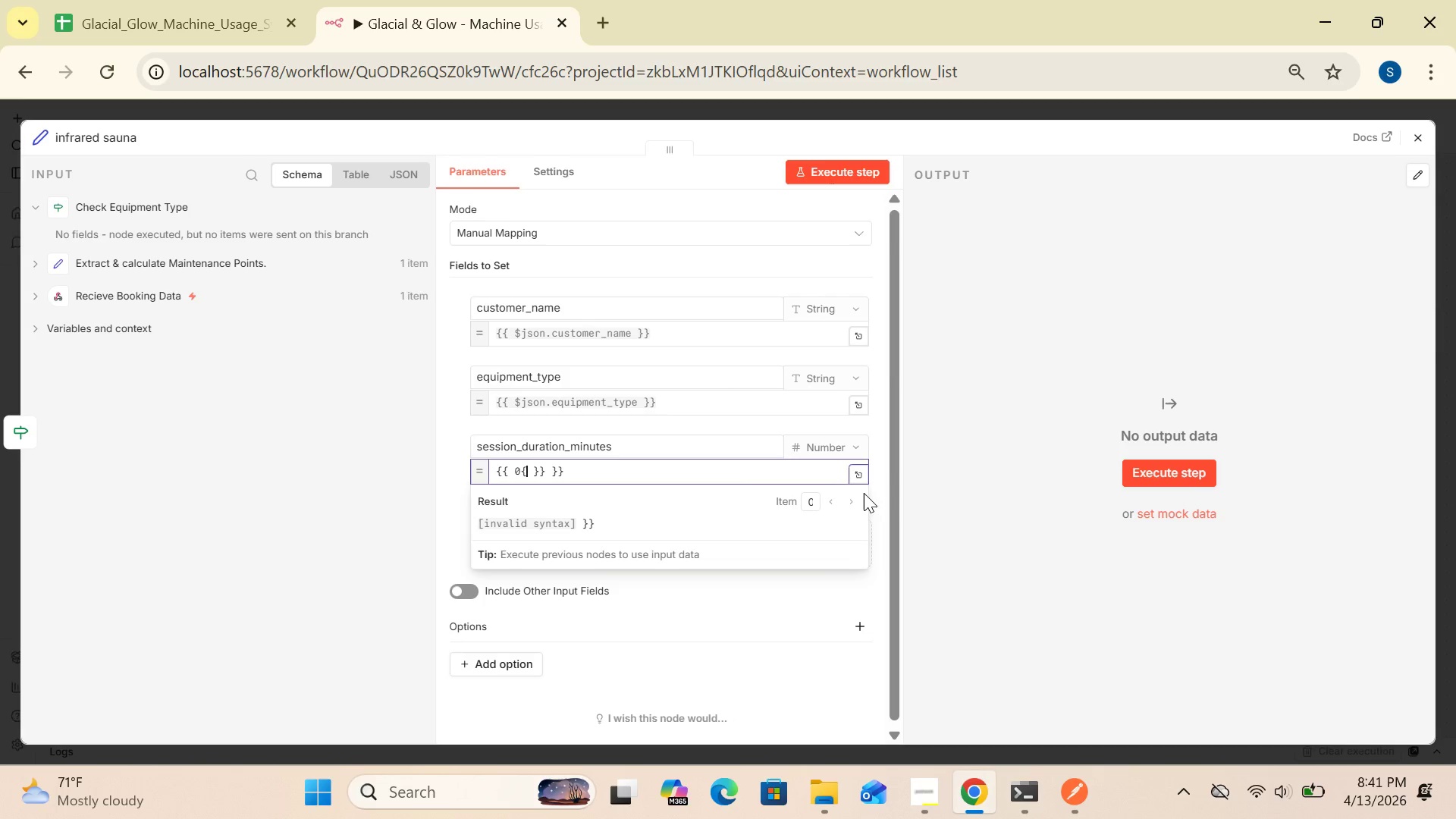 
key(Backspace)
 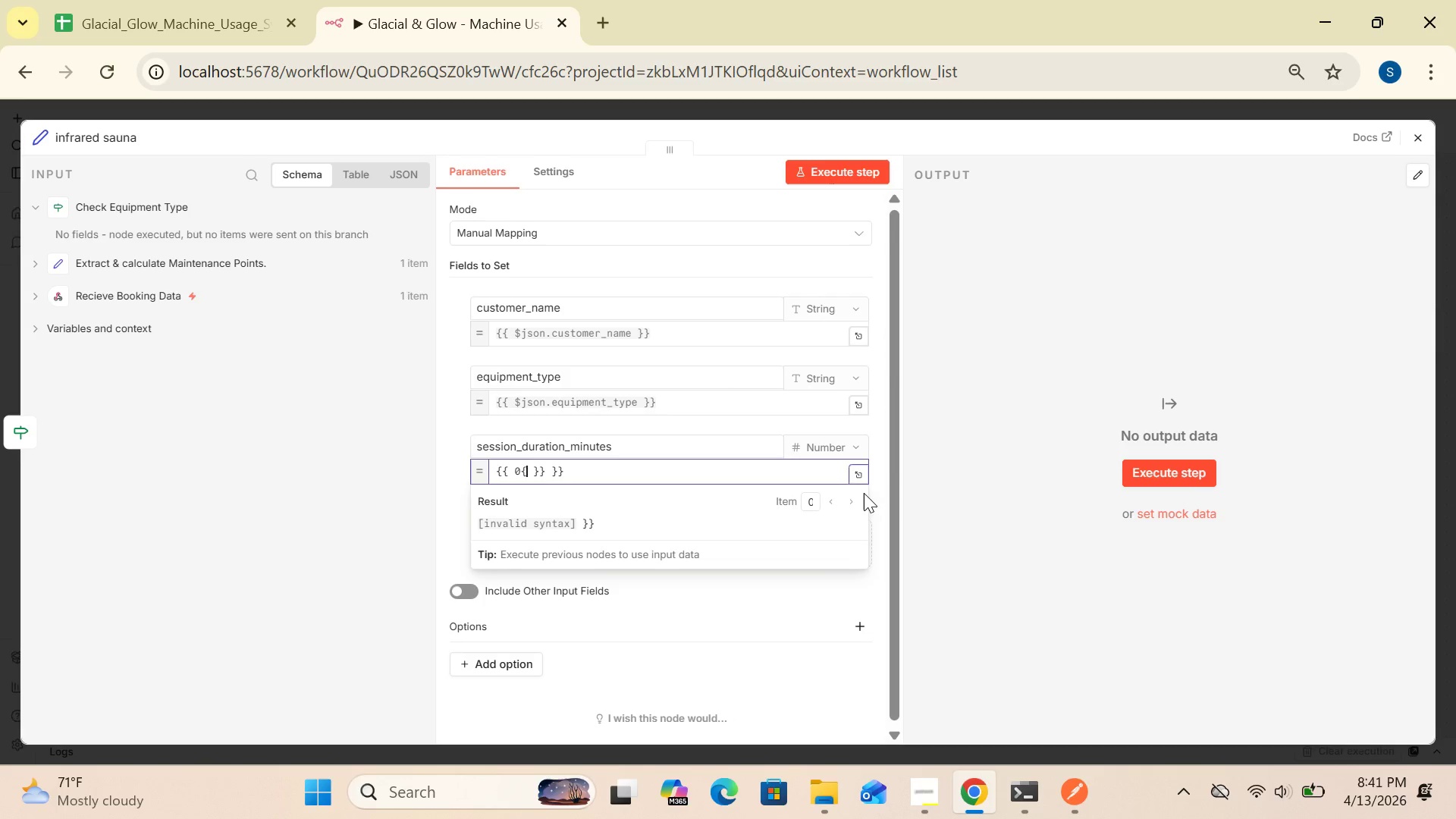 
key(Backspace)
 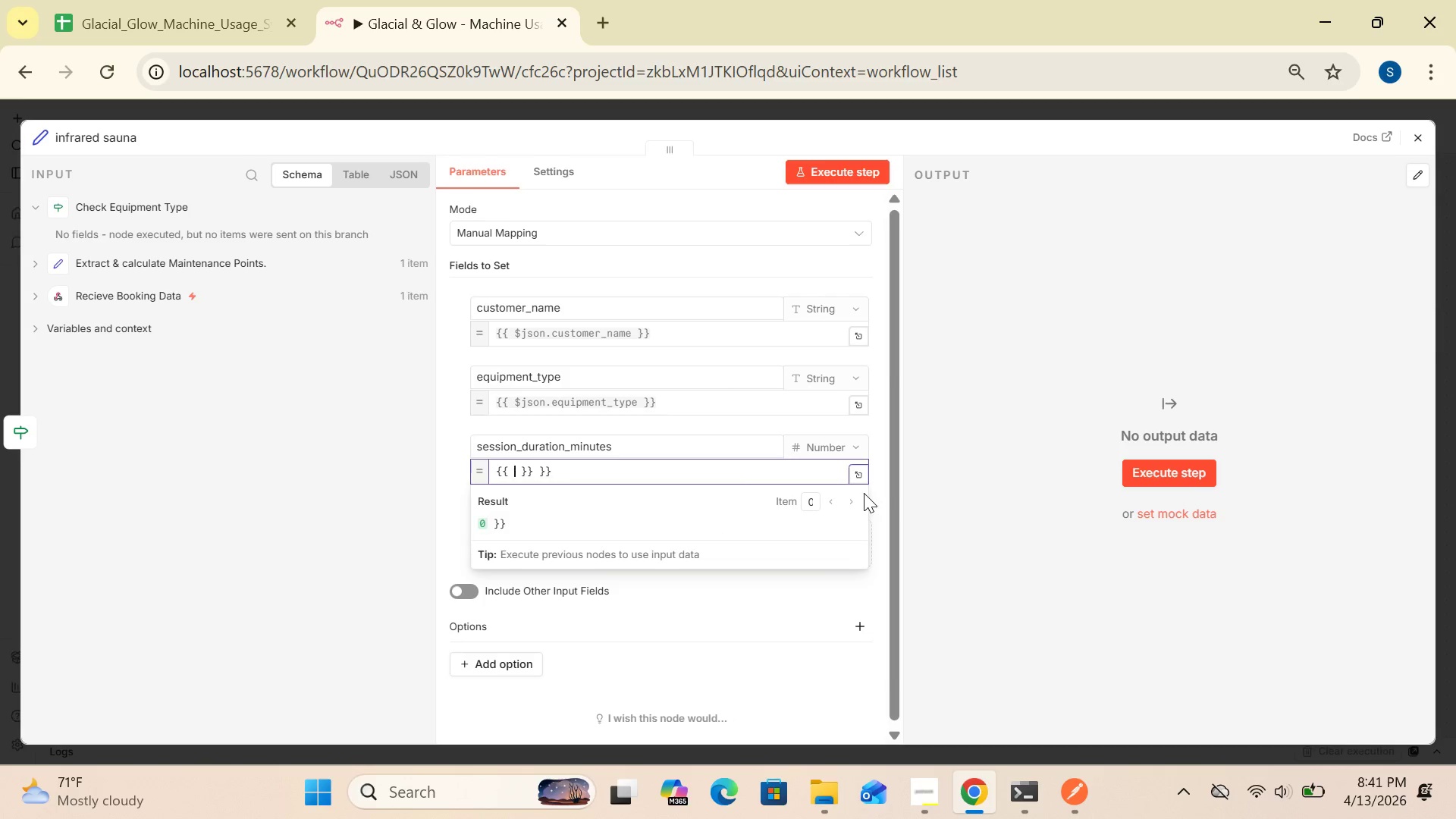 
key(Backspace)
 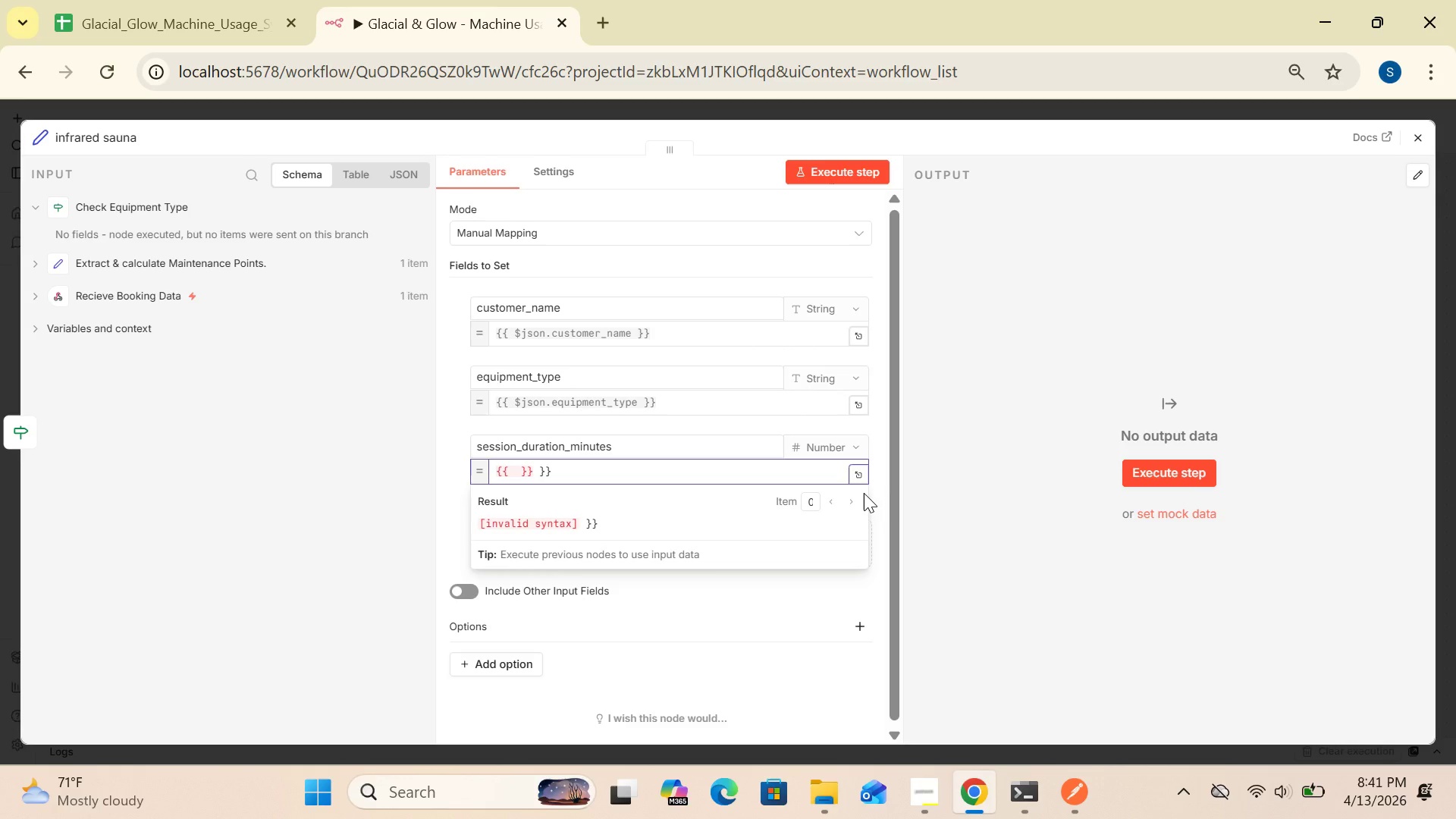 
hold_key(key=ShiftLeft, duration=1.5)
 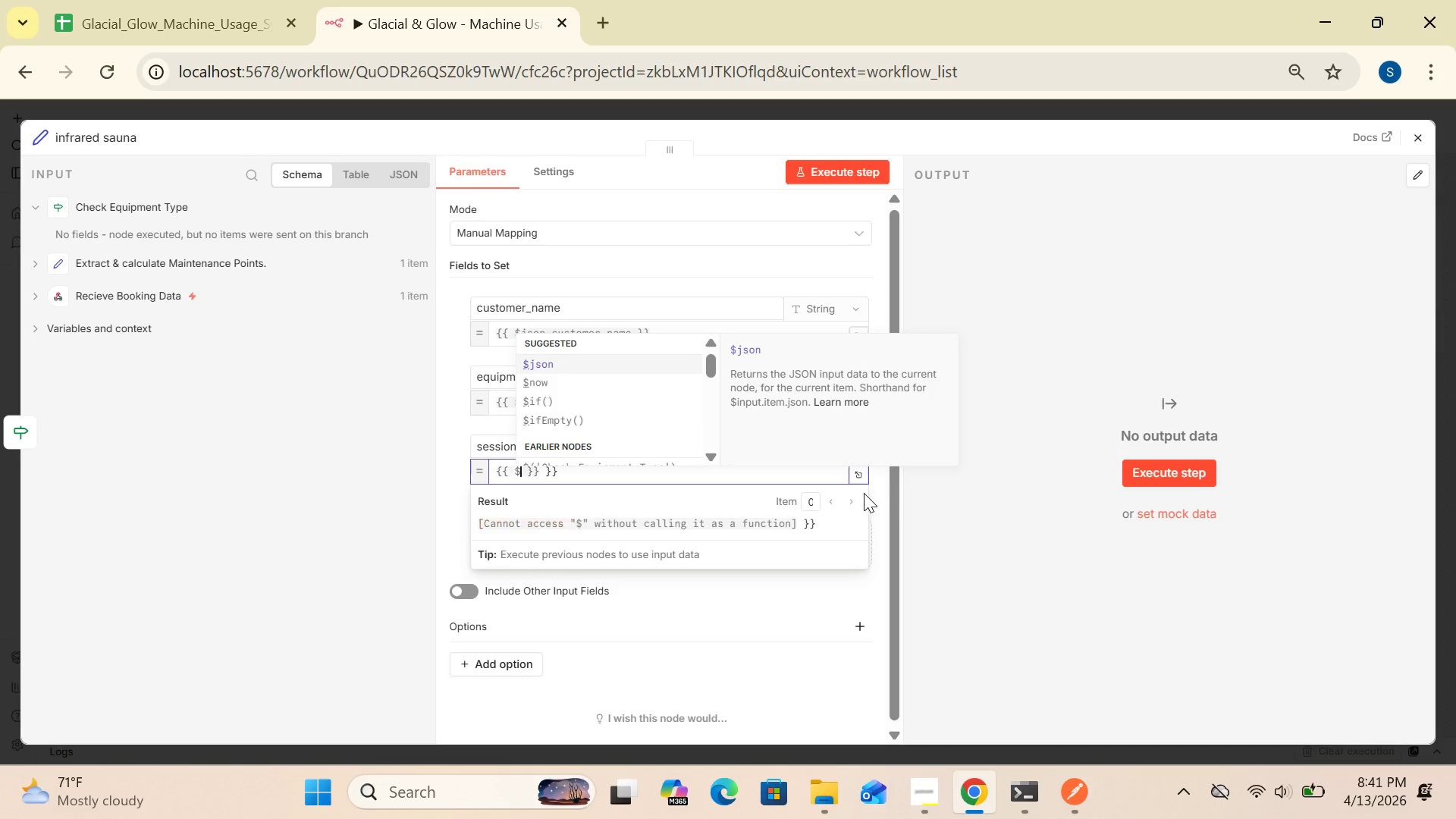 
key(Shift+4)
 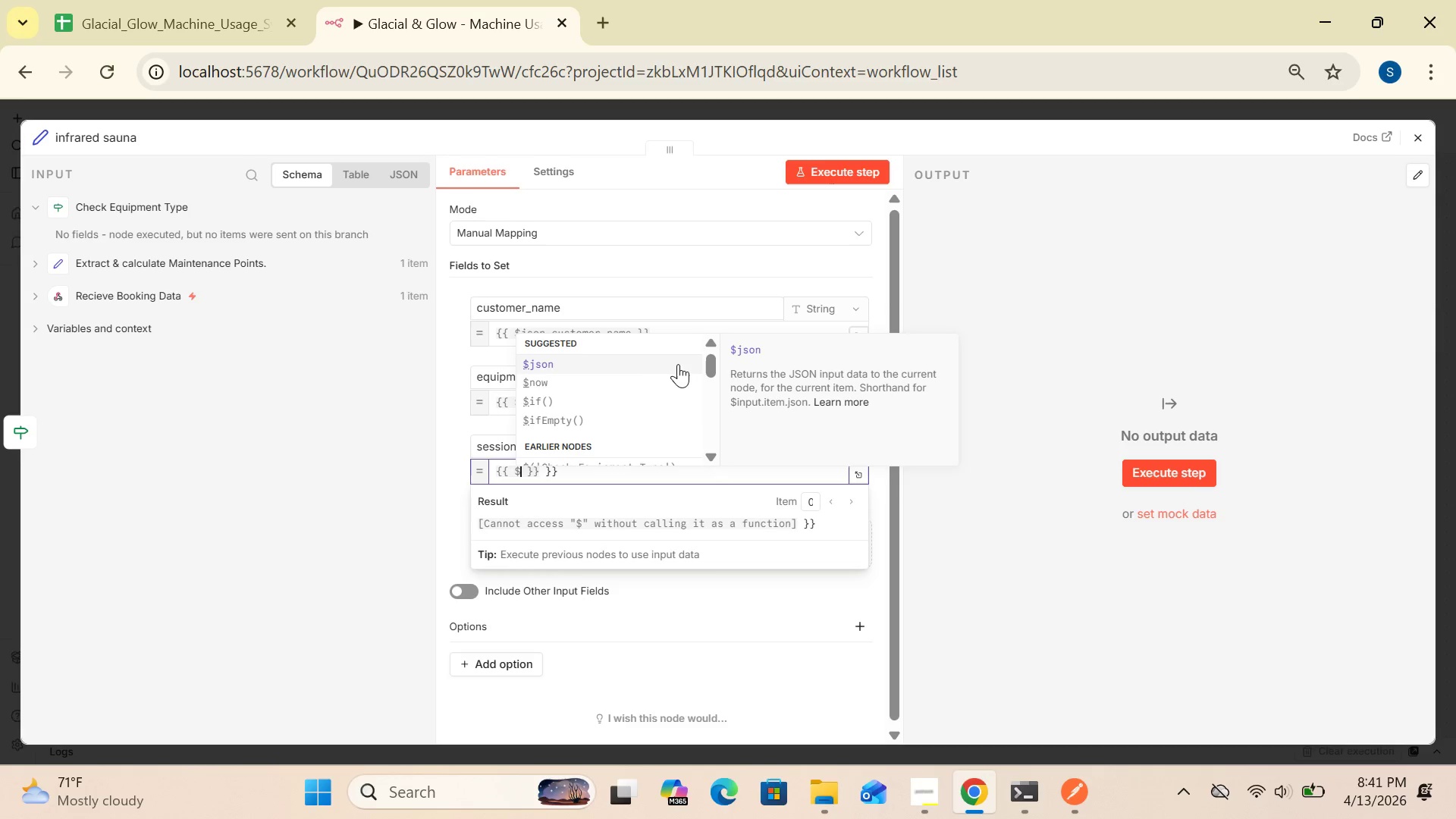 
left_click([651, 361])
 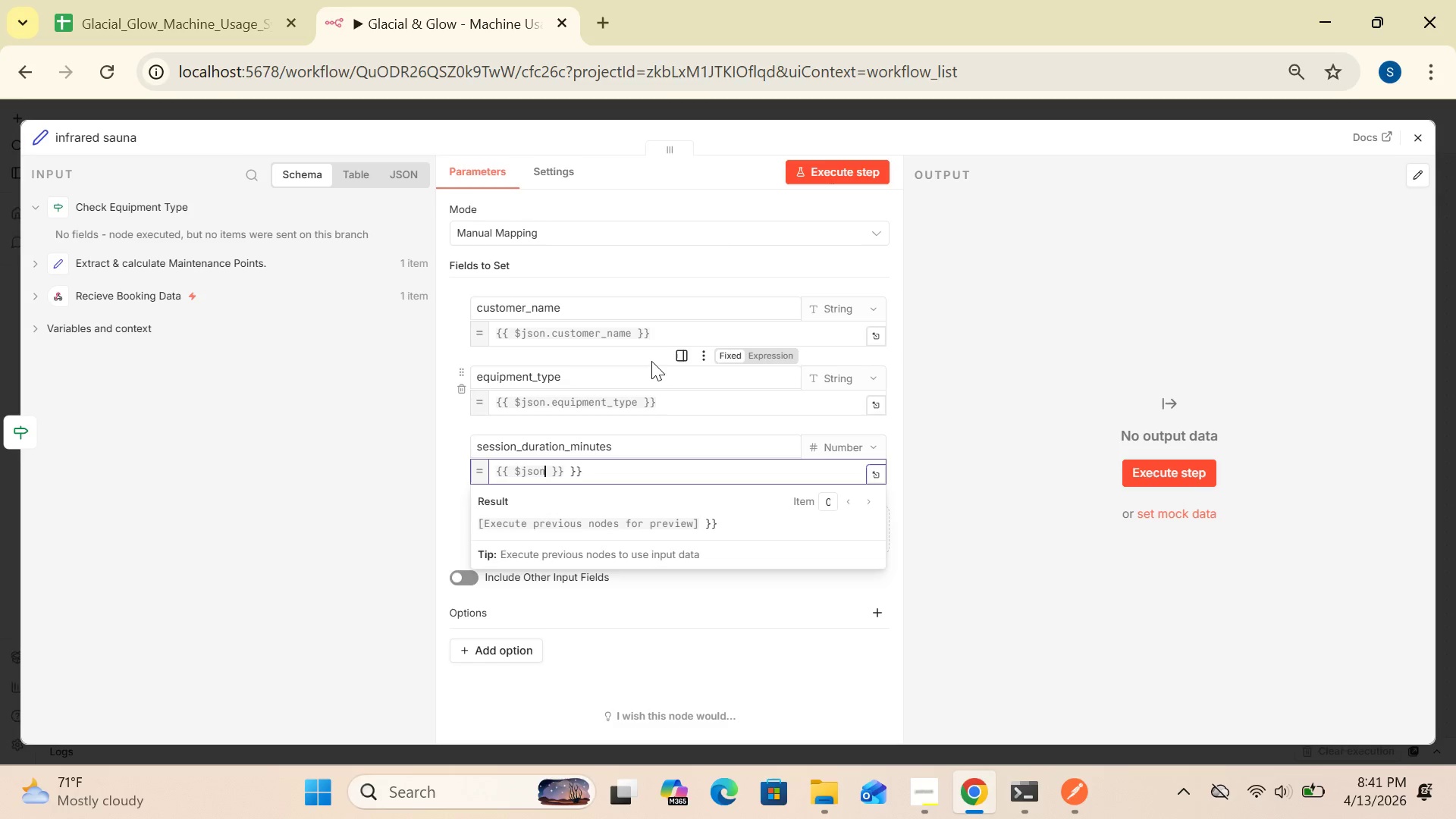 
wait(7.25)
 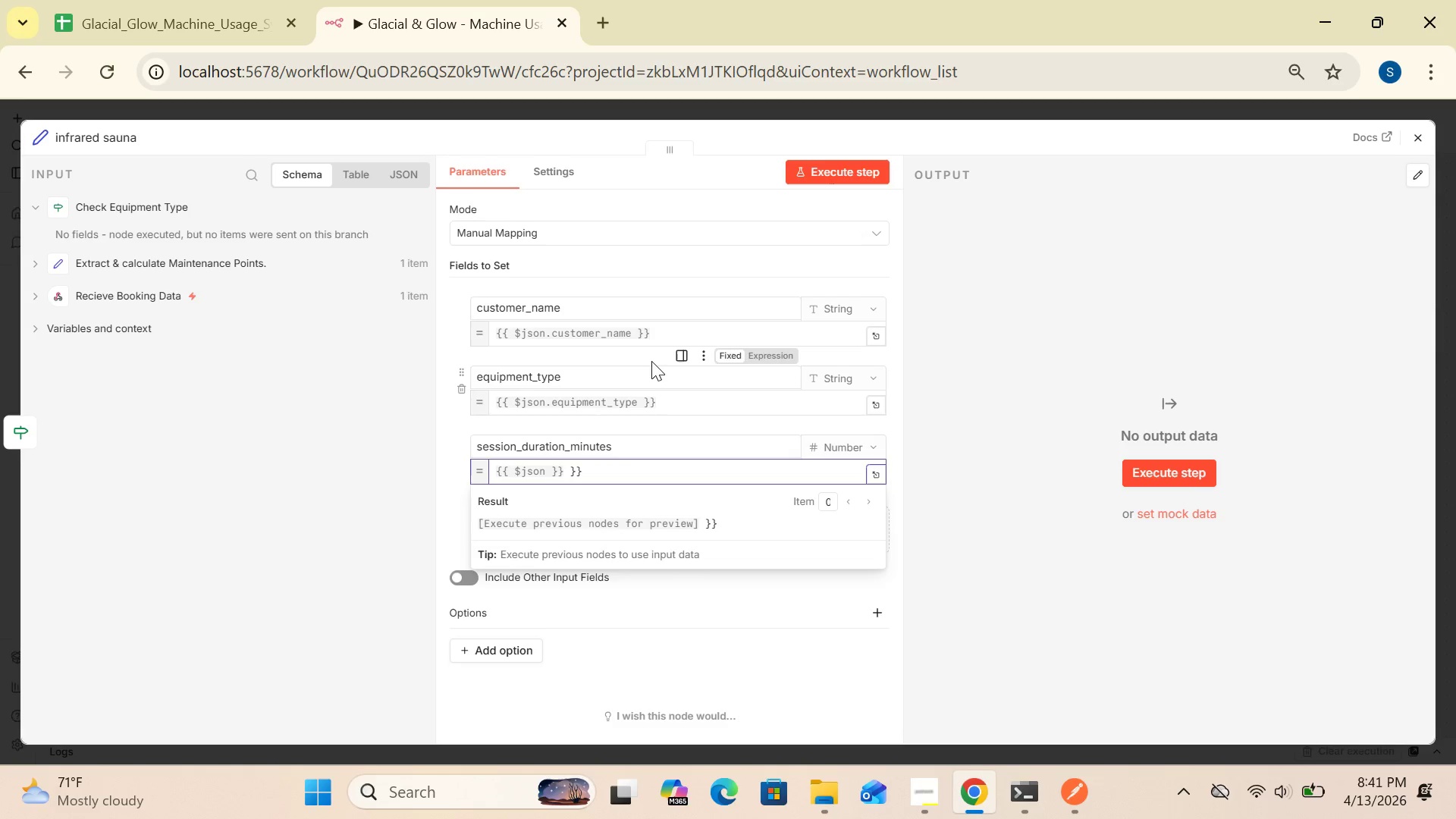 
type(.session_duration_minutes)
 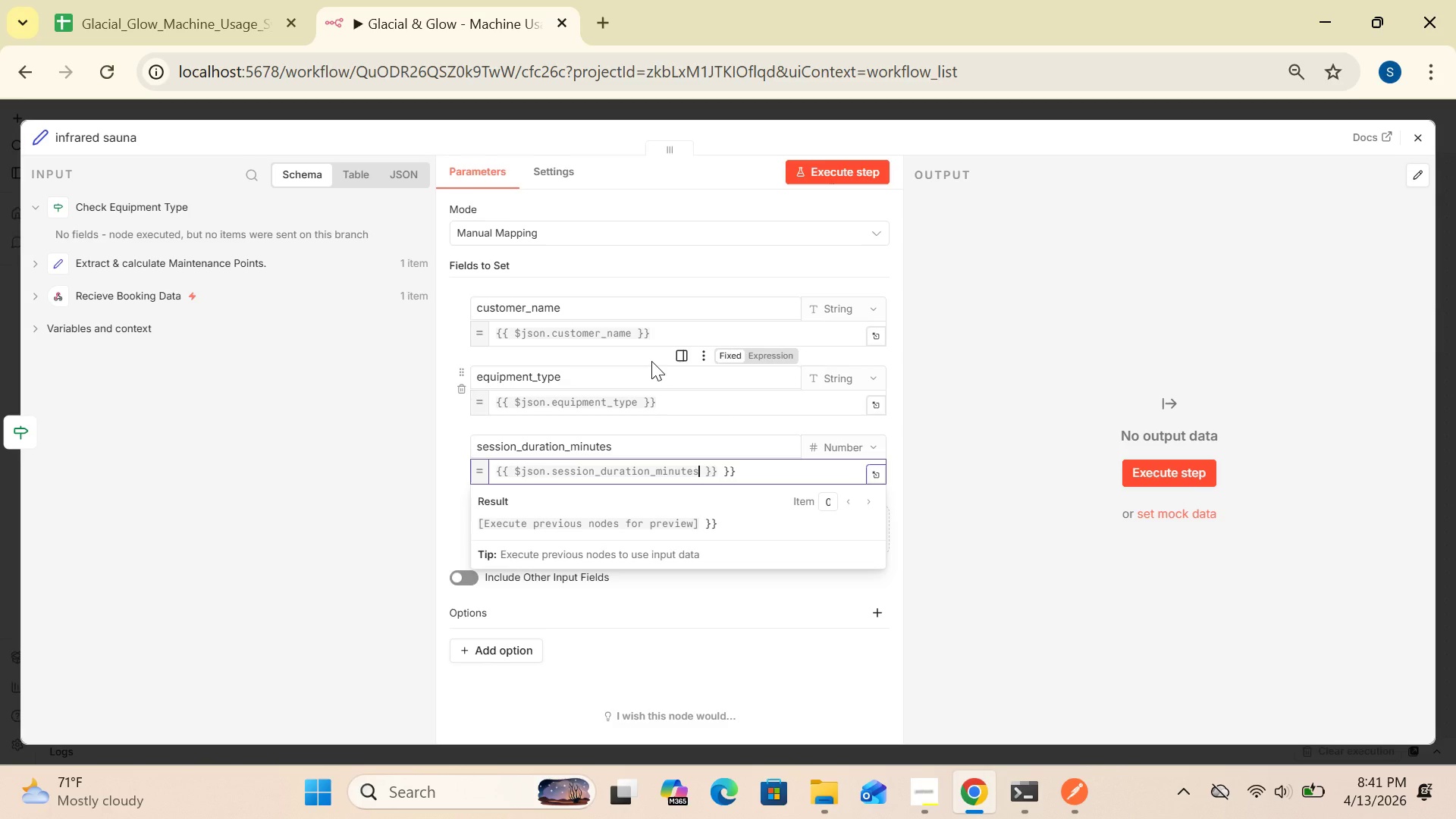 
wait(8.52)
 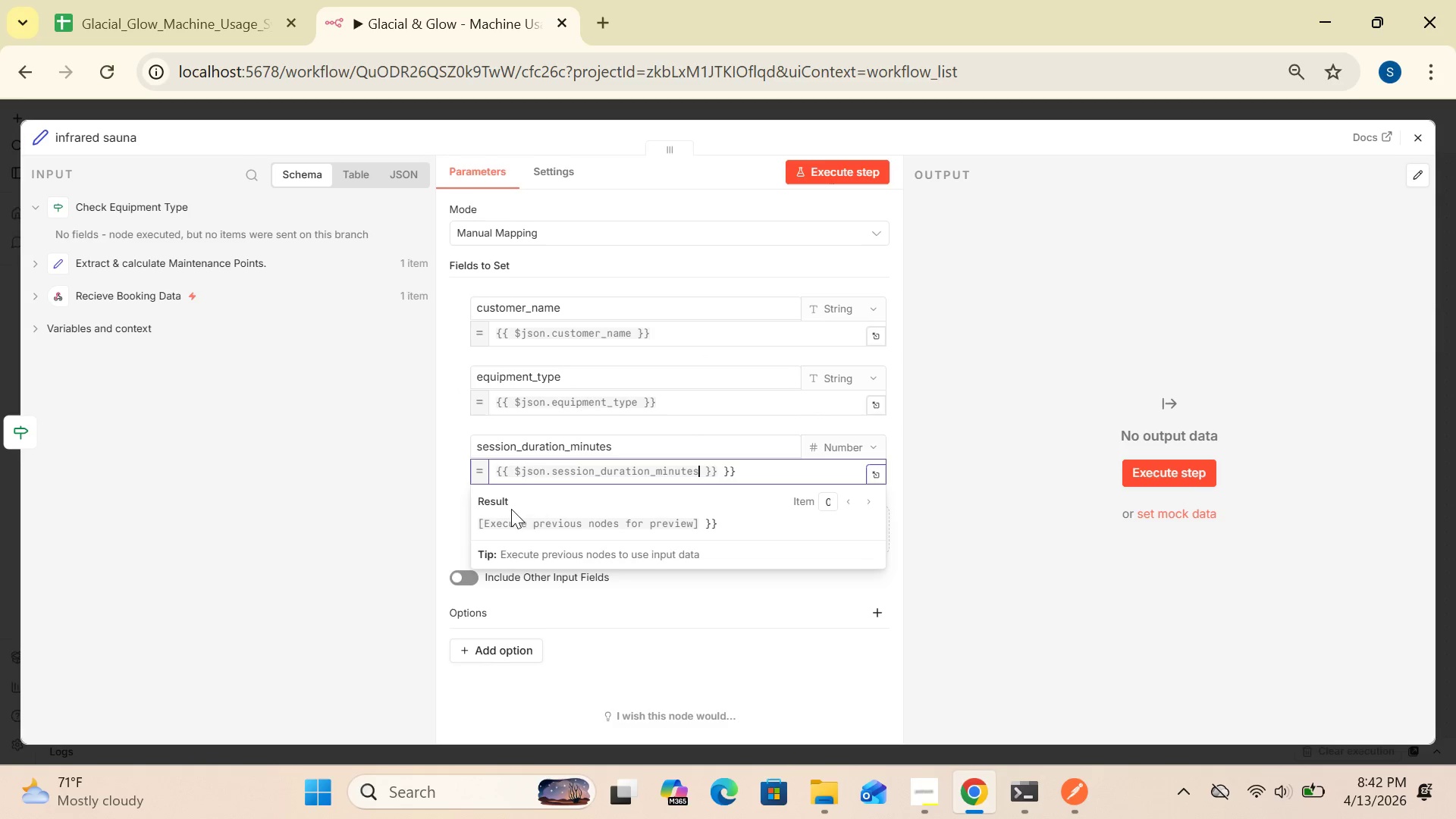 
left_click([1006, 523])
 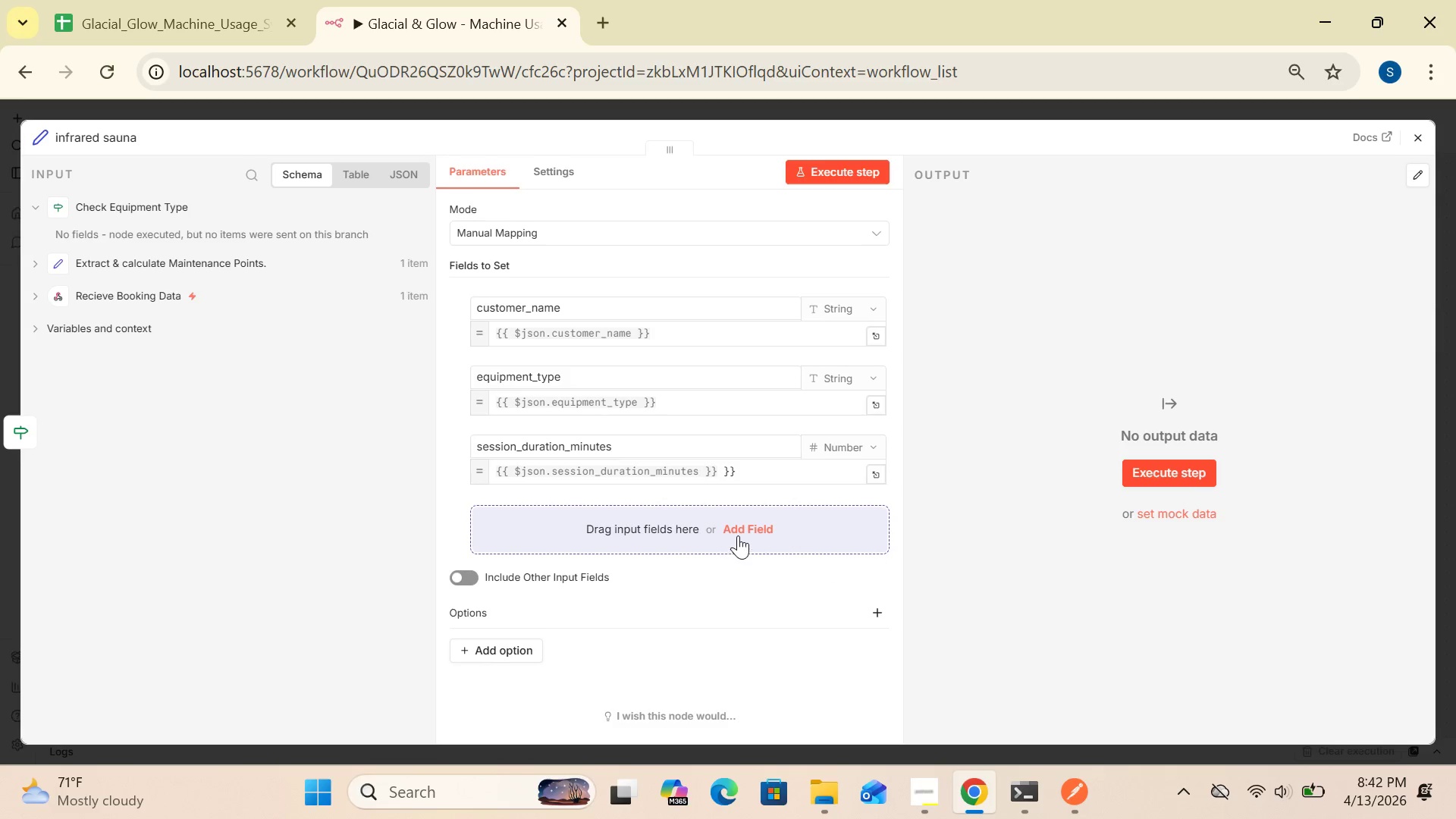 
wait(9.56)
 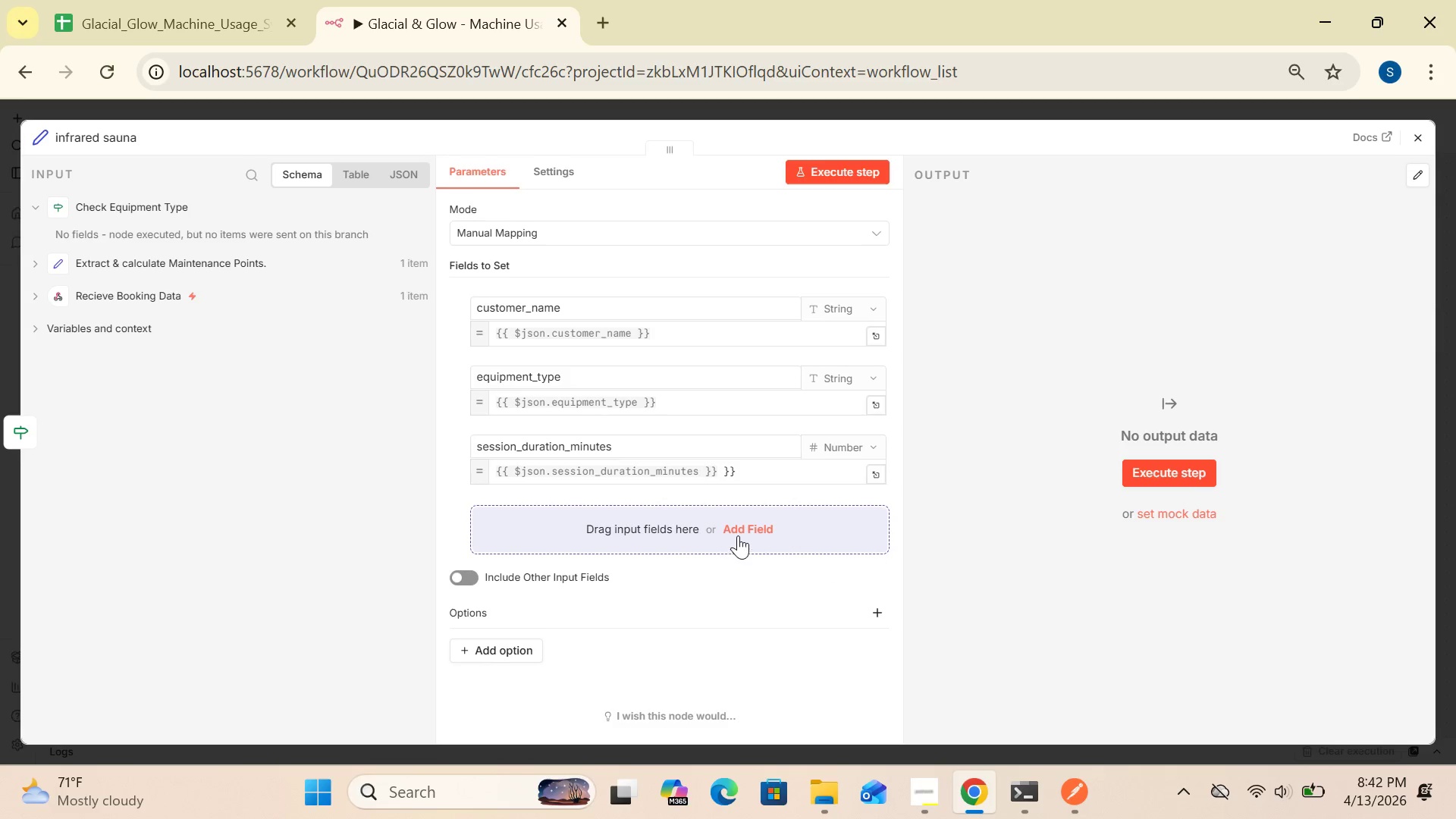 
left_click([744, 526])
 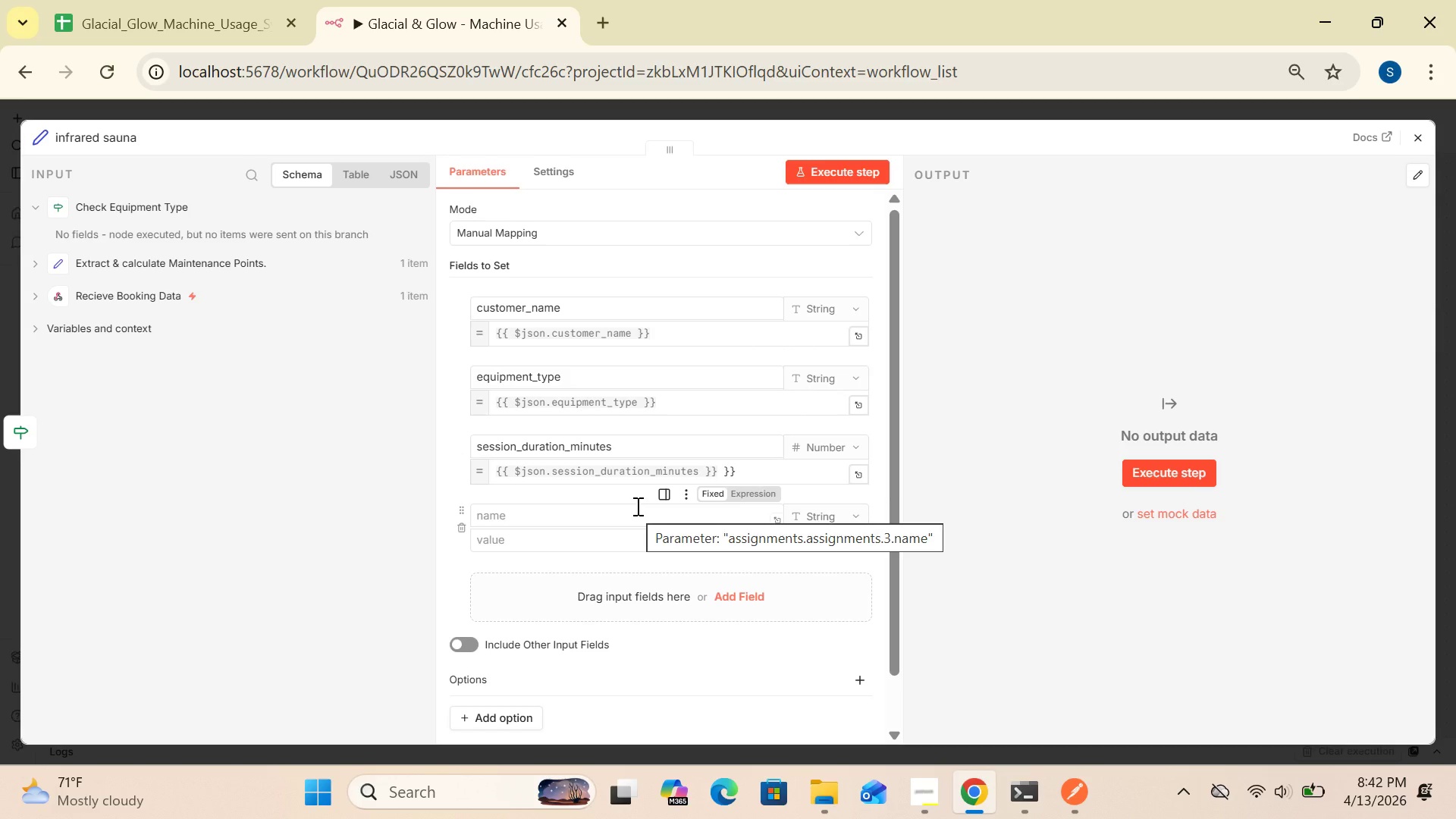 
type(timestamp)
 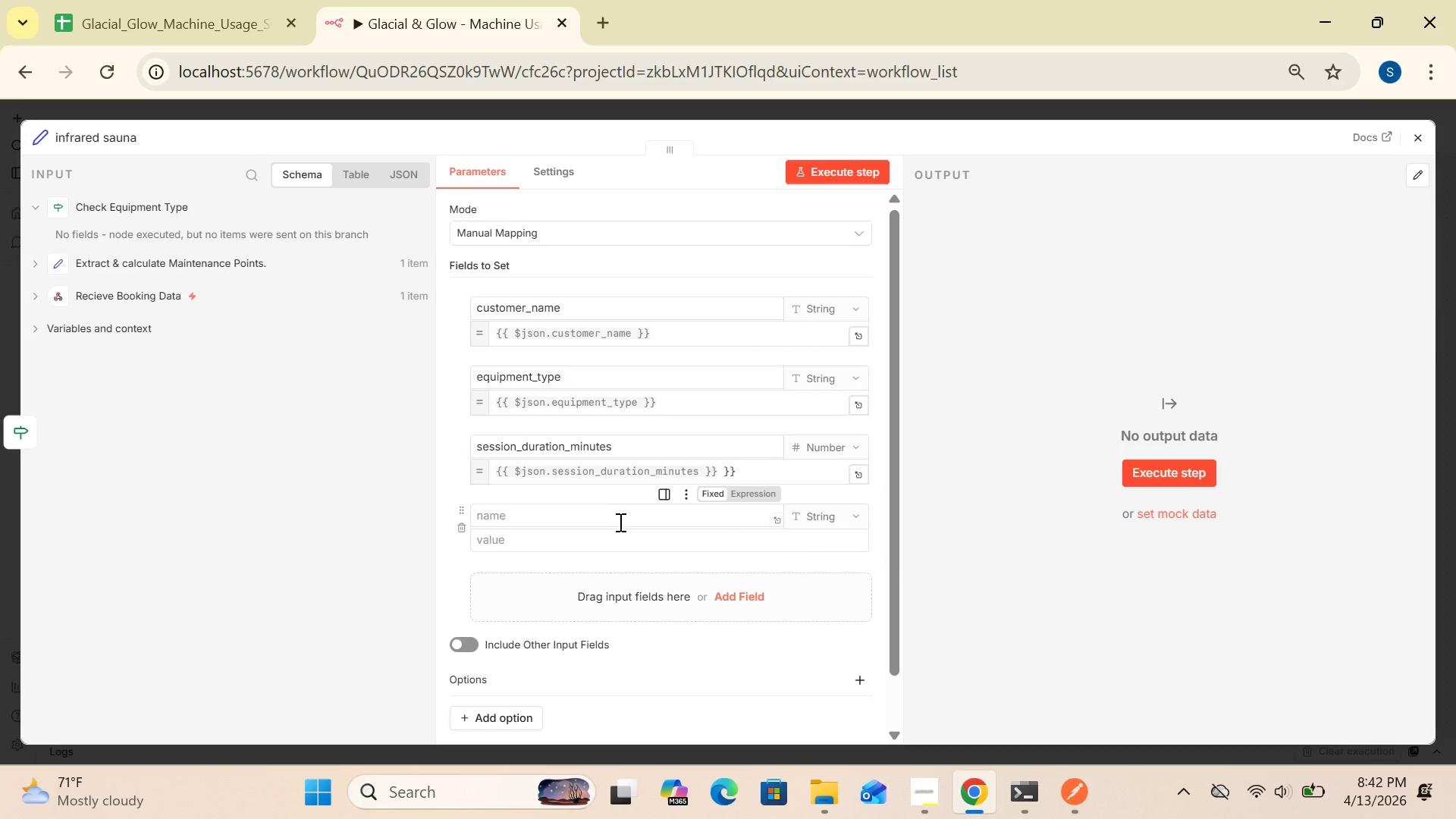 
left_click([605, 524])
 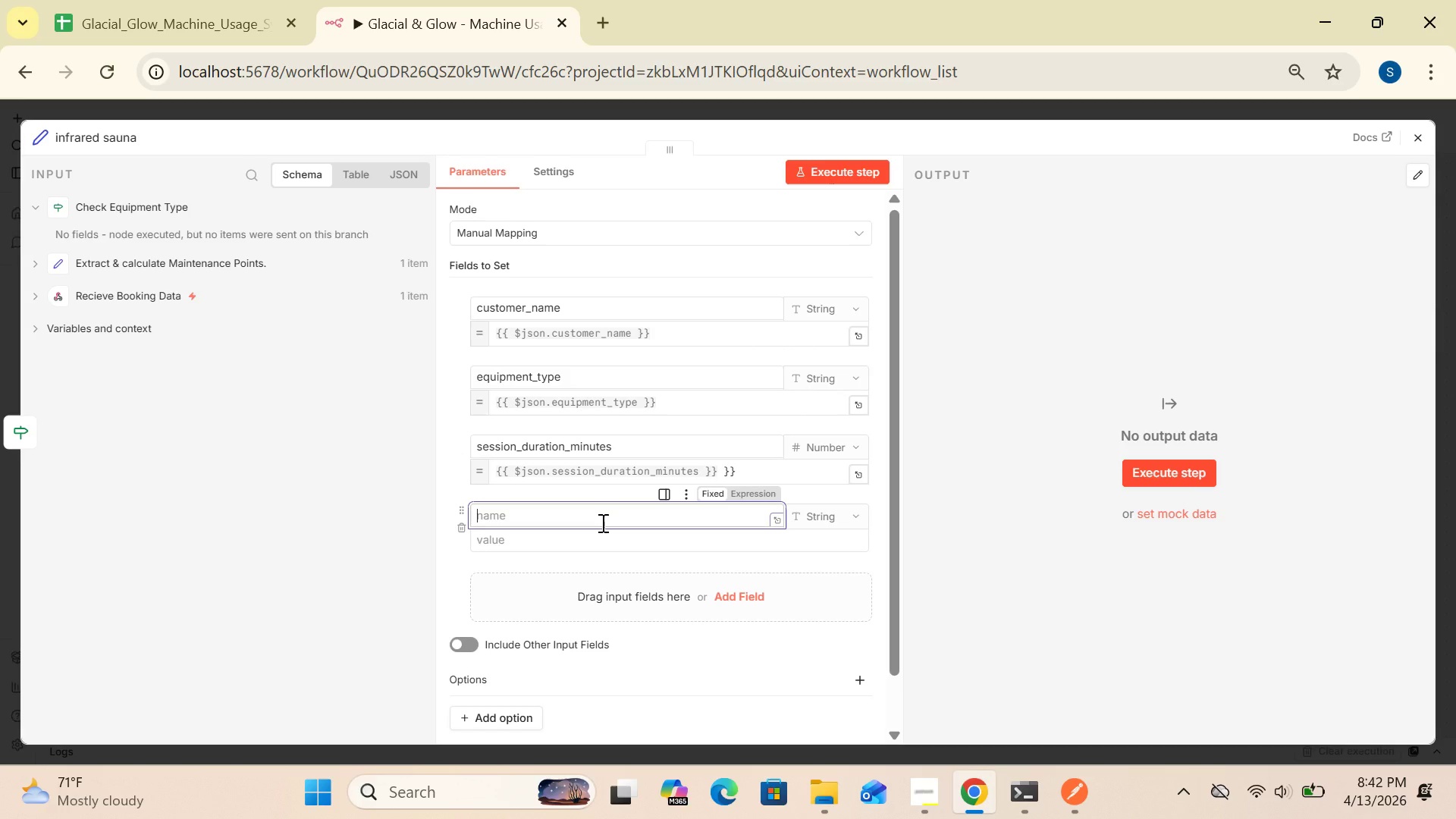 
type(timestamp)
 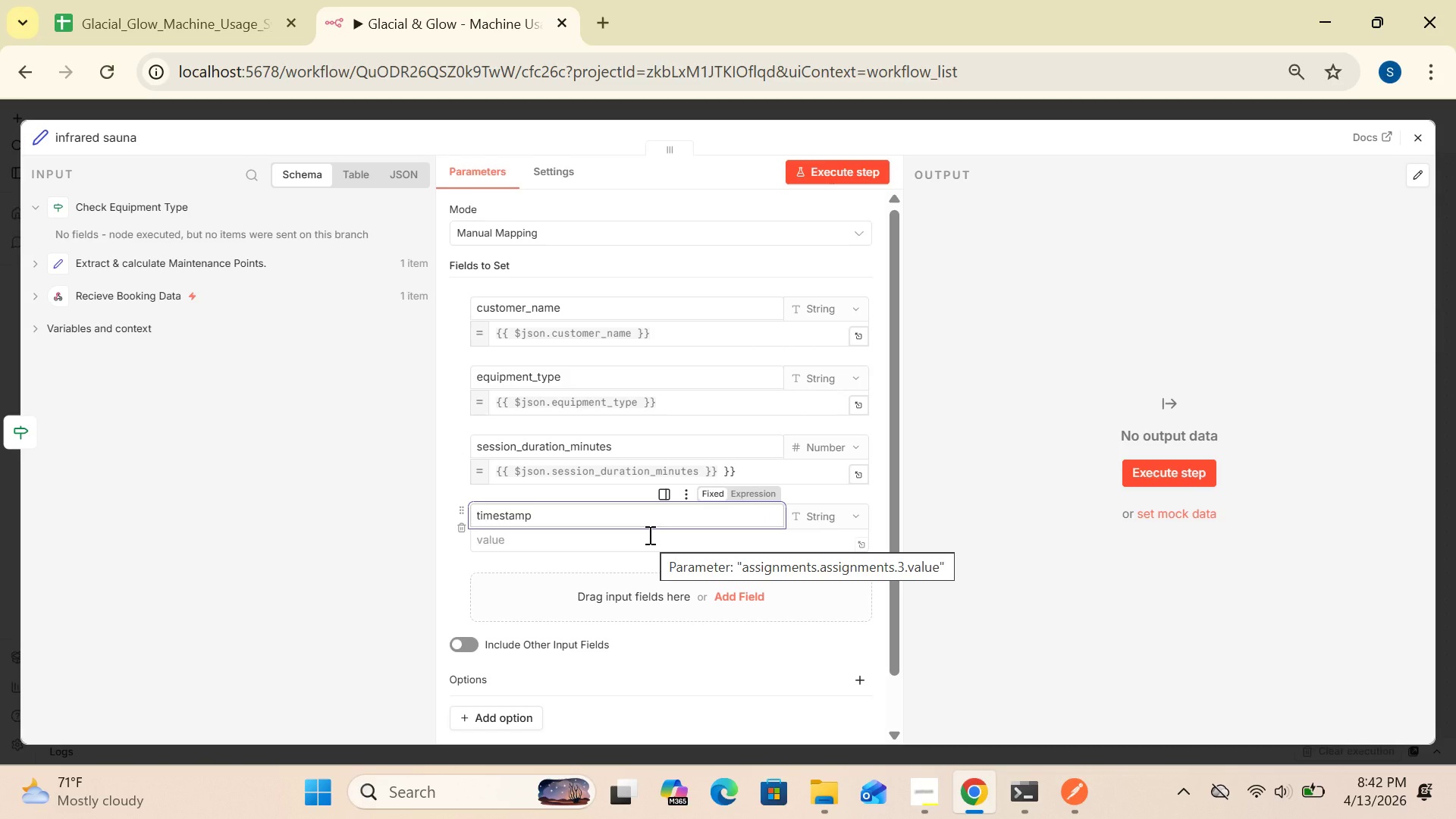 
wait(5.36)
 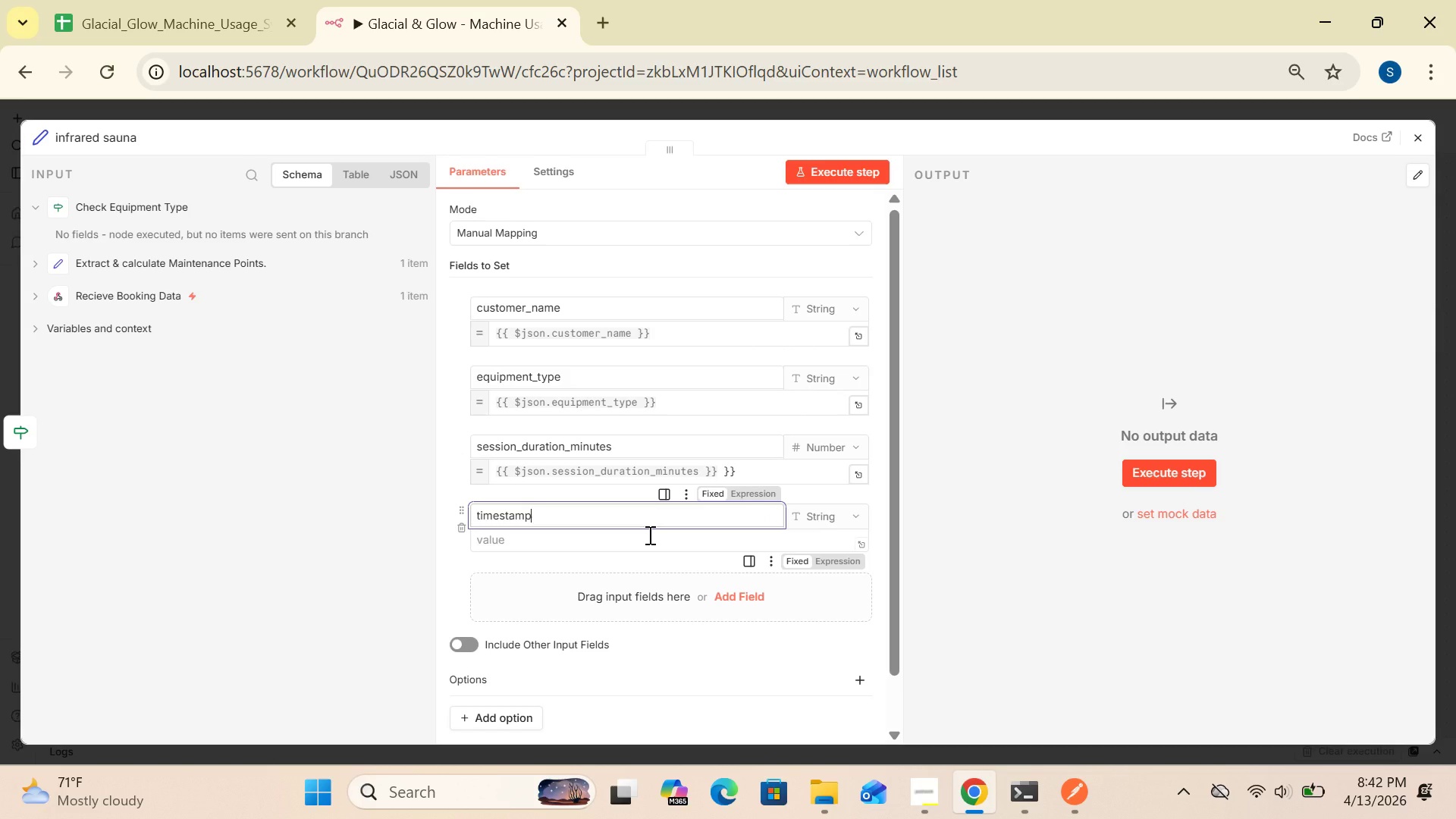 
left_click([617, 540])
 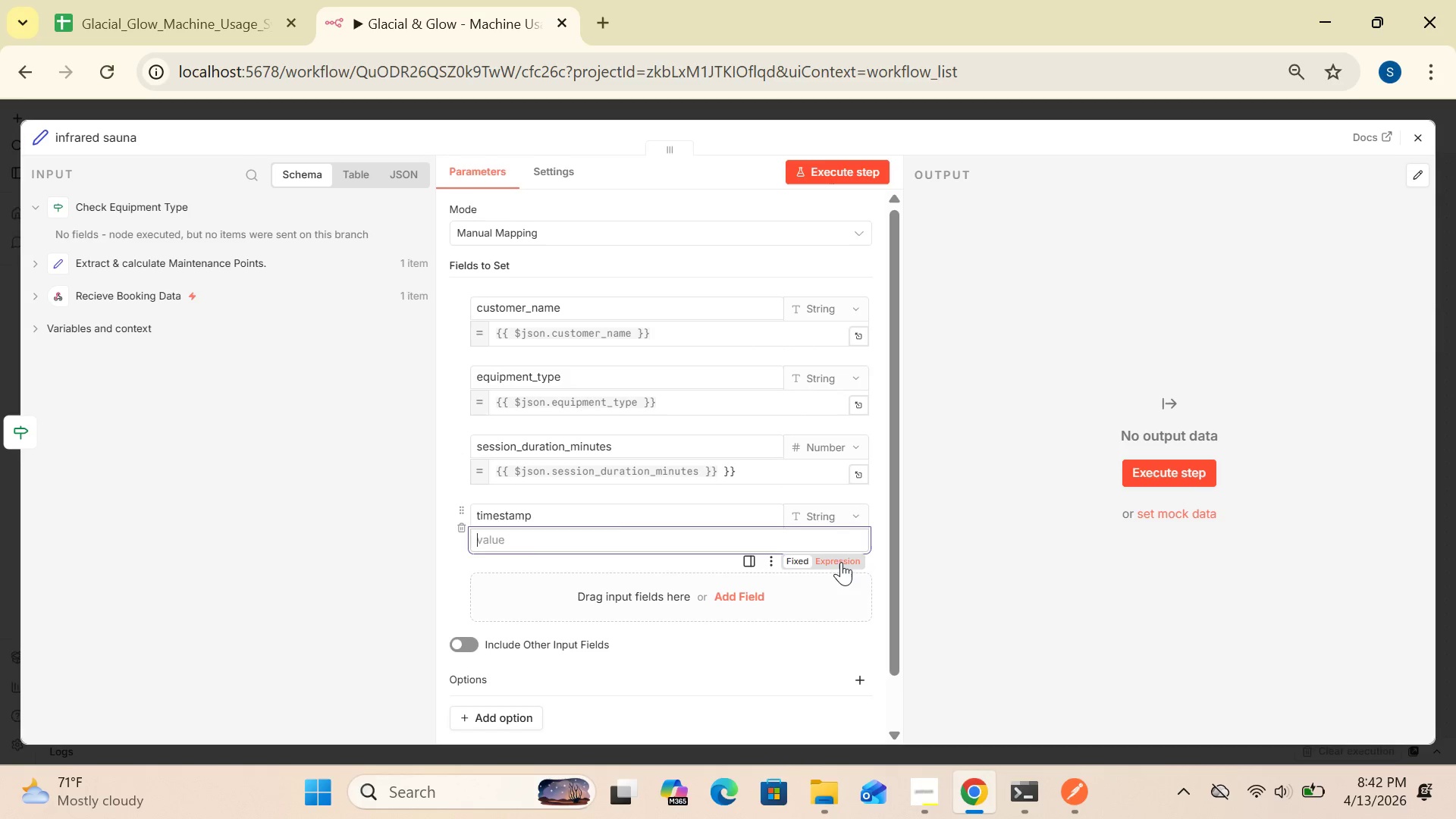 
left_click([841, 563])
 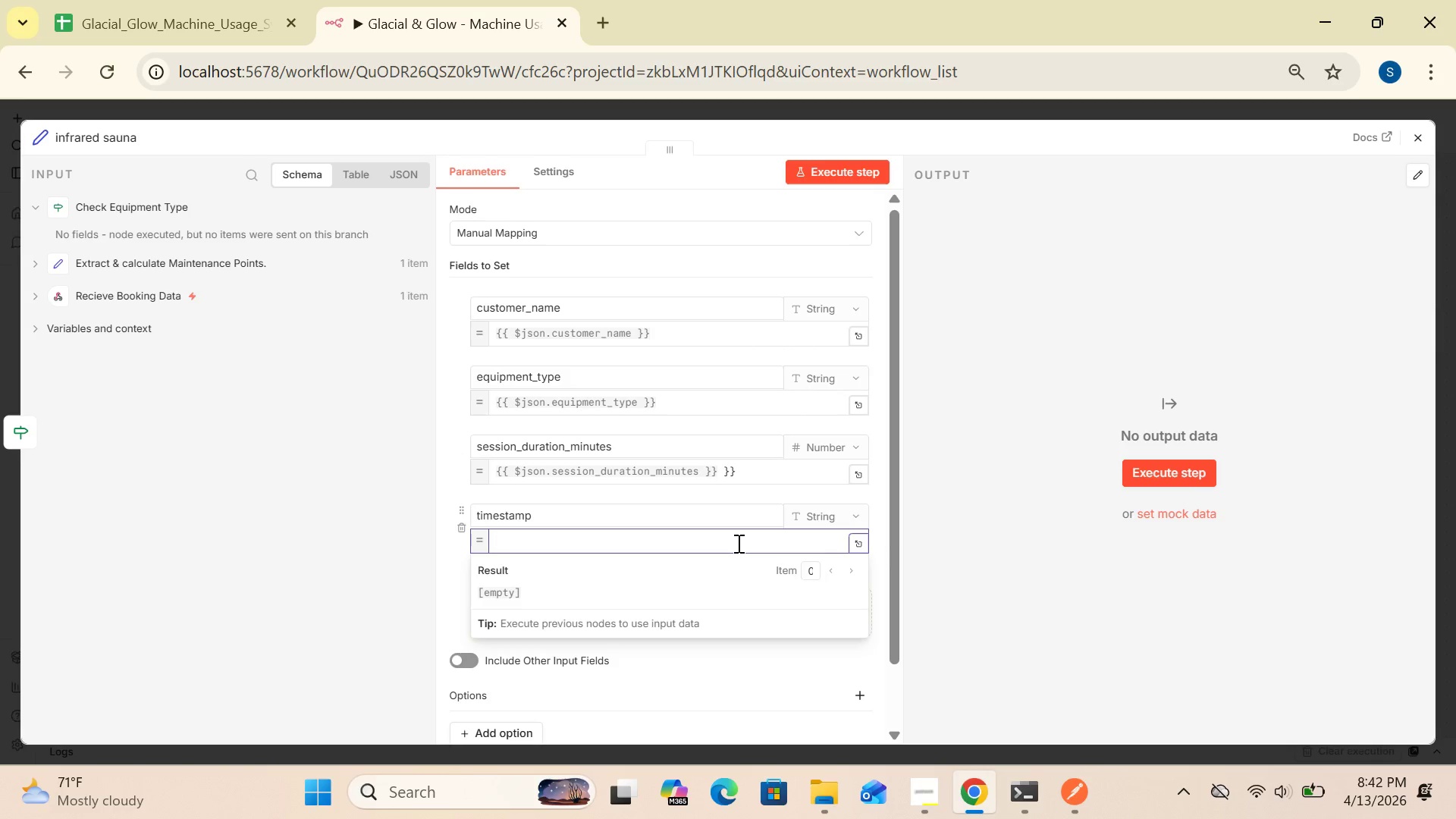 
key(Shift+BracketLeft)
 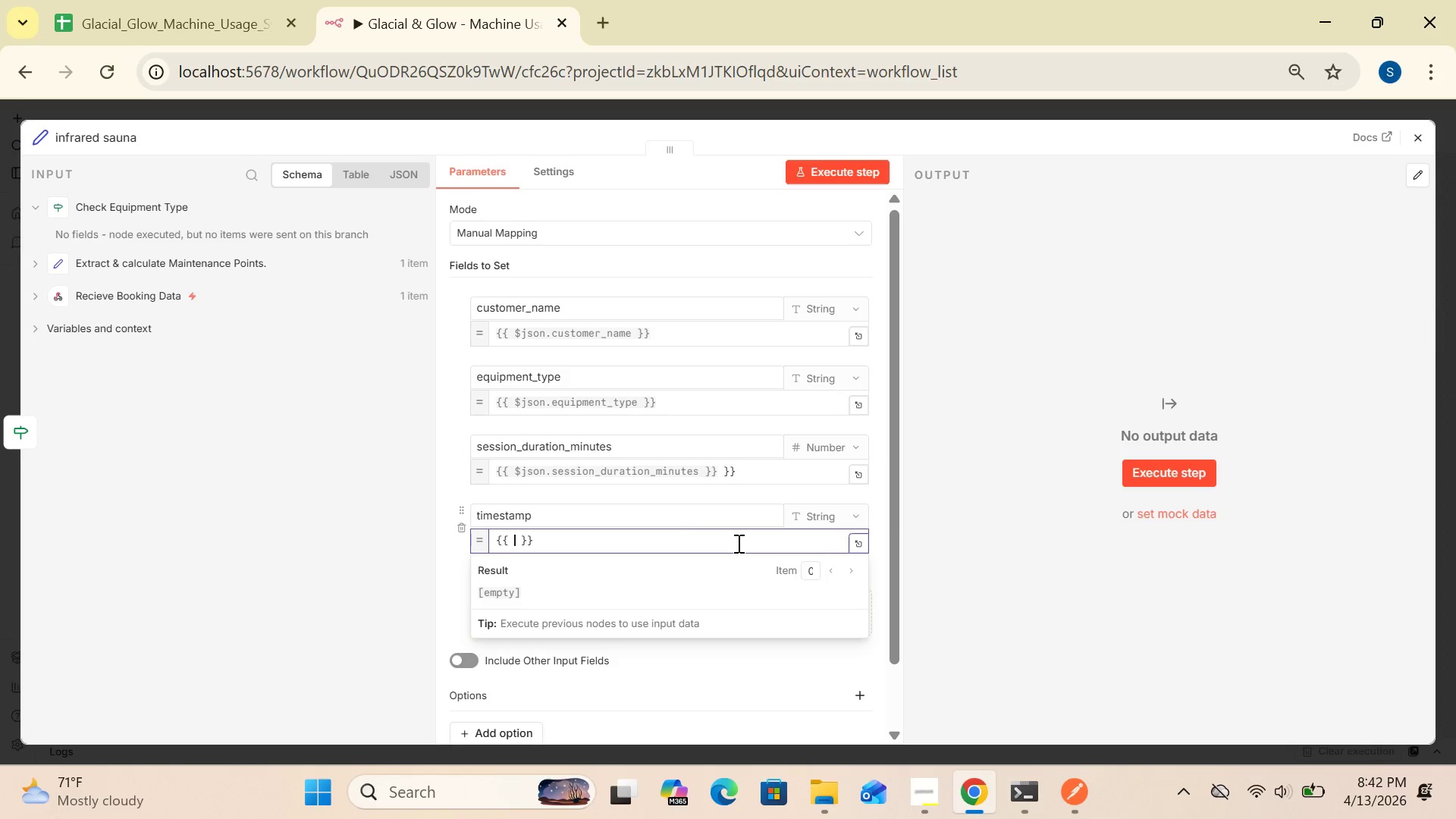 
key(Shift+BracketLeft)
 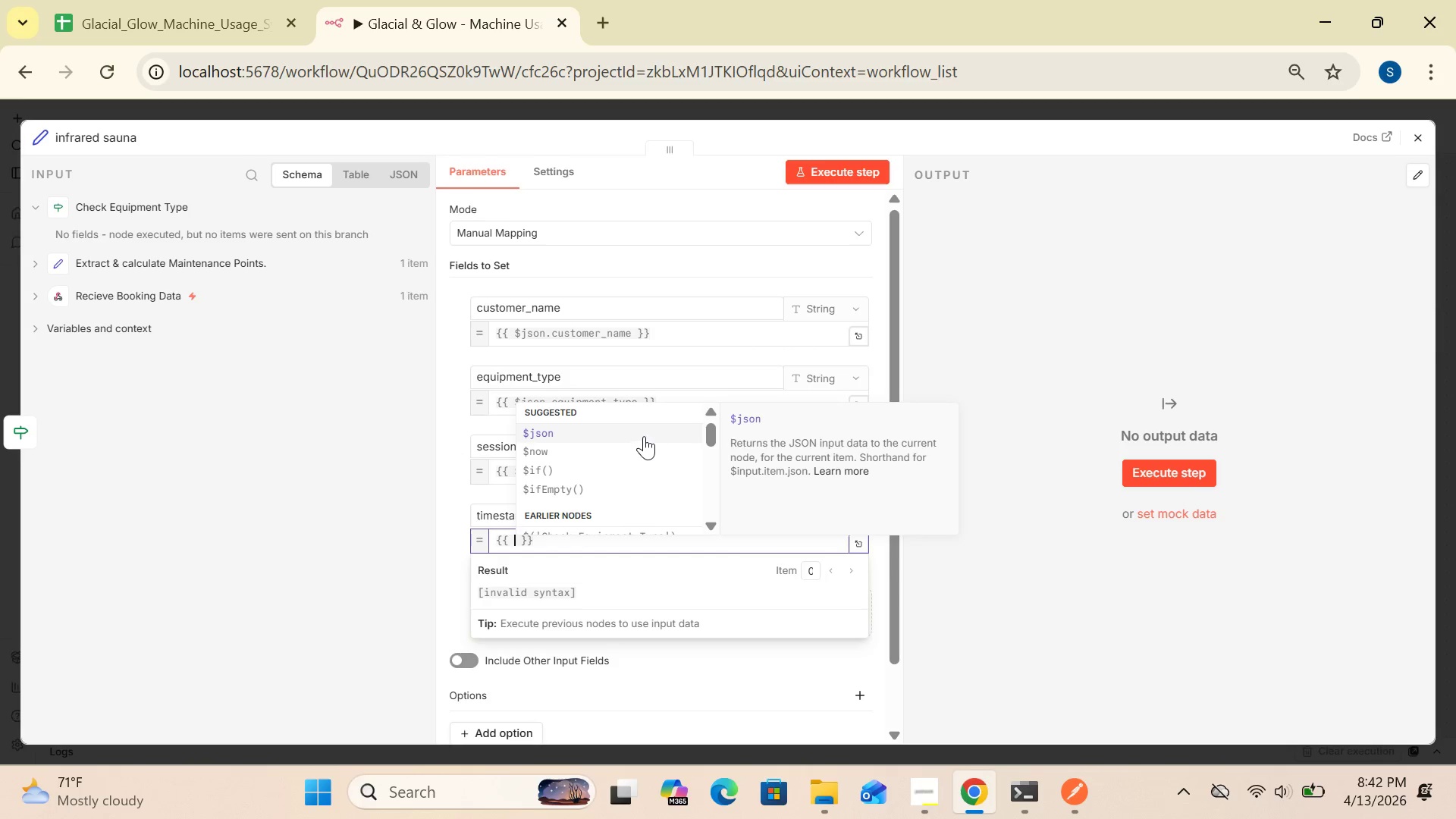 
left_click([638, 429])
 